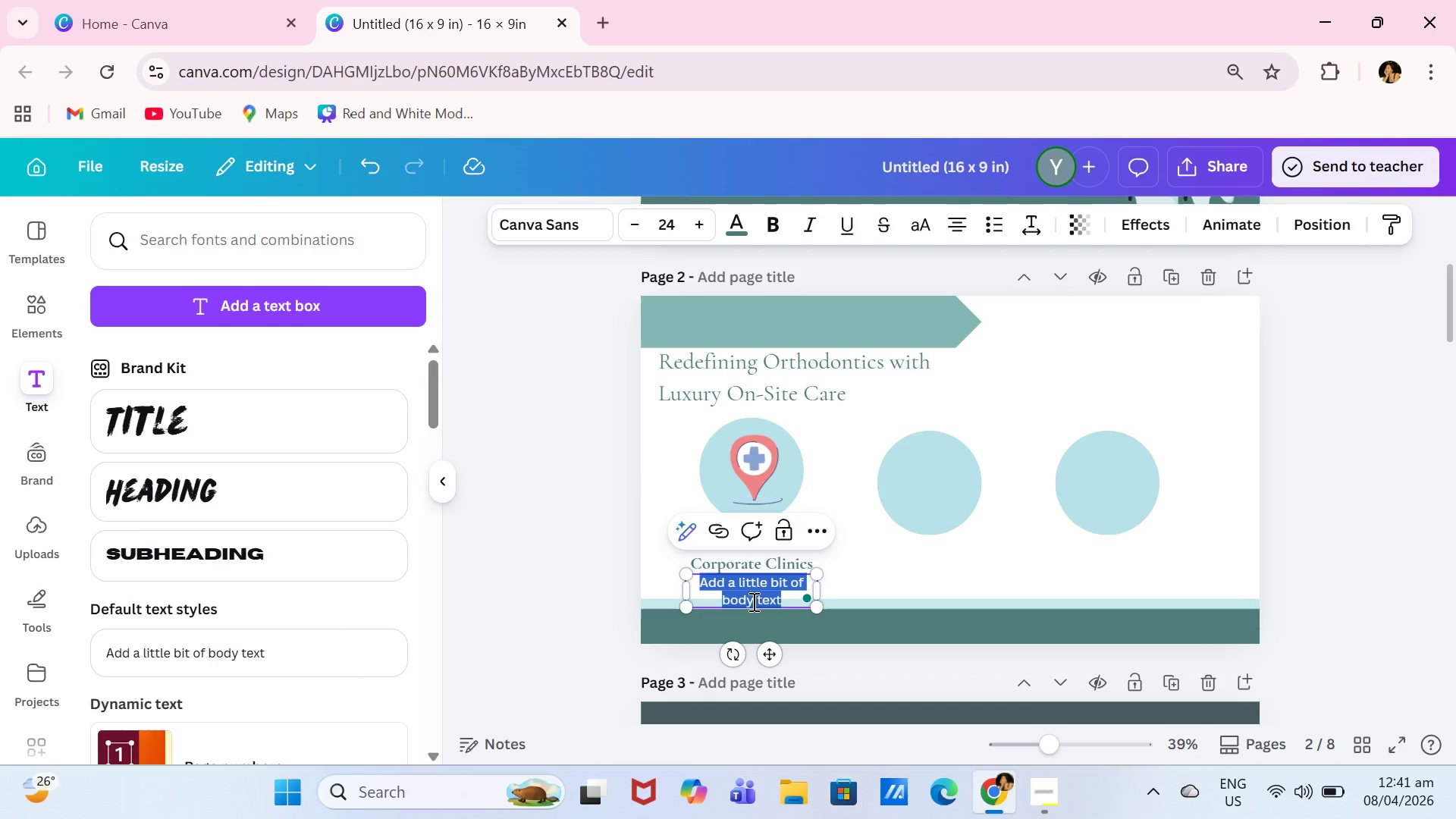 
type(On-site suites at major )
 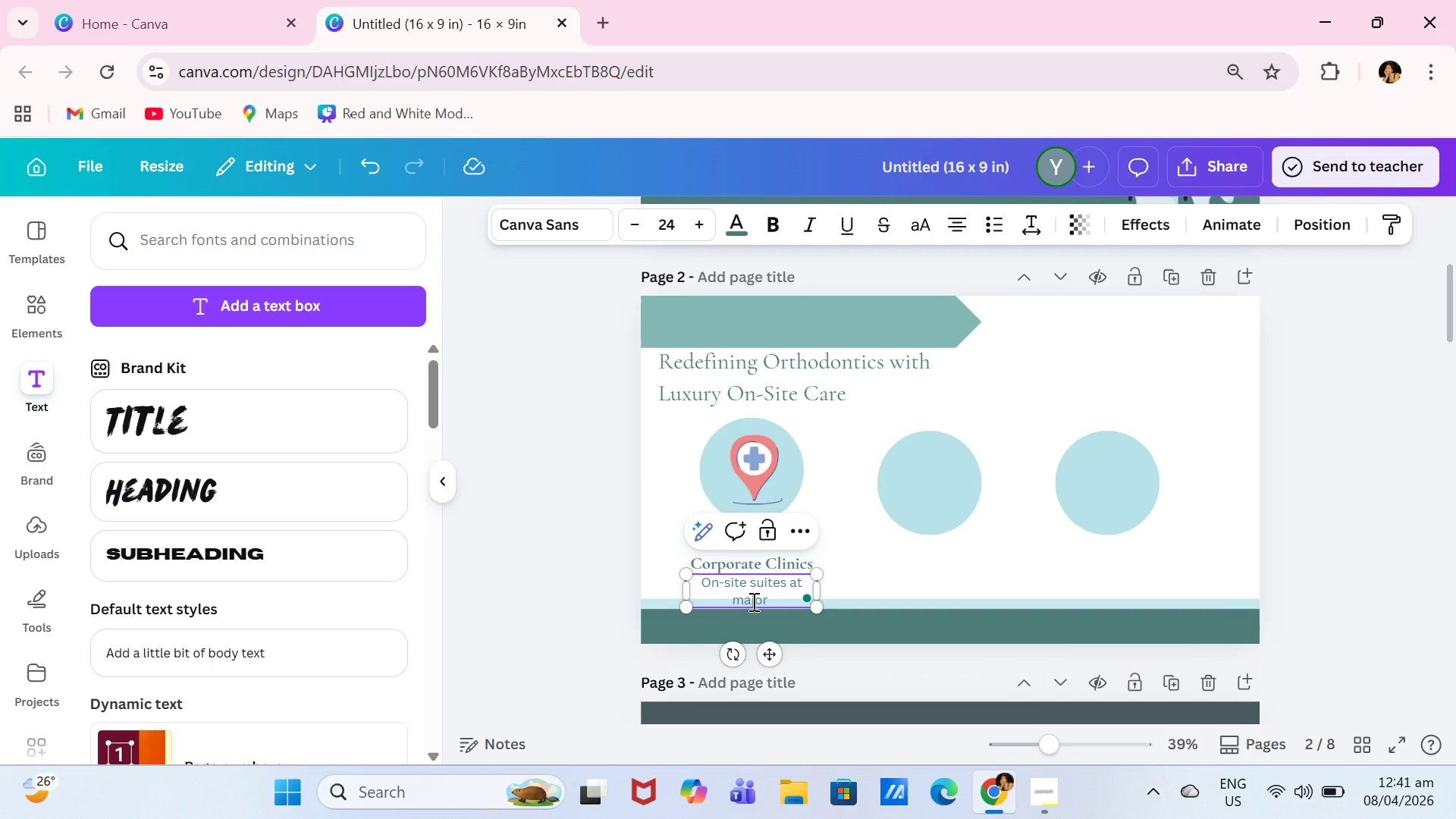 
key(Enter)
 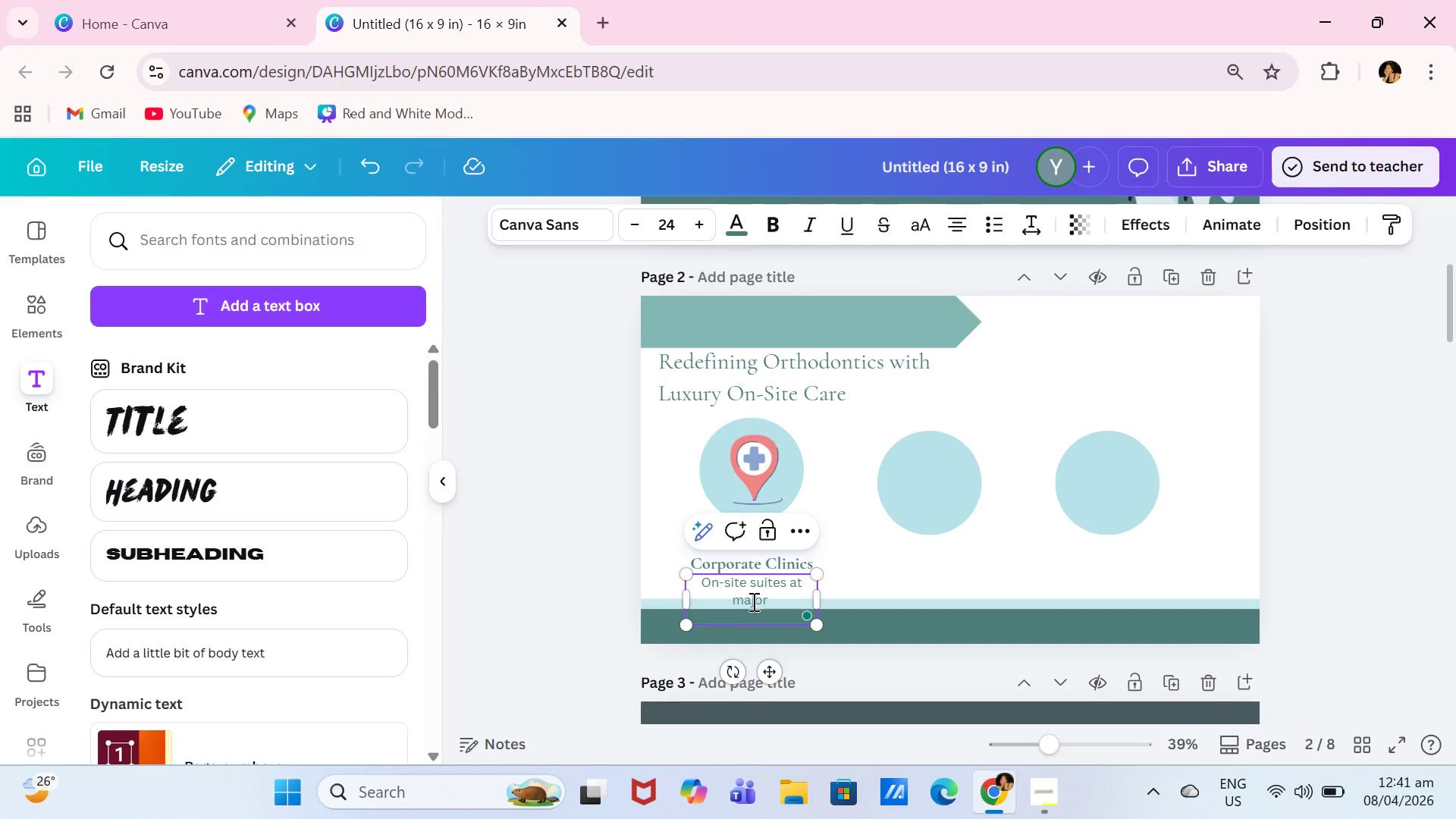 
type(corpo)
 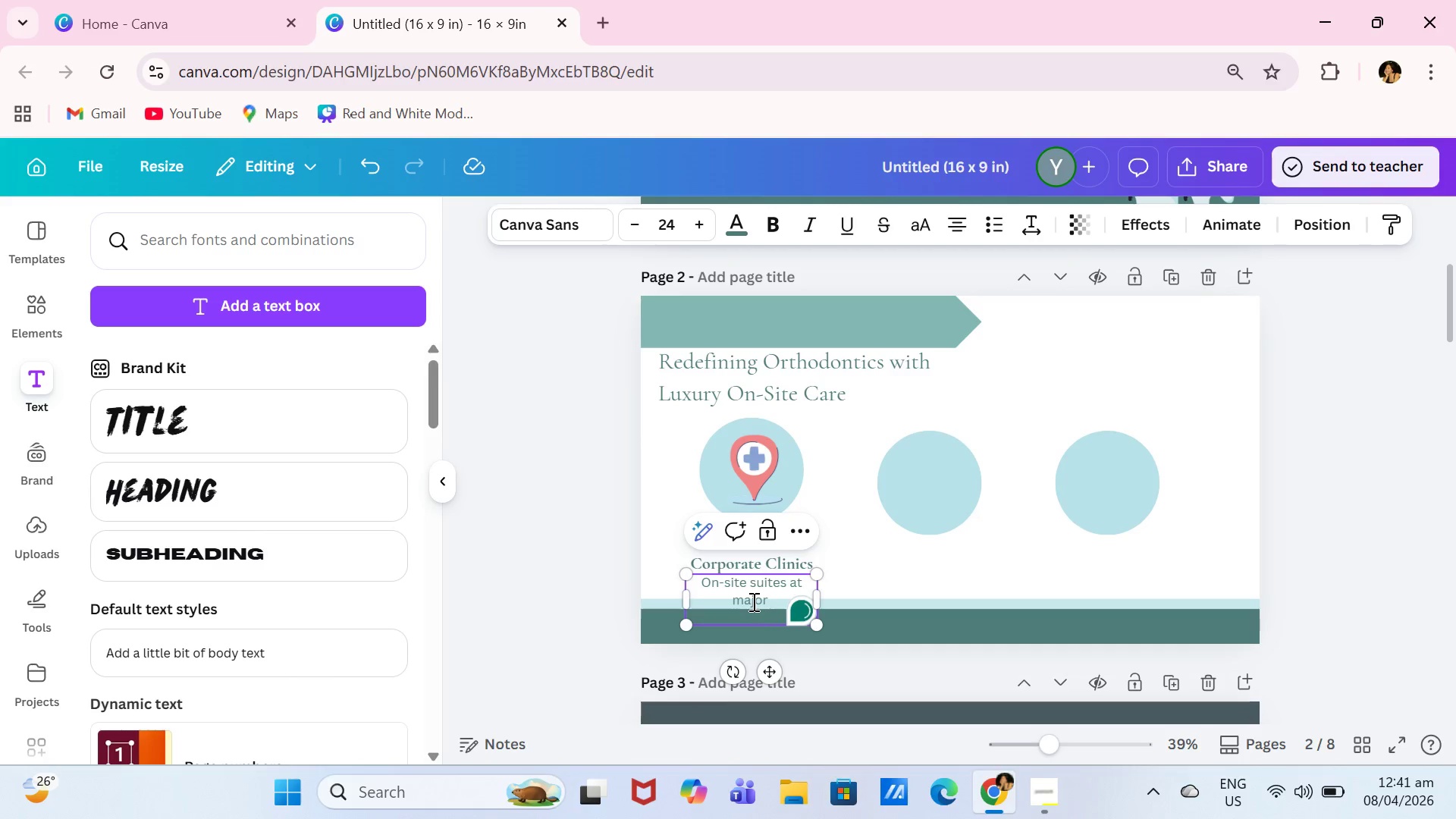 
left_click([769, 600])
 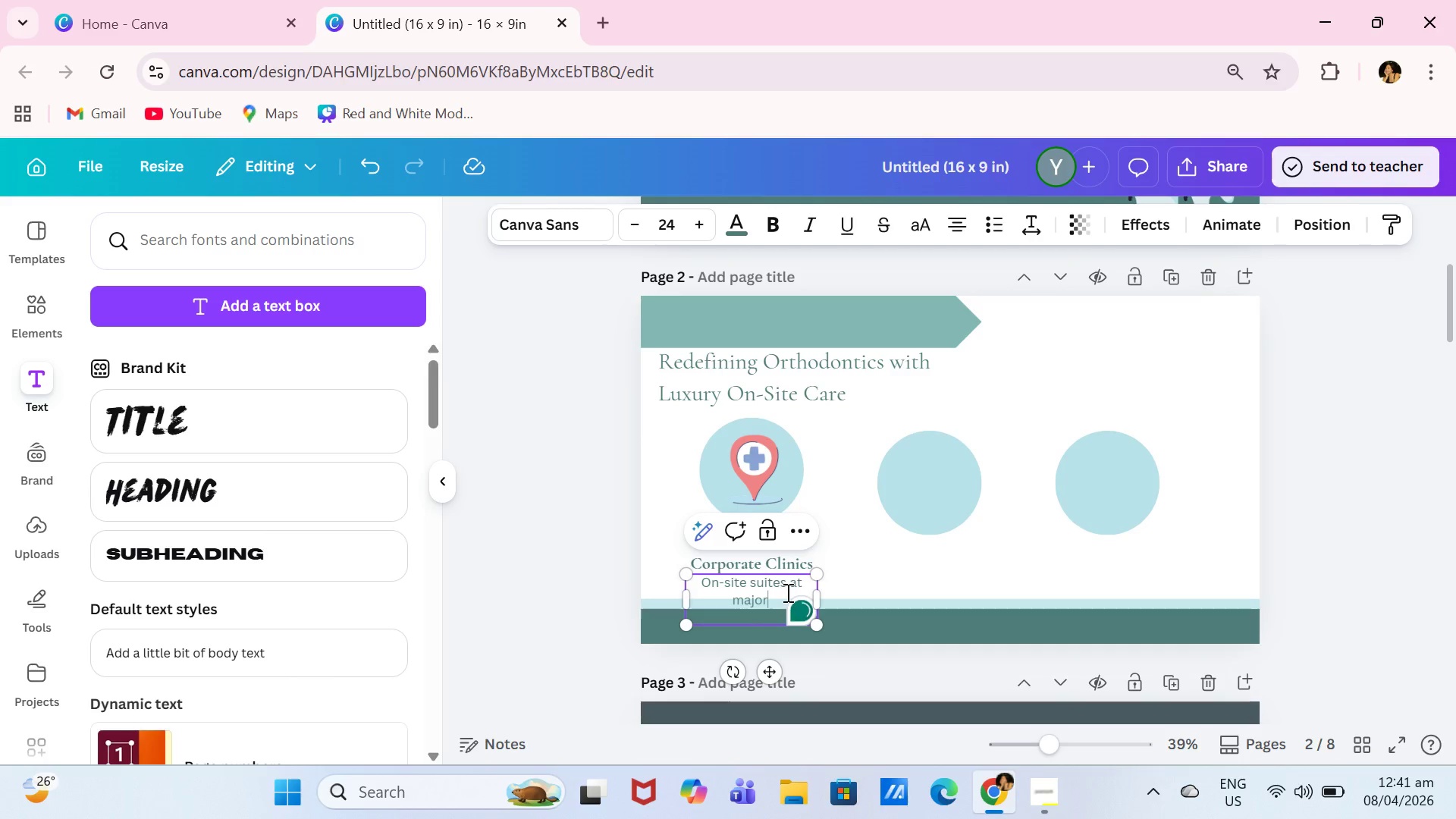 
type( corporate campuses)
 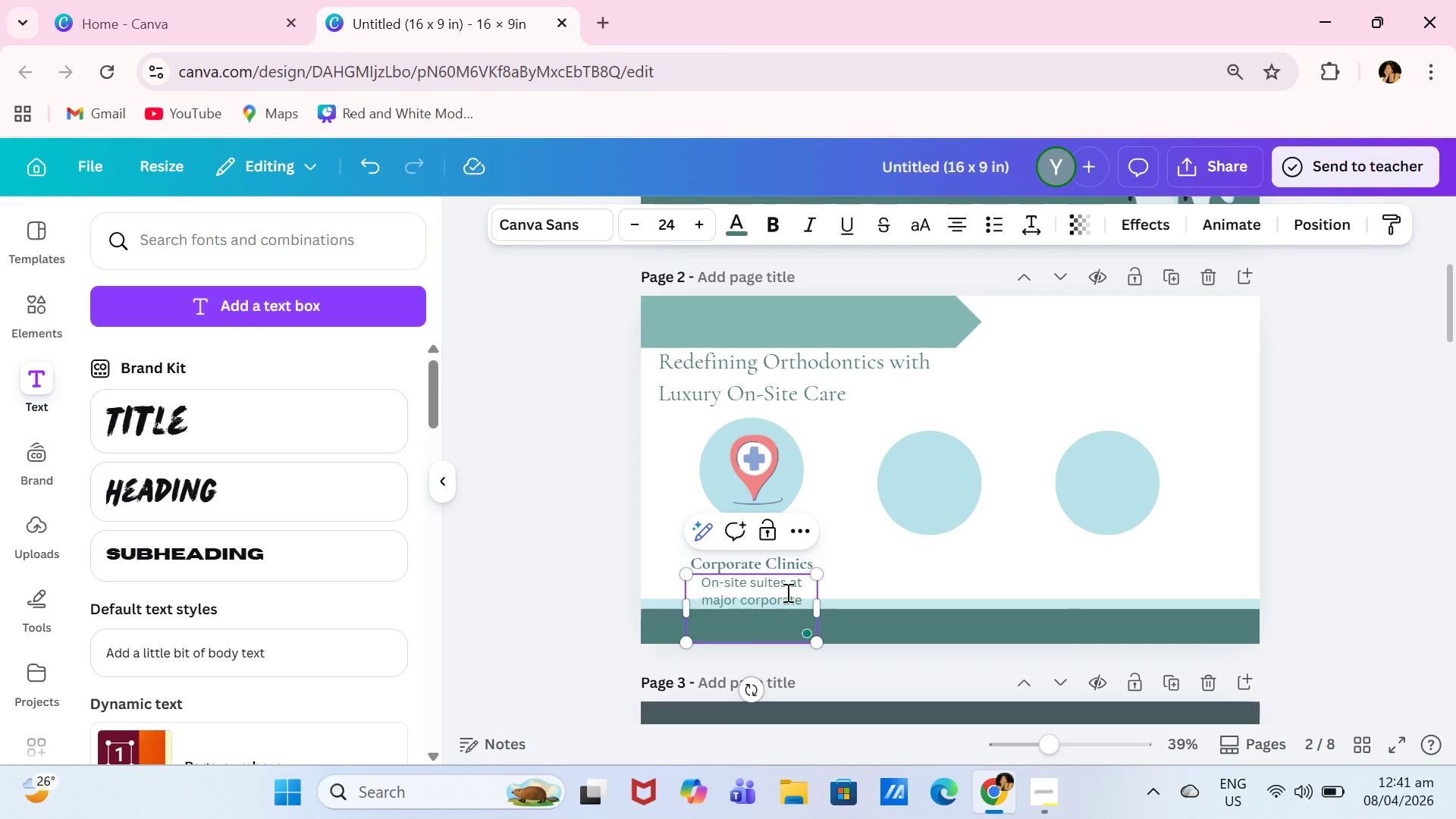 
left_click([786, 592])
 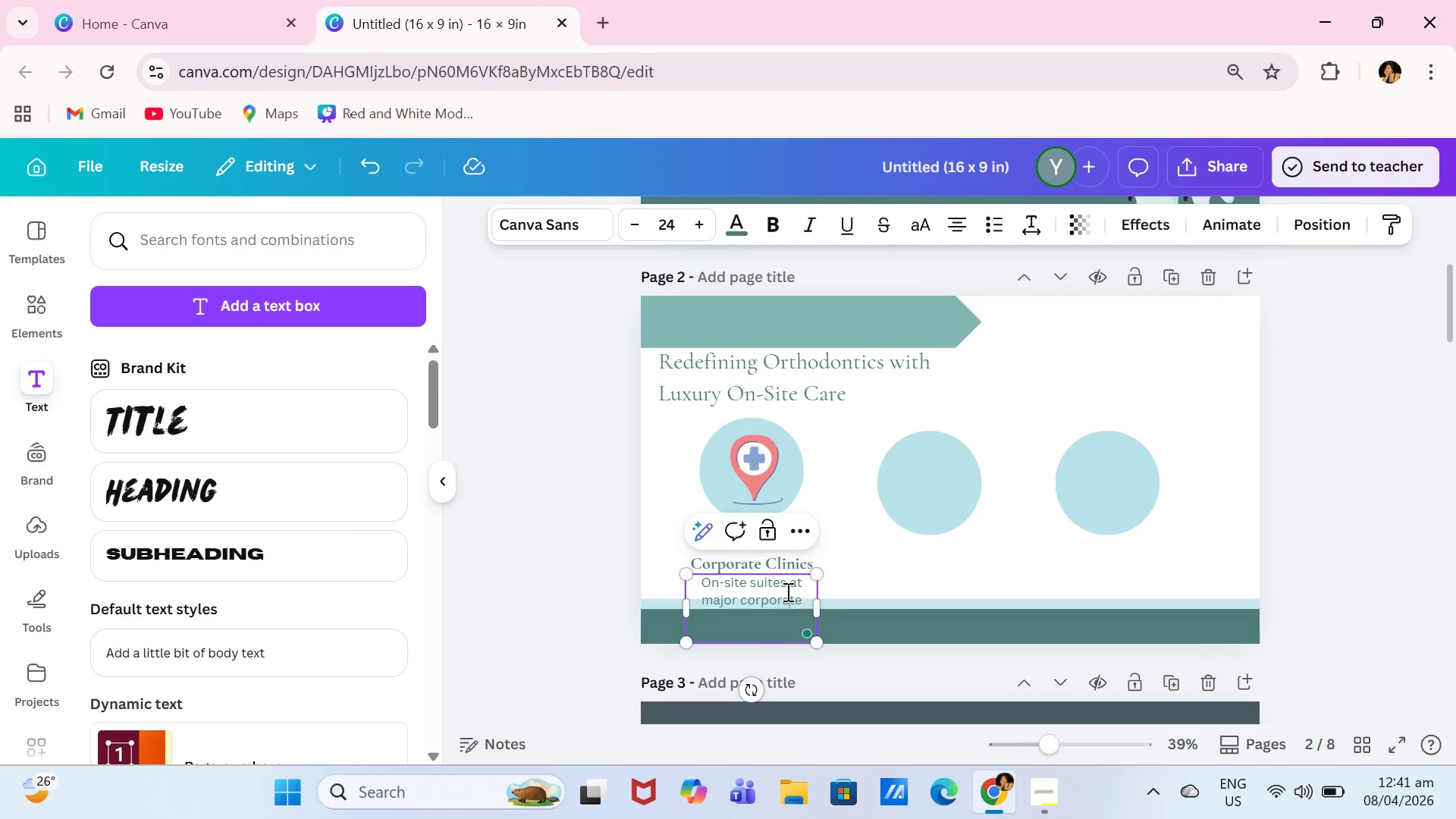 
key(Control+A)
 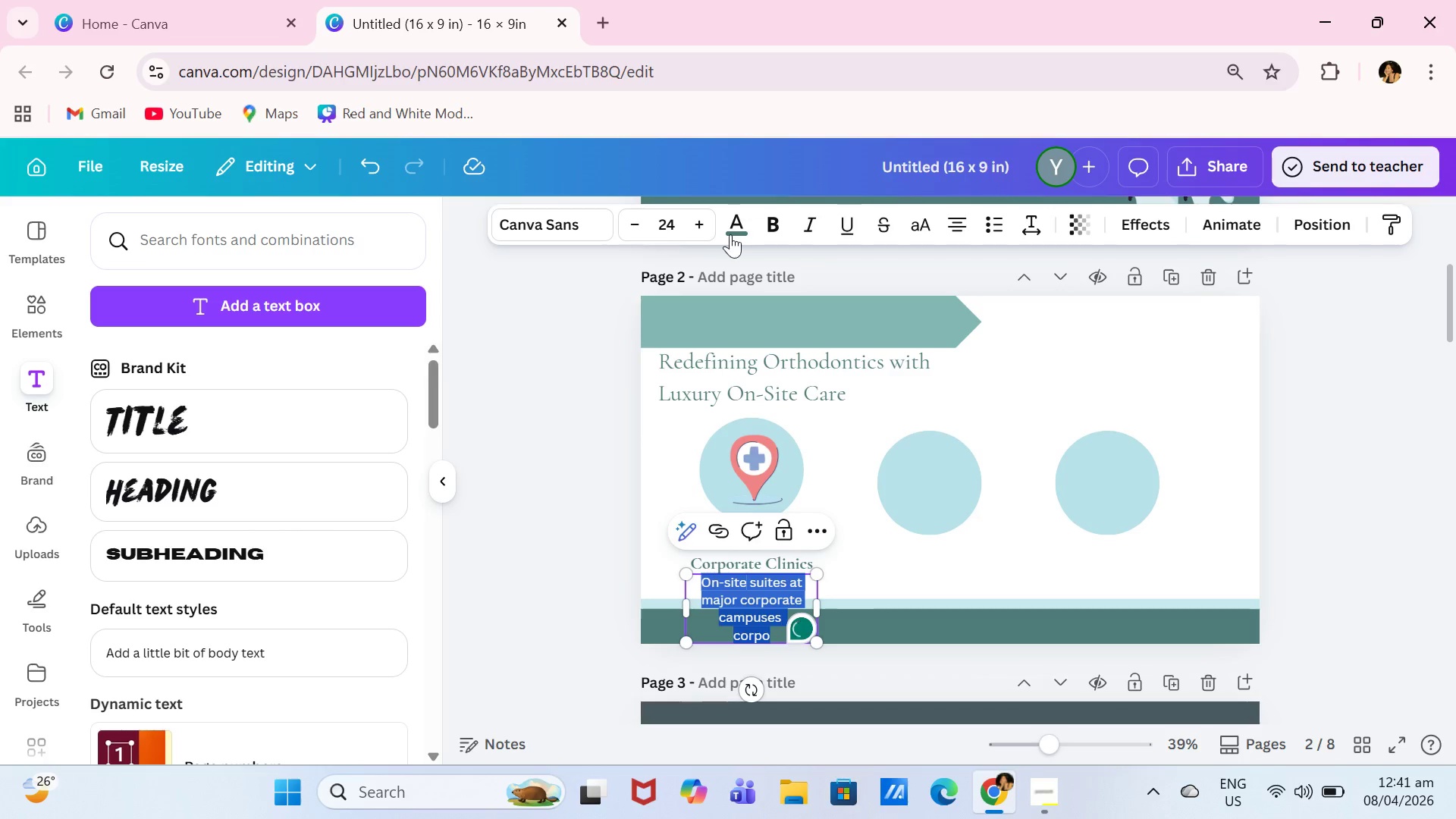 
left_click([730, 237])
 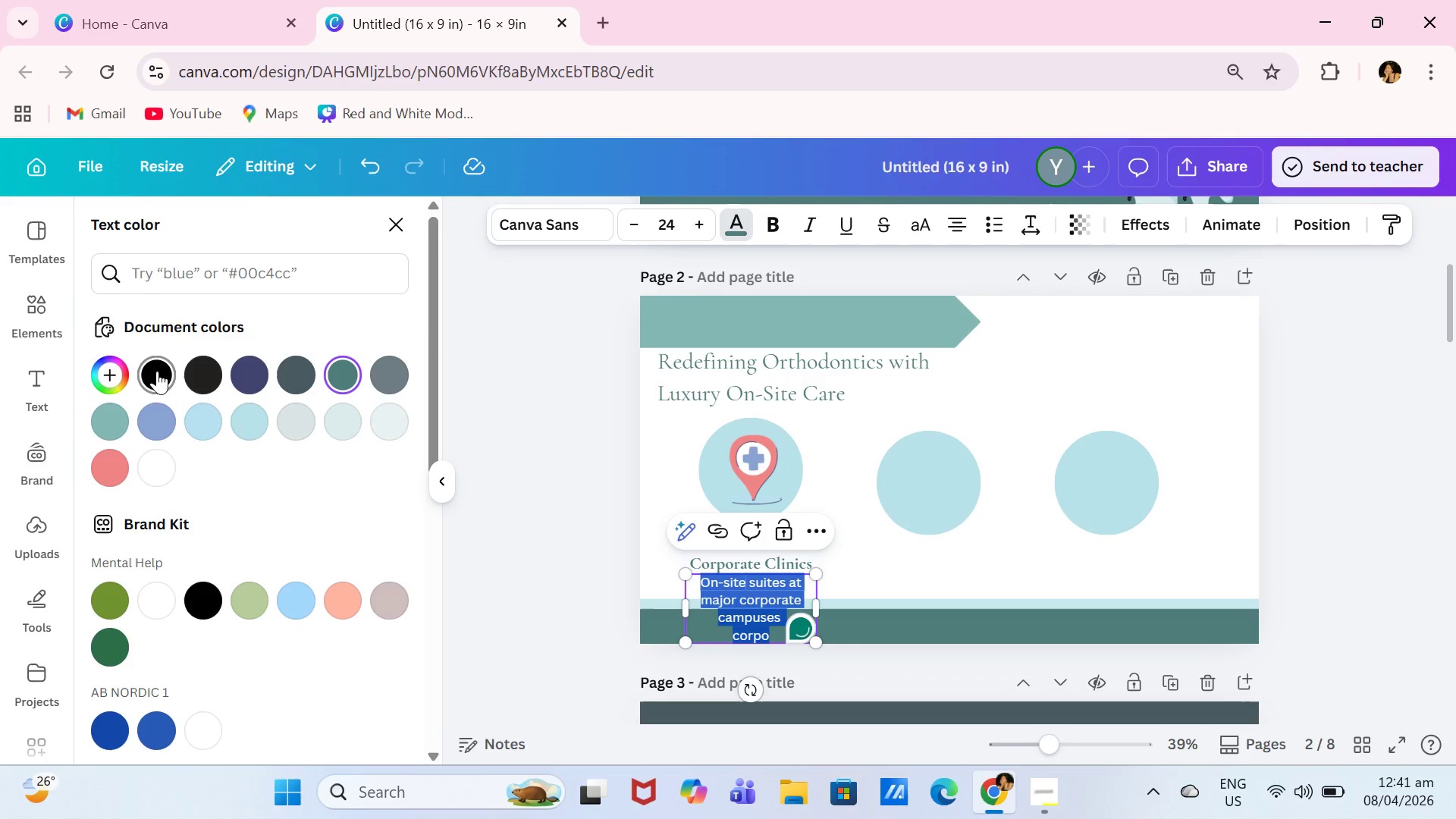 
double_click([190, 374])
 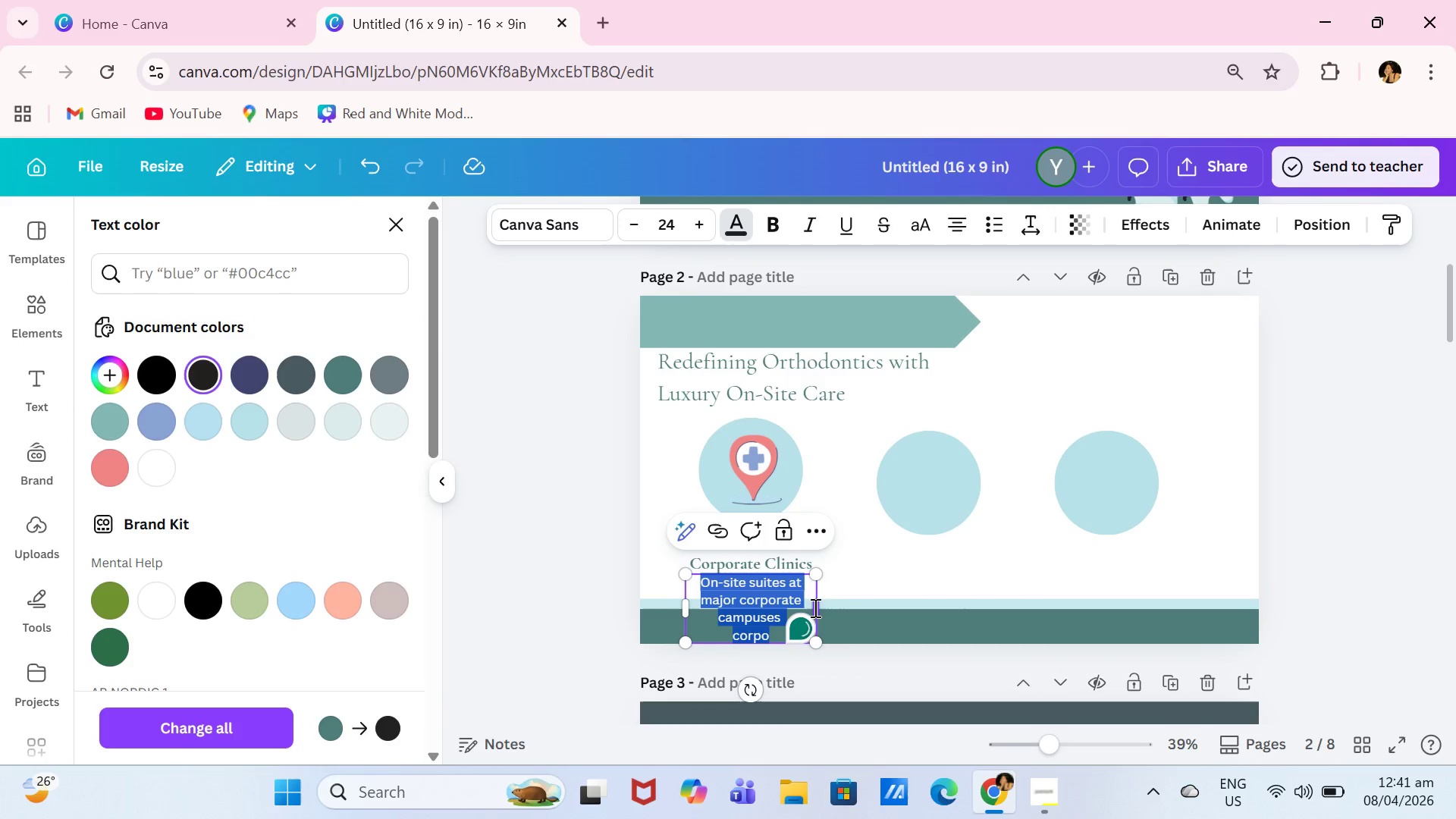 
left_click([817, 609])
 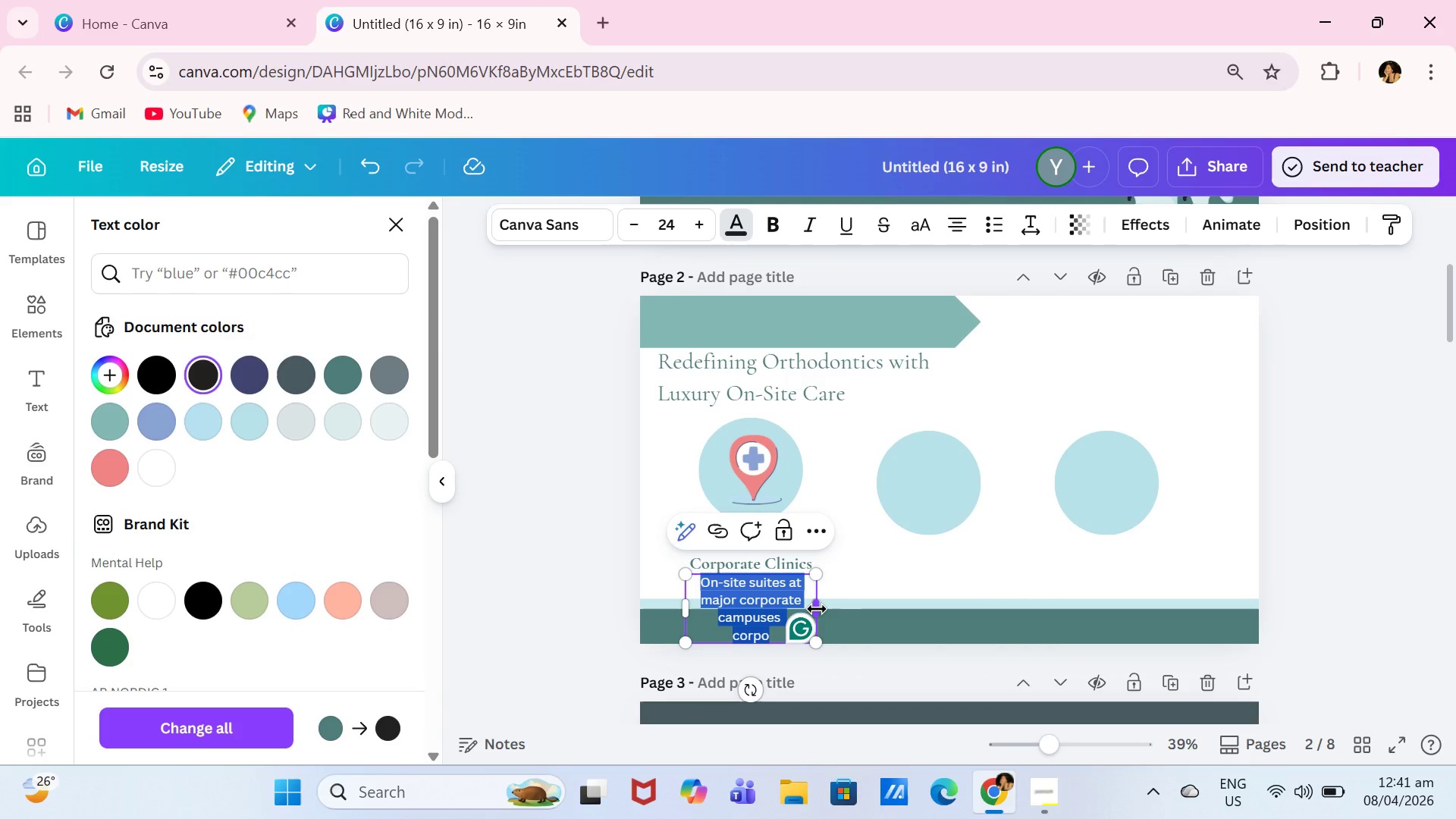 
left_click_drag(start_coordinate=[817, 609], to_coordinate=[907, 607])
 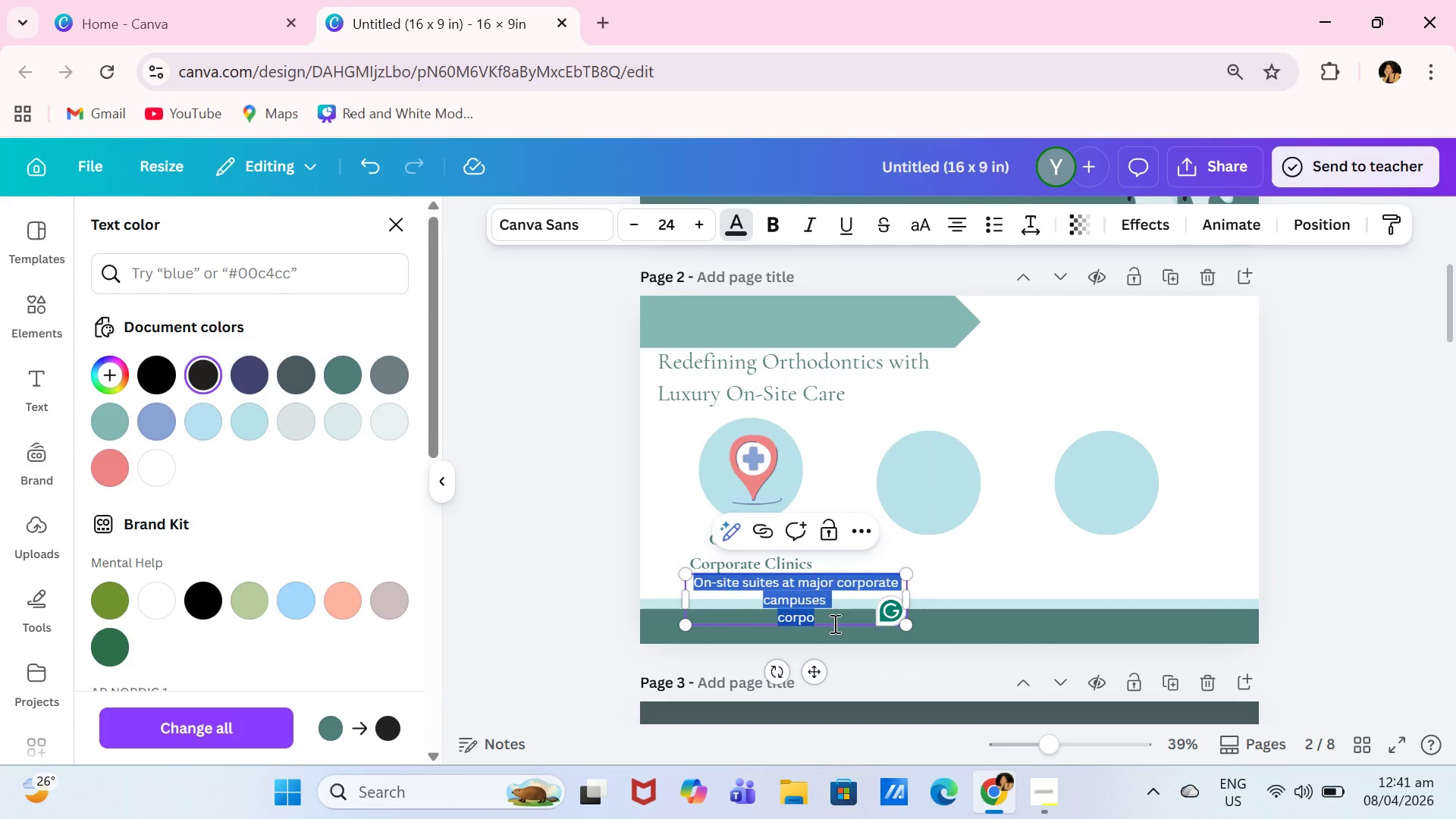 
double_click([833, 623])
 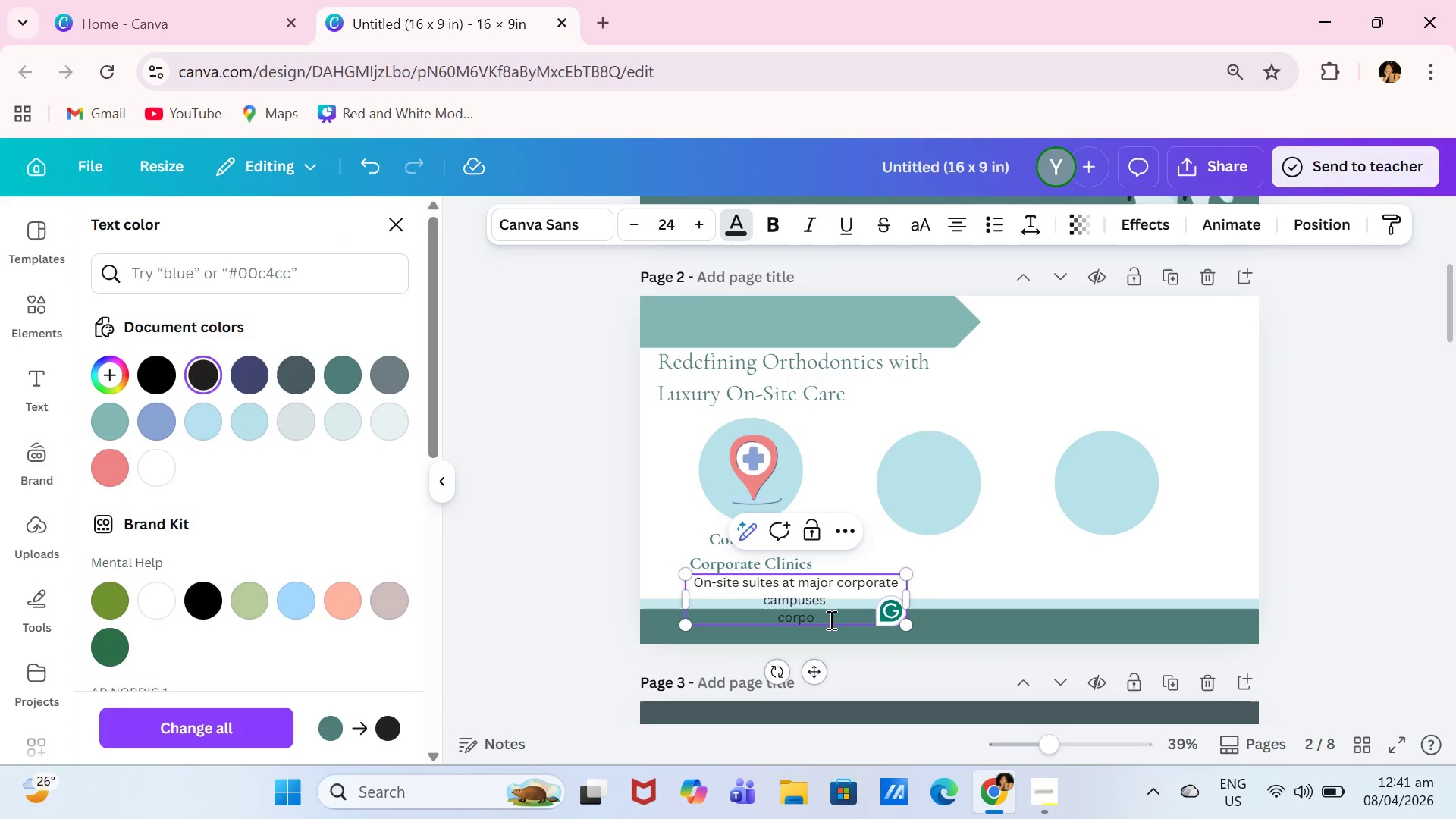 
key(Backspace)
 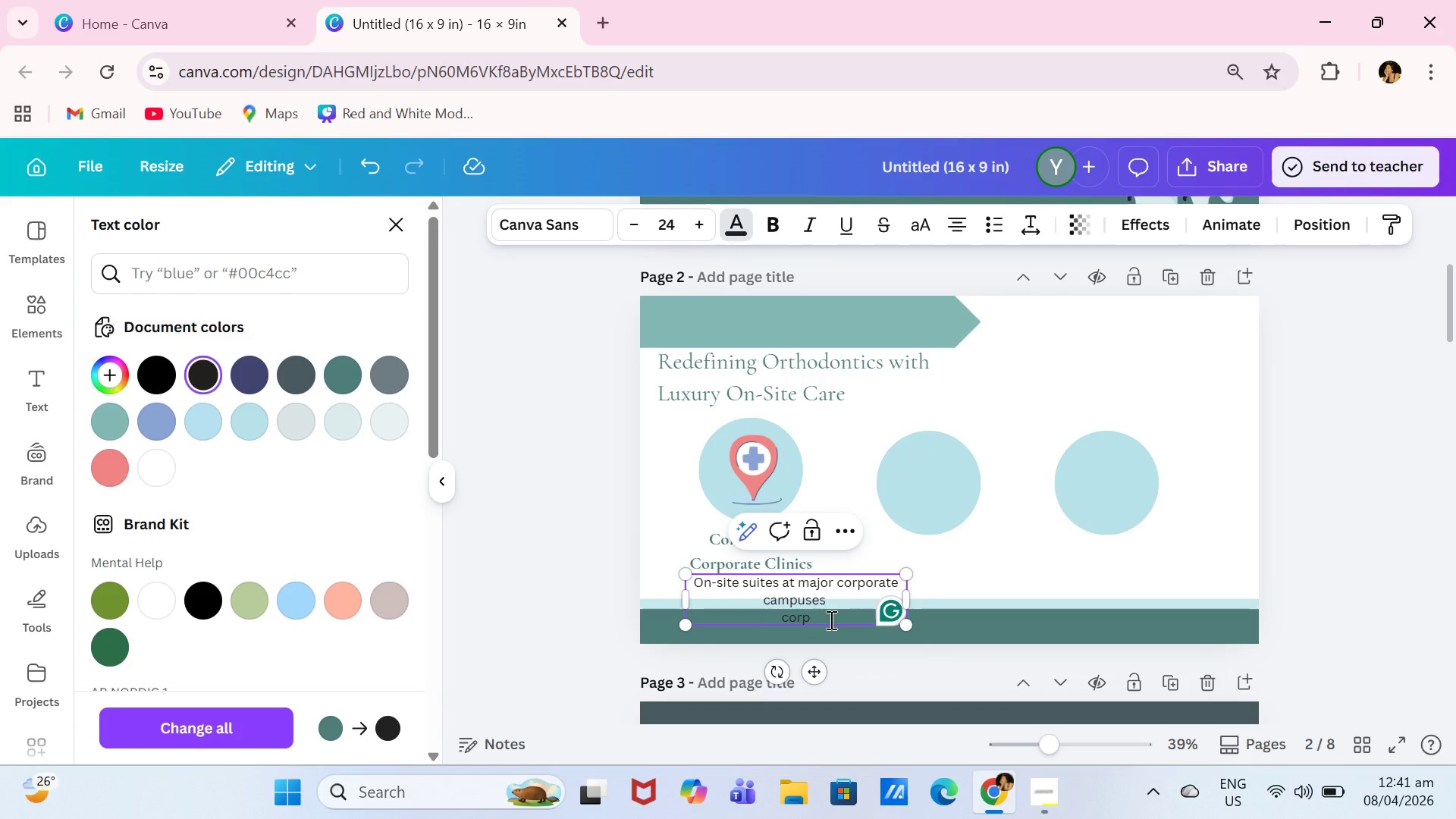 
key(Backspace)
 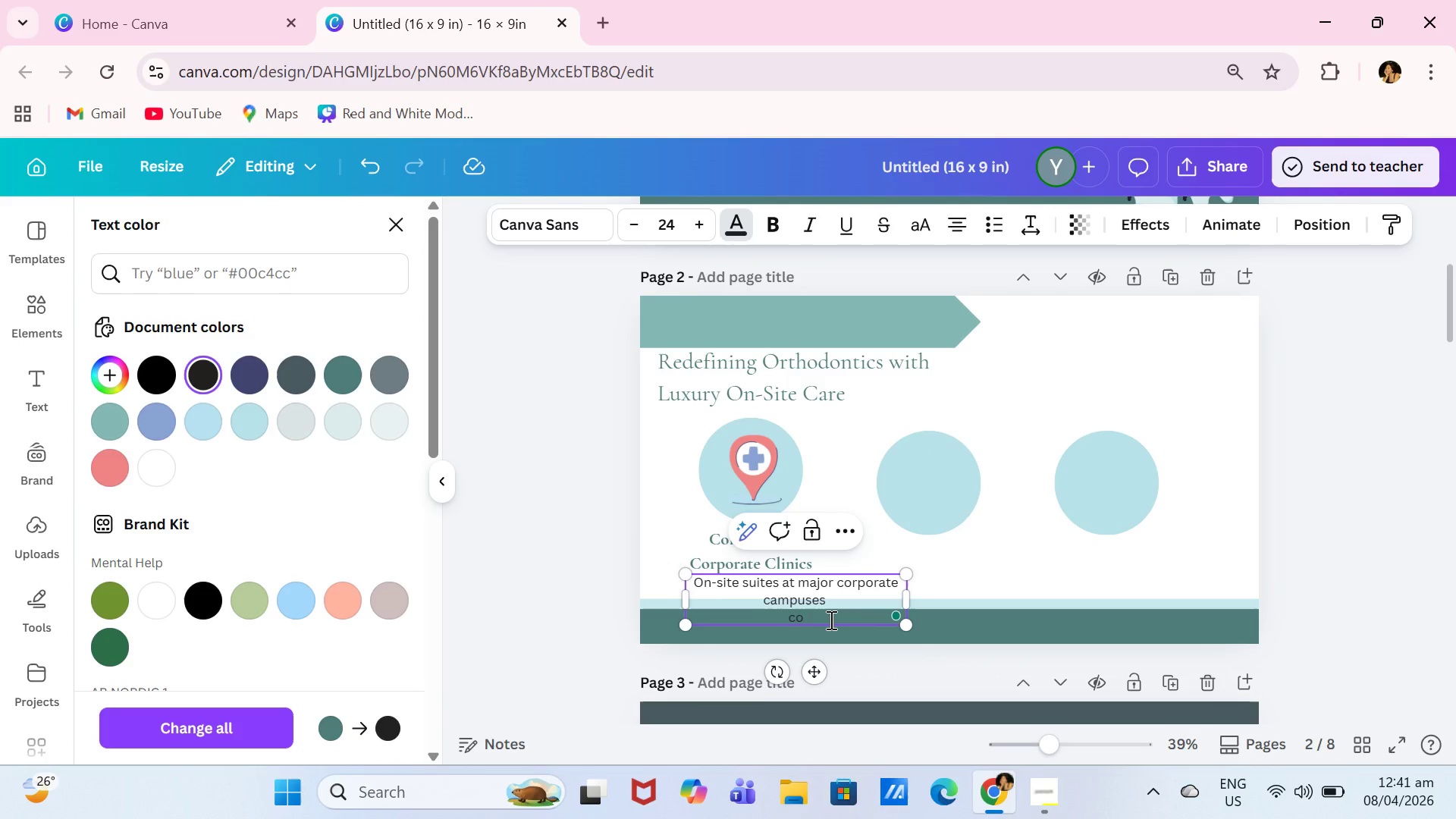 
key(Backspace)
 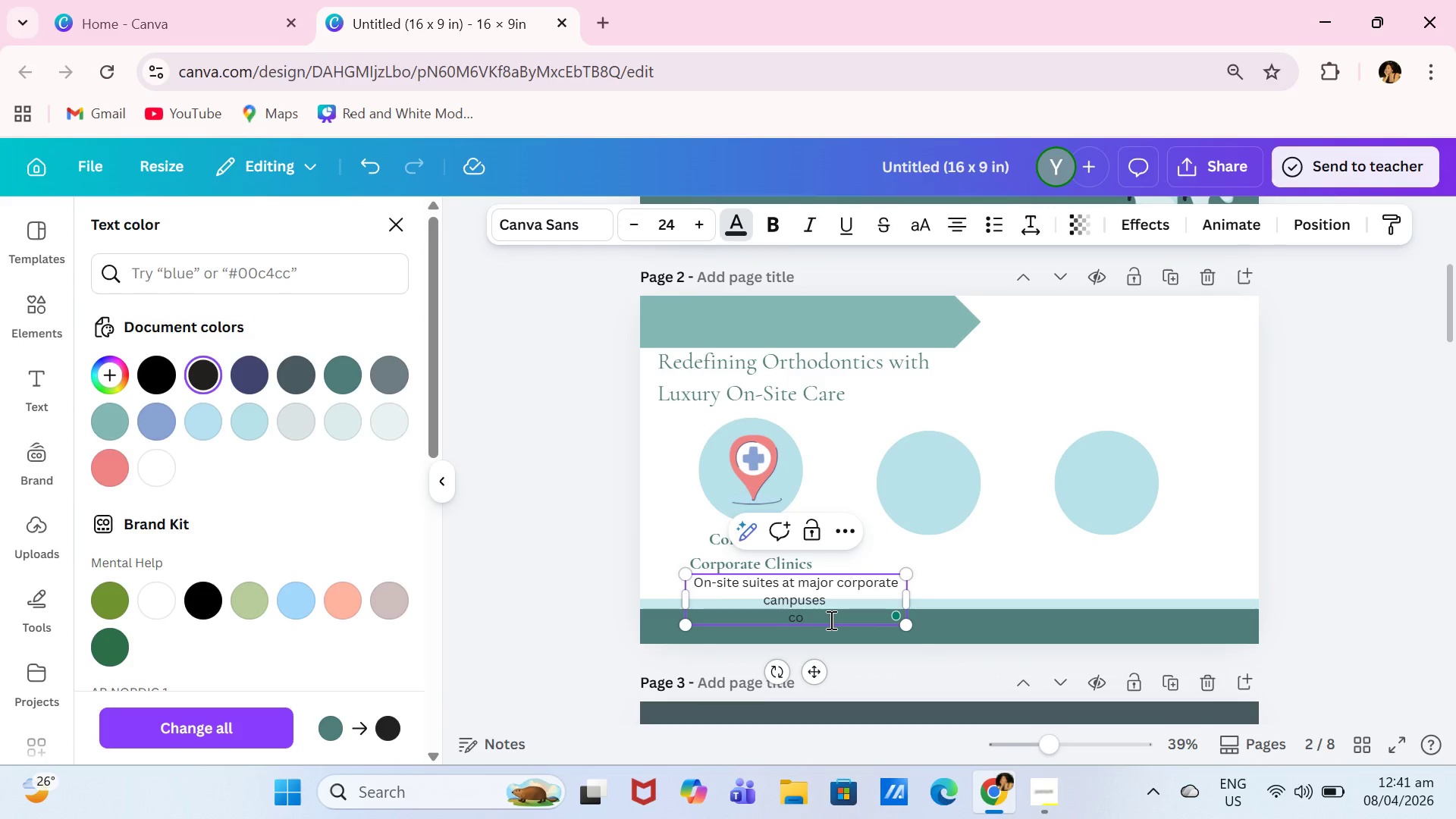 
key(Backspace)
 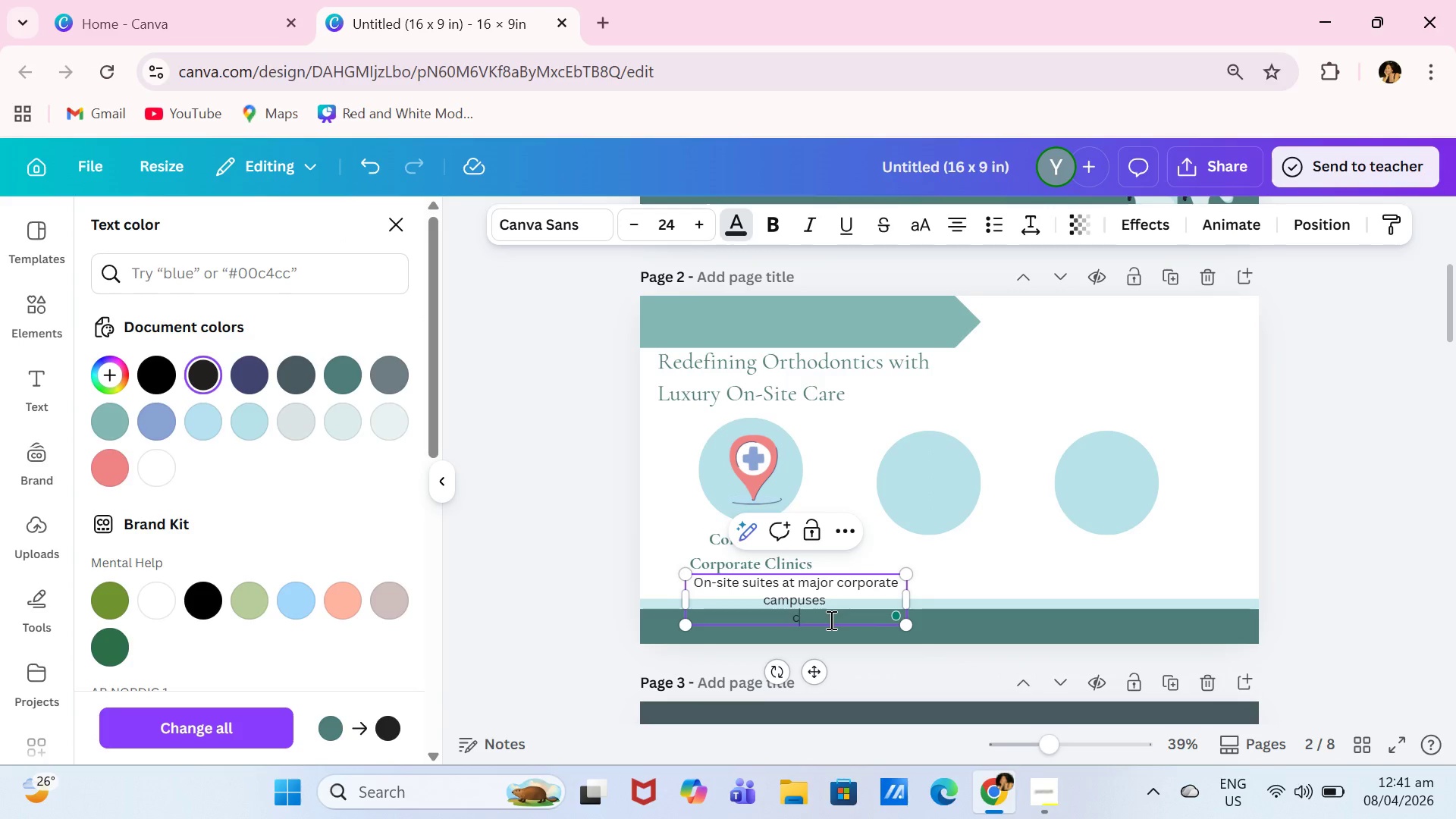 
key(Backspace)
 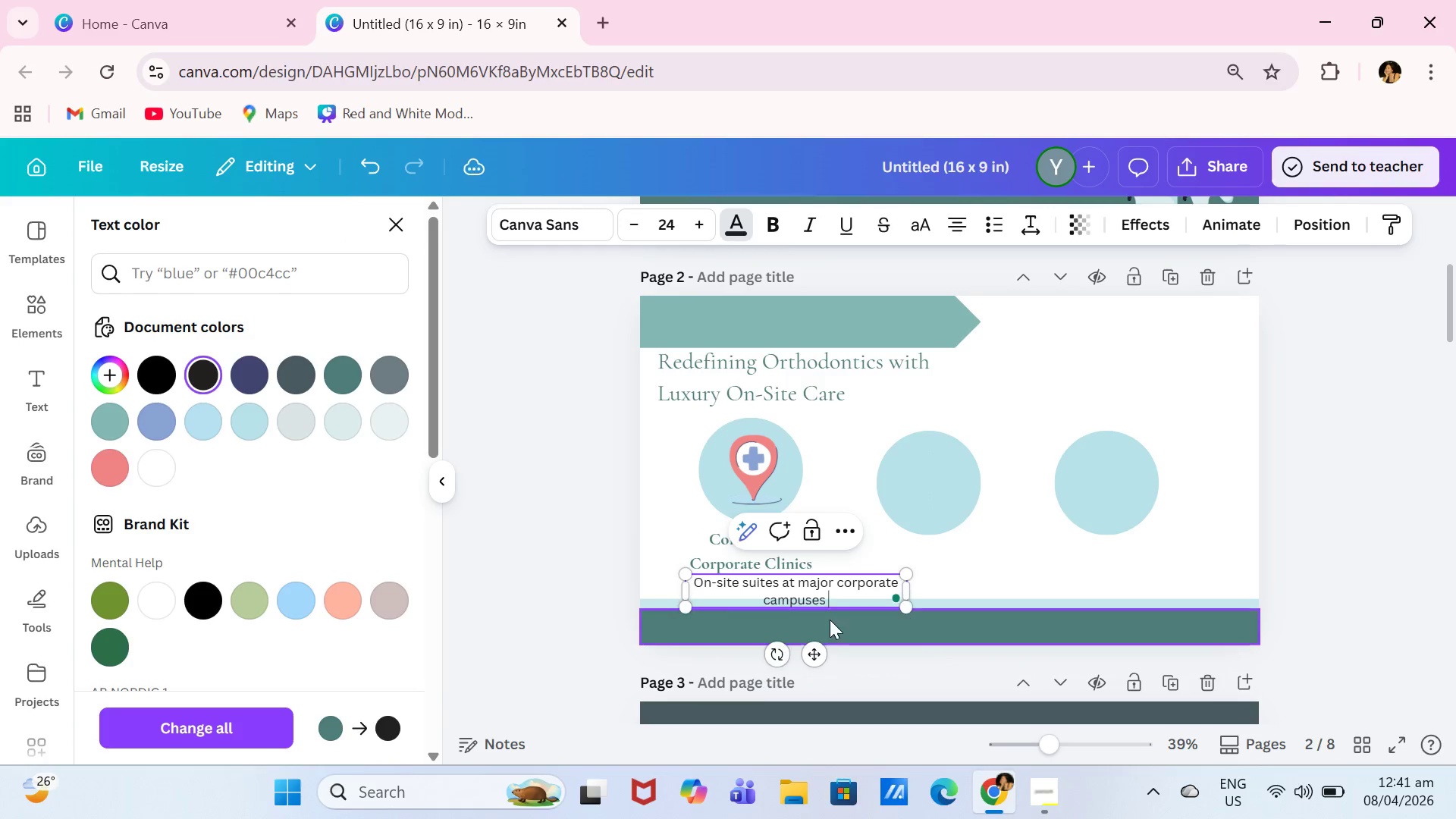 
key(Backspace)
 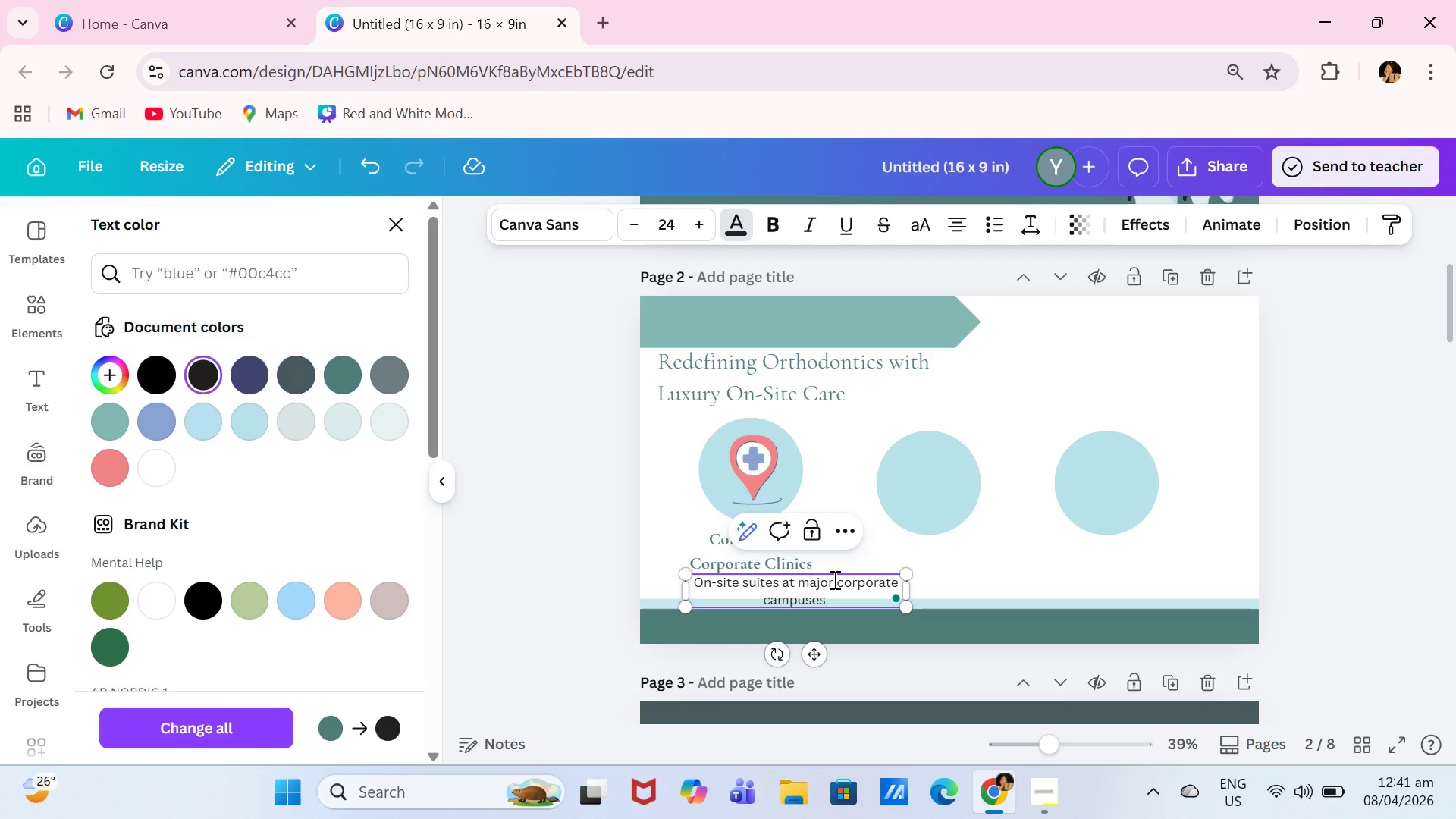 
left_click([834, 585])
 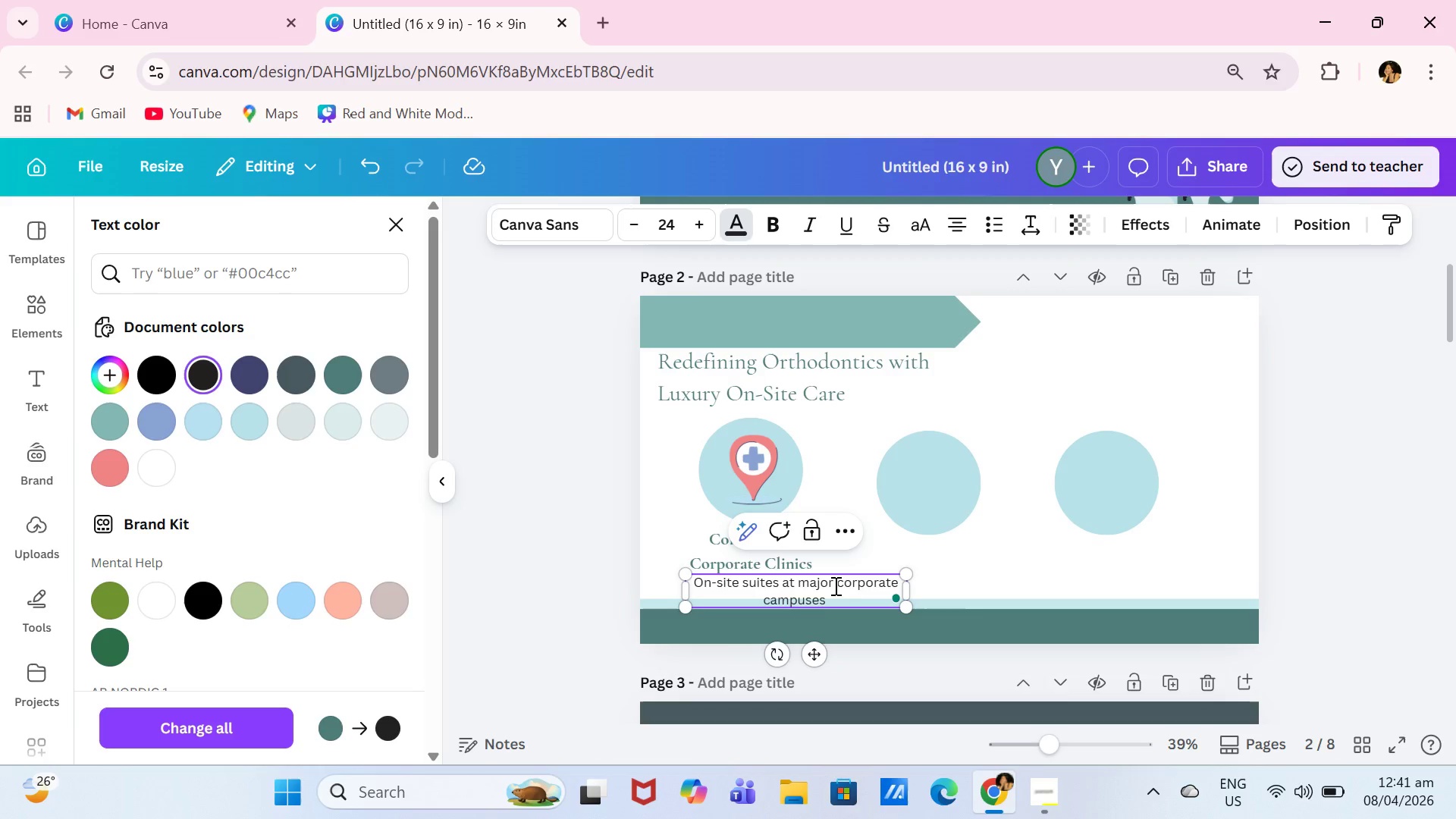 
key(Enter)
 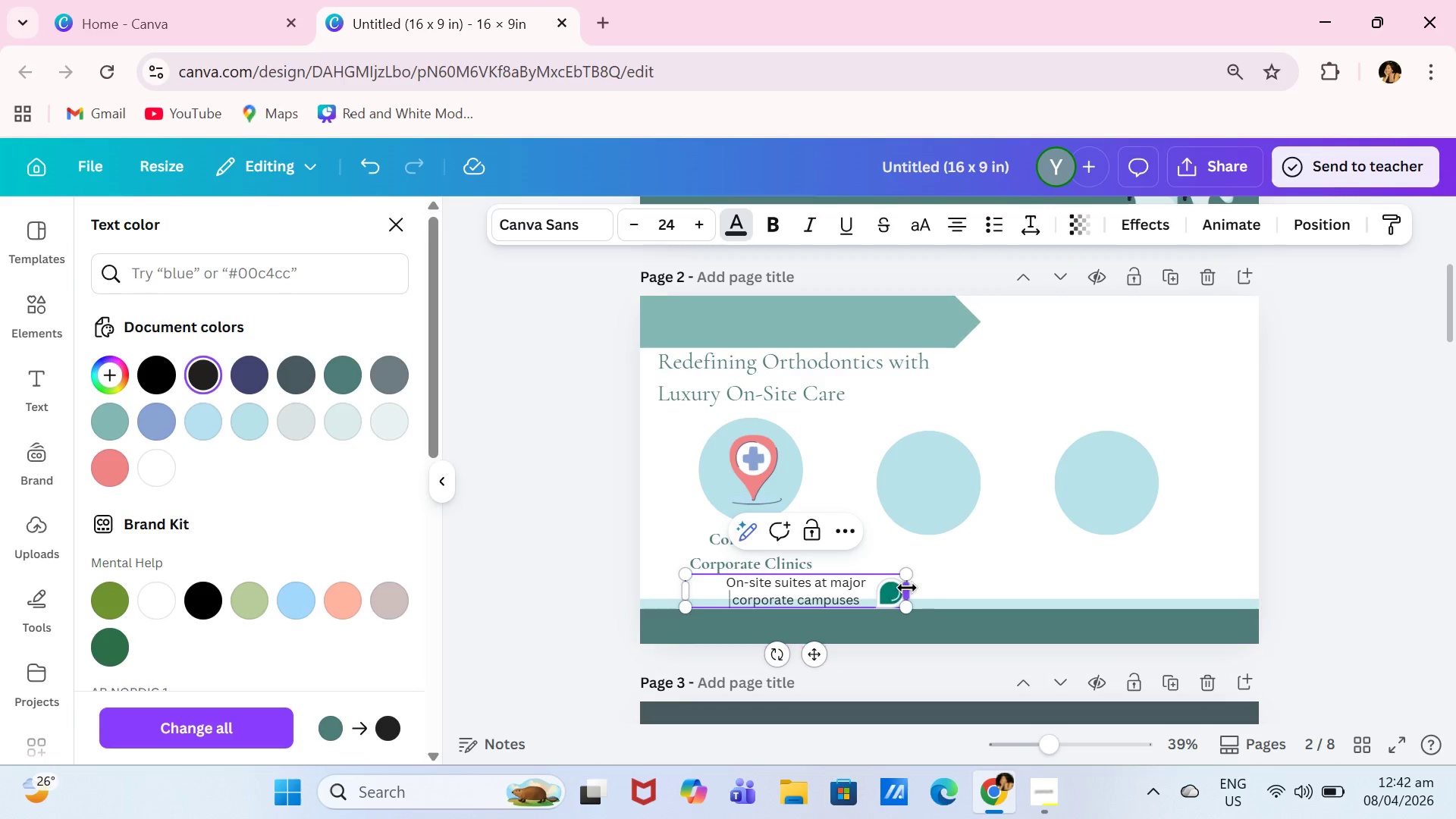 
left_click_drag(start_coordinate=[907, 586], to_coordinate=[823, 585])
 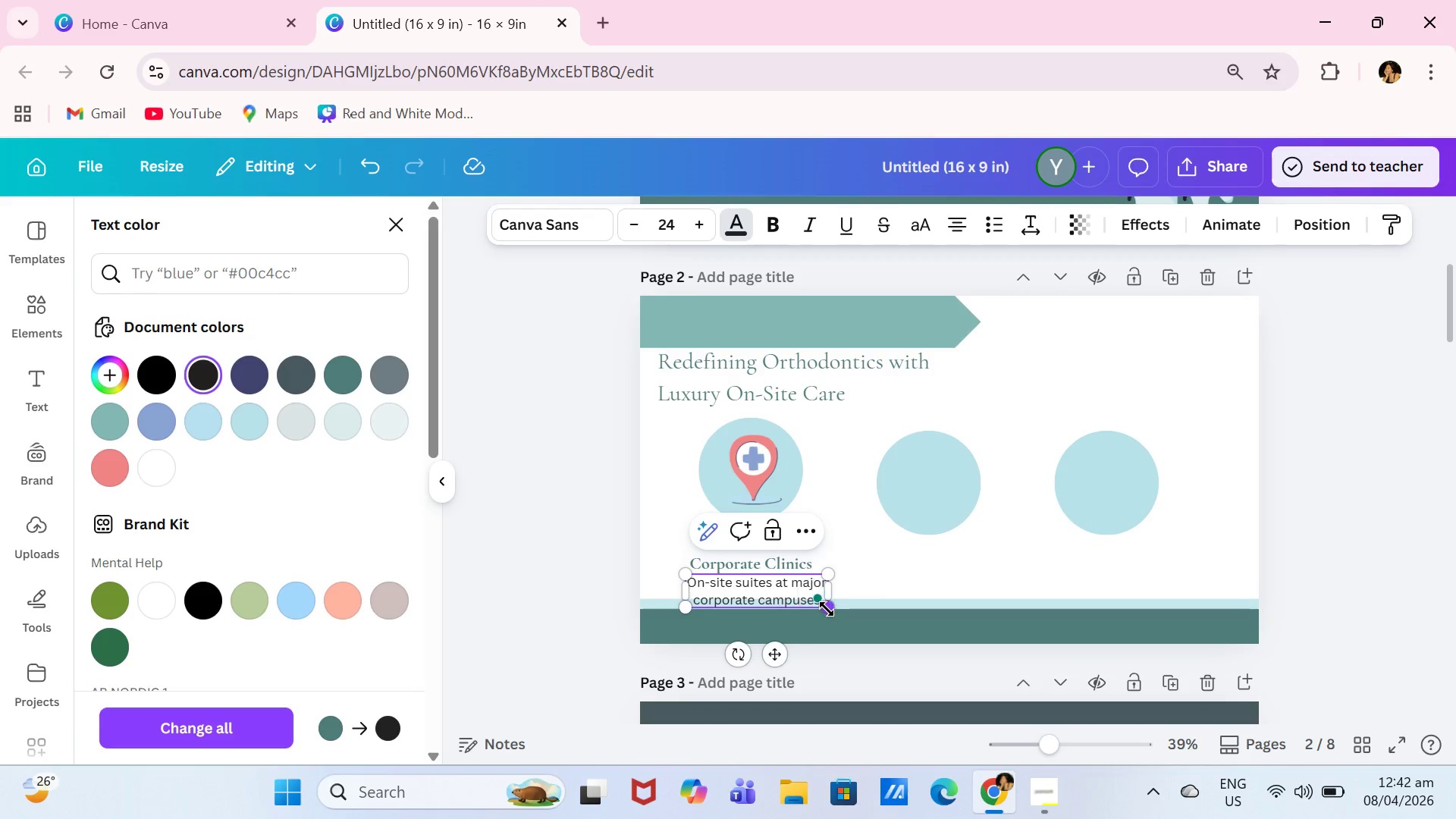 
left_click_drag(start_coordinate=[827, 609], to_coordinate=[783, 590])
 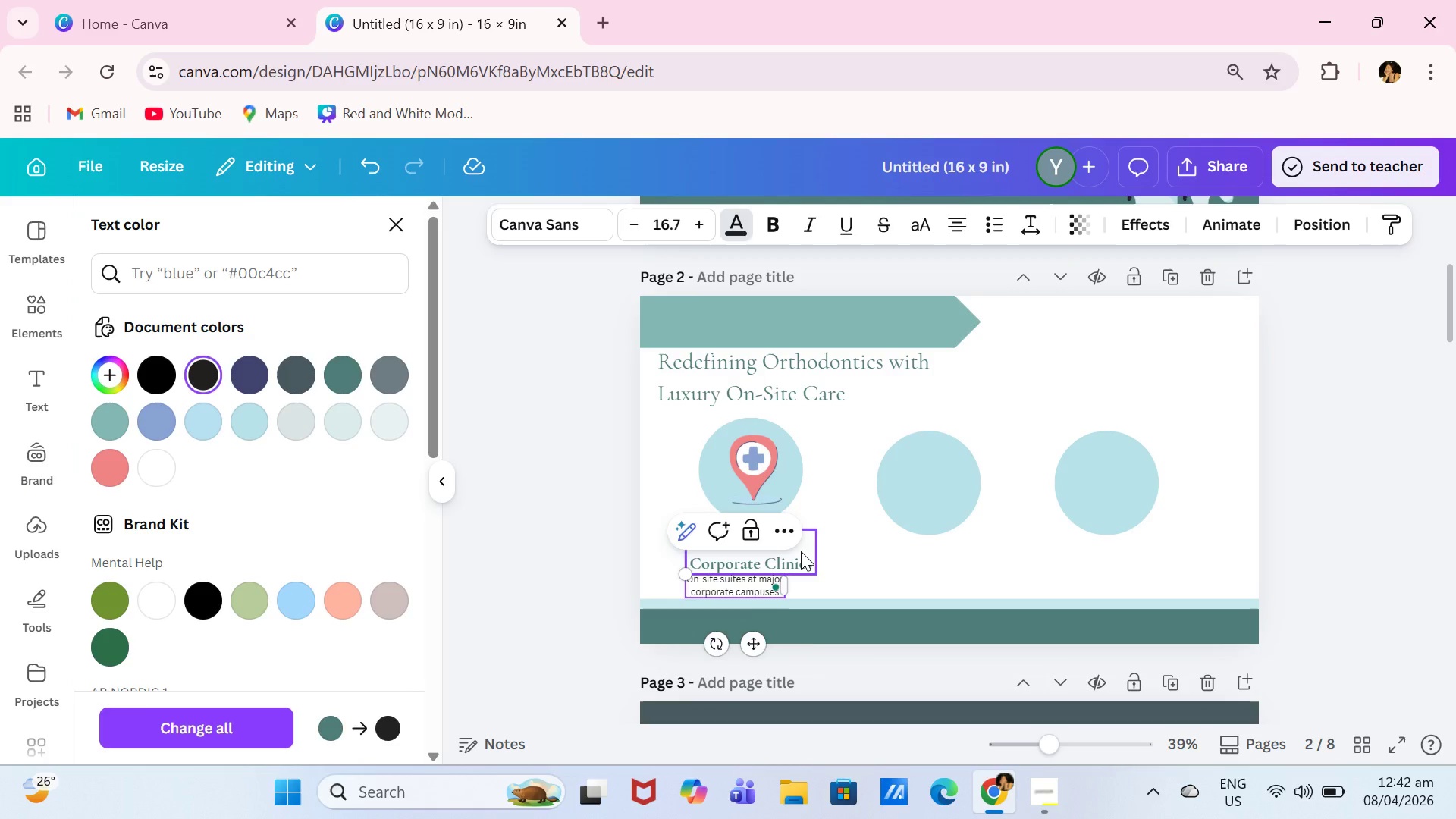 
left_click([801, 551])
 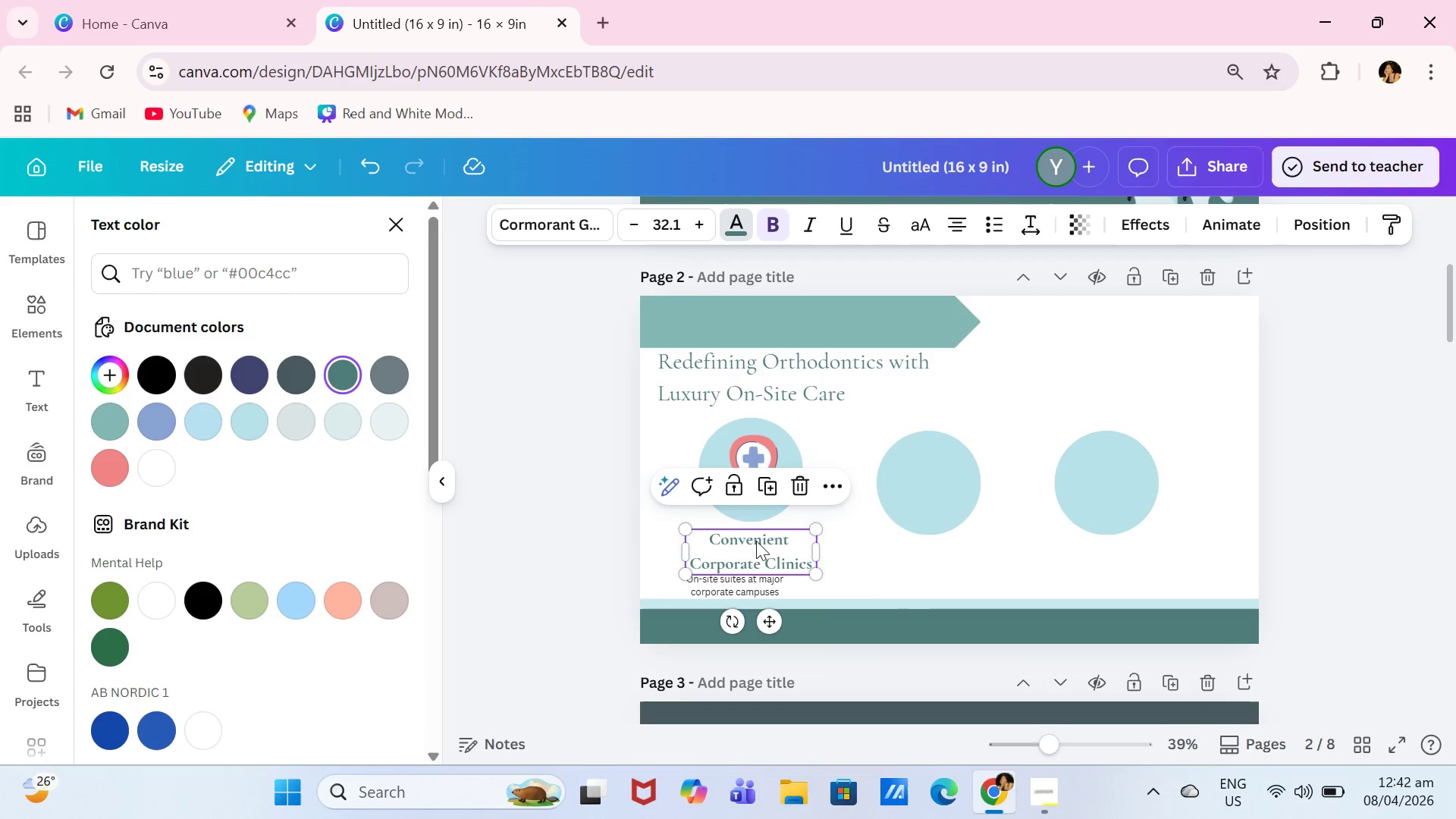 
left_click([756, 541])
 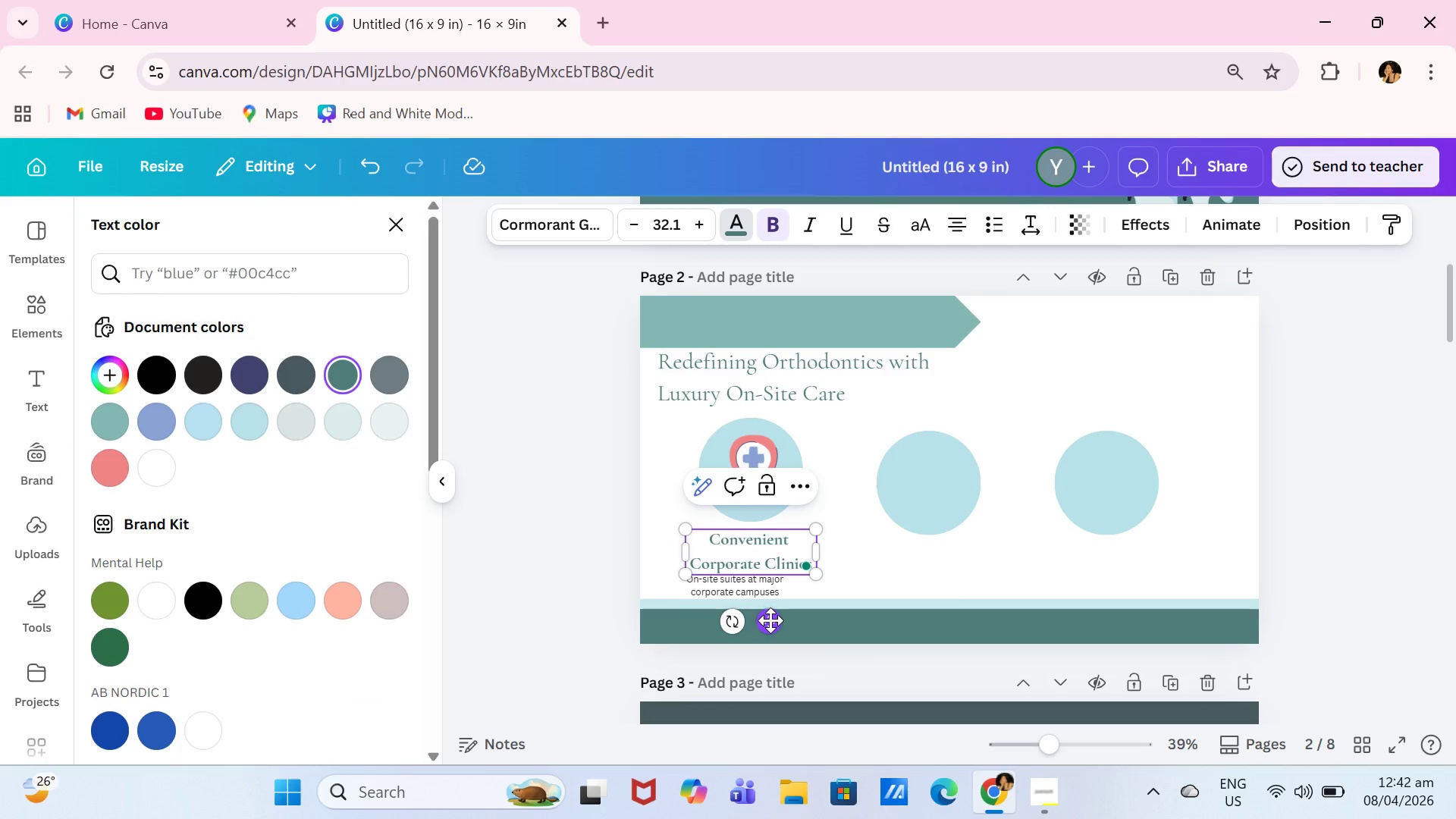 
left_click_drag(start_coordinate=[770, 620], to_coordinate=[770, 612])
 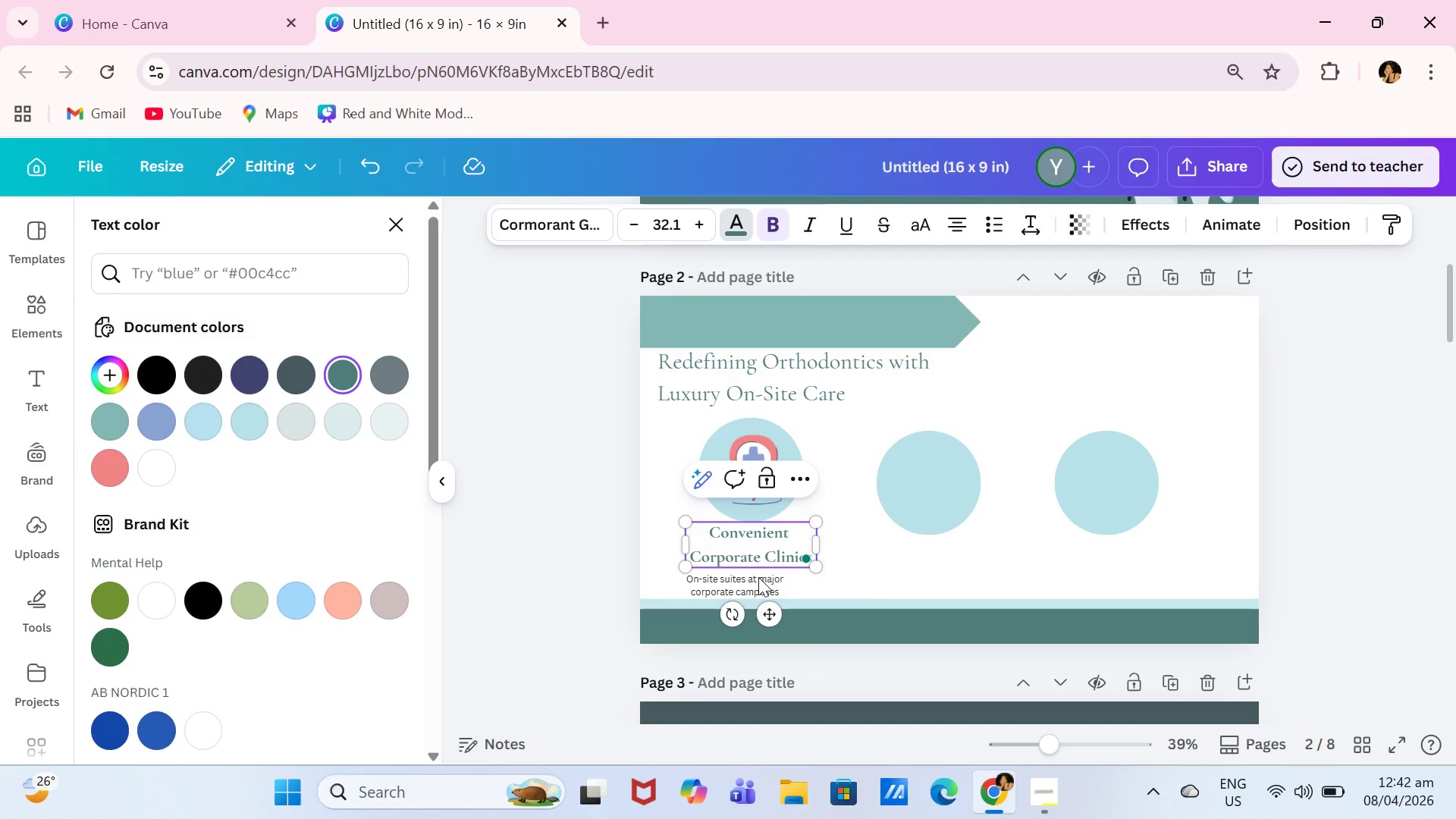 
double_click([758, 586])
 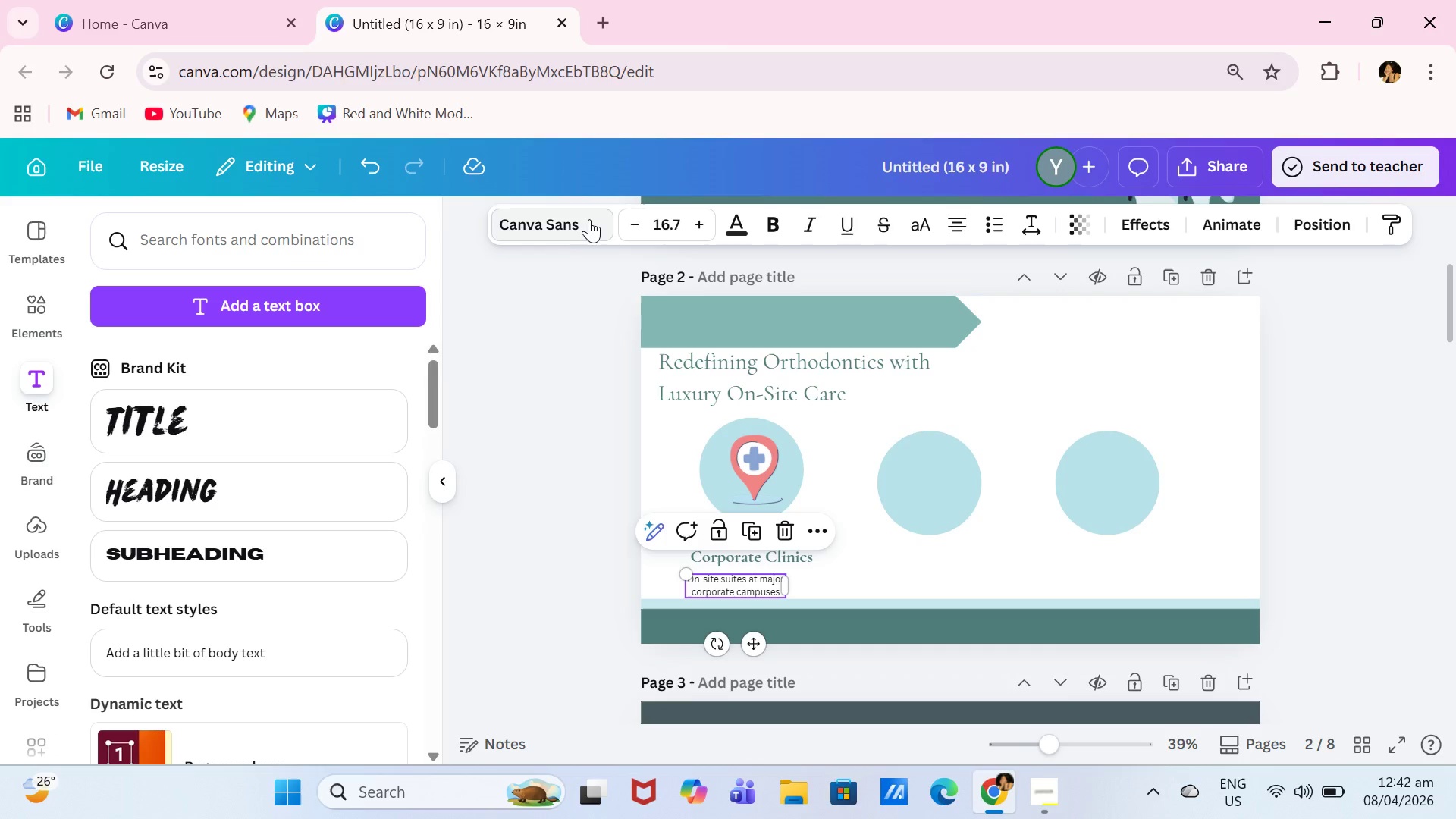 
left_click([588, 219])
 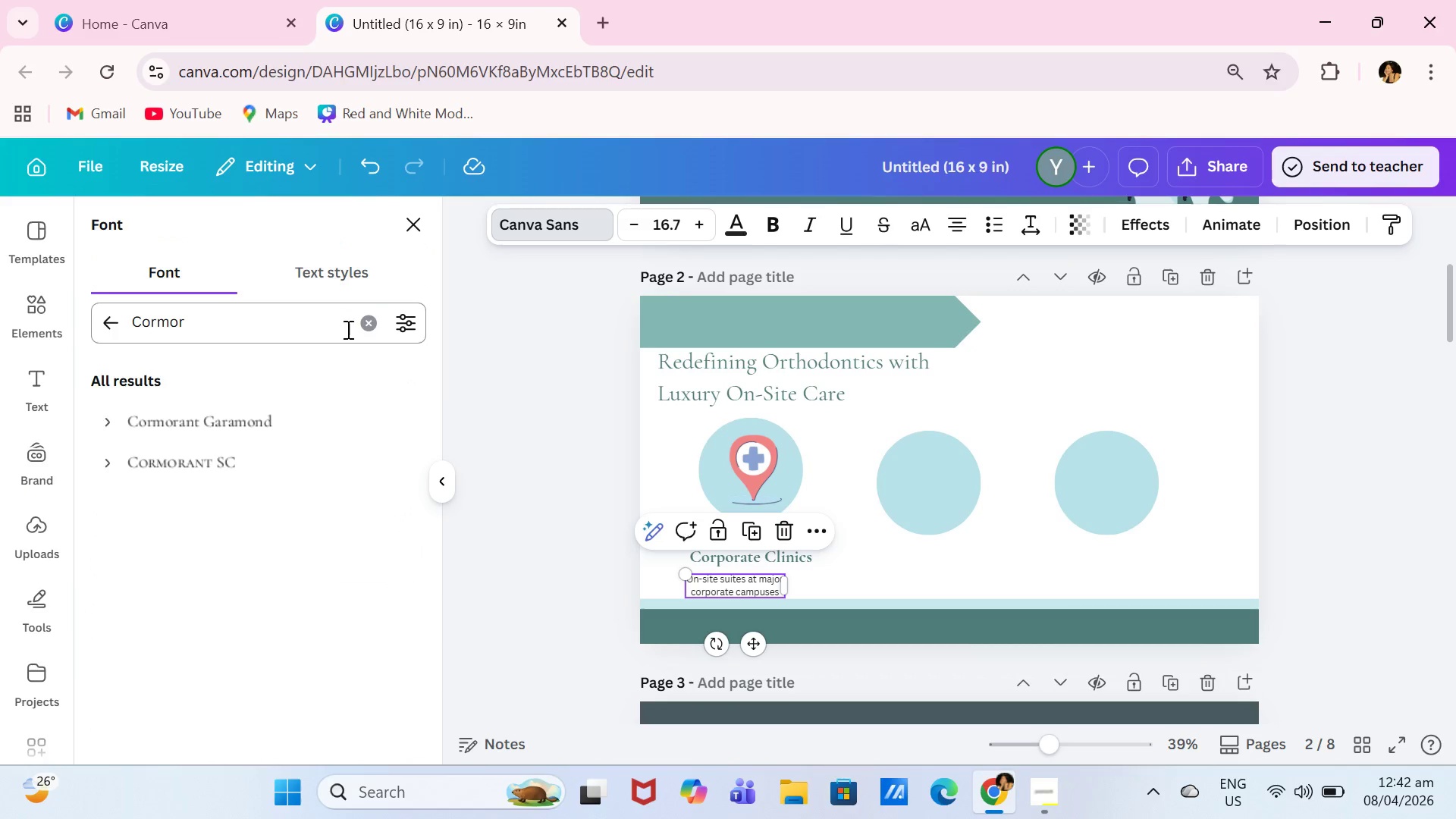 
left_click([372, 316])
 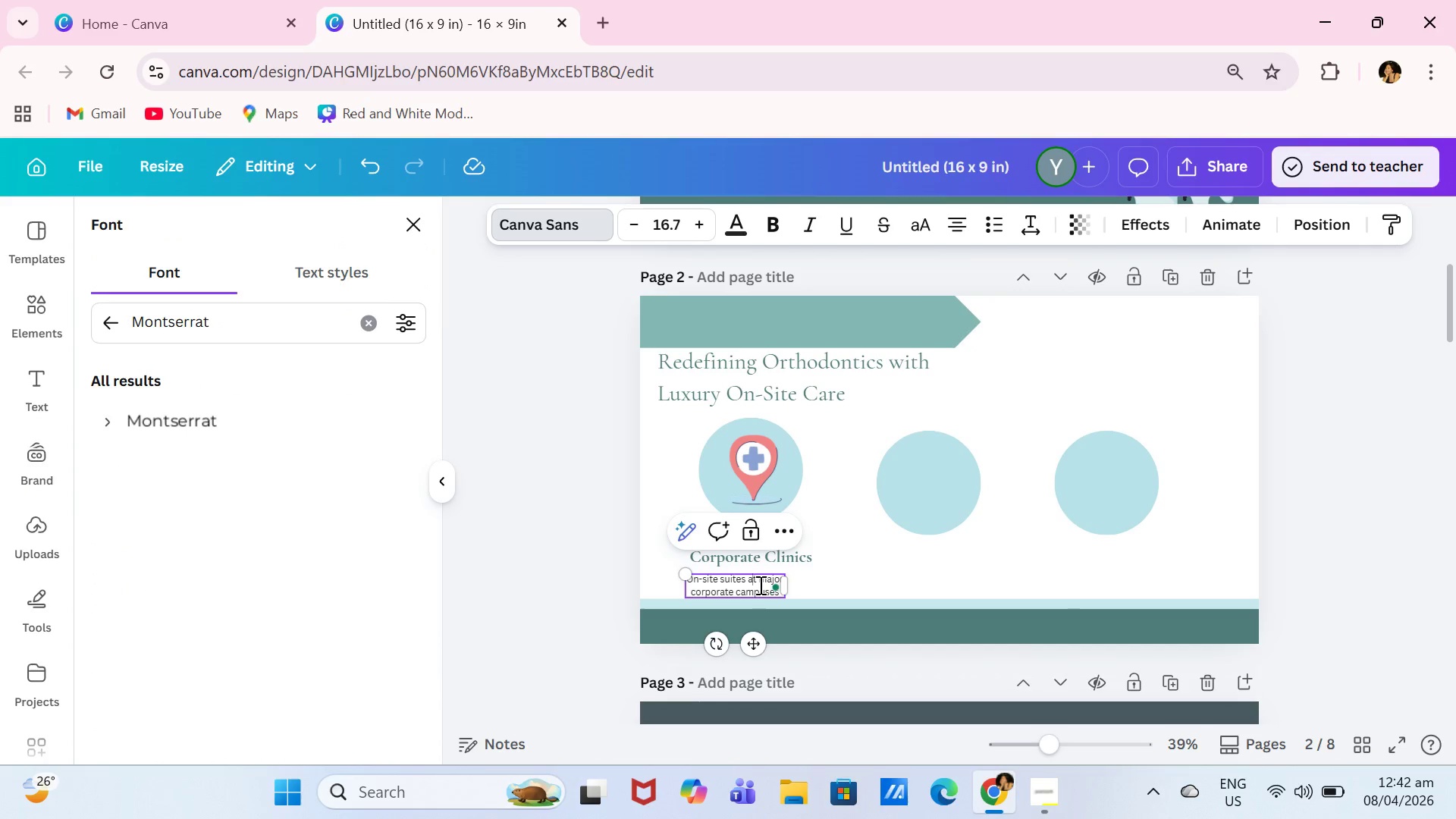 
key(Control+A)
 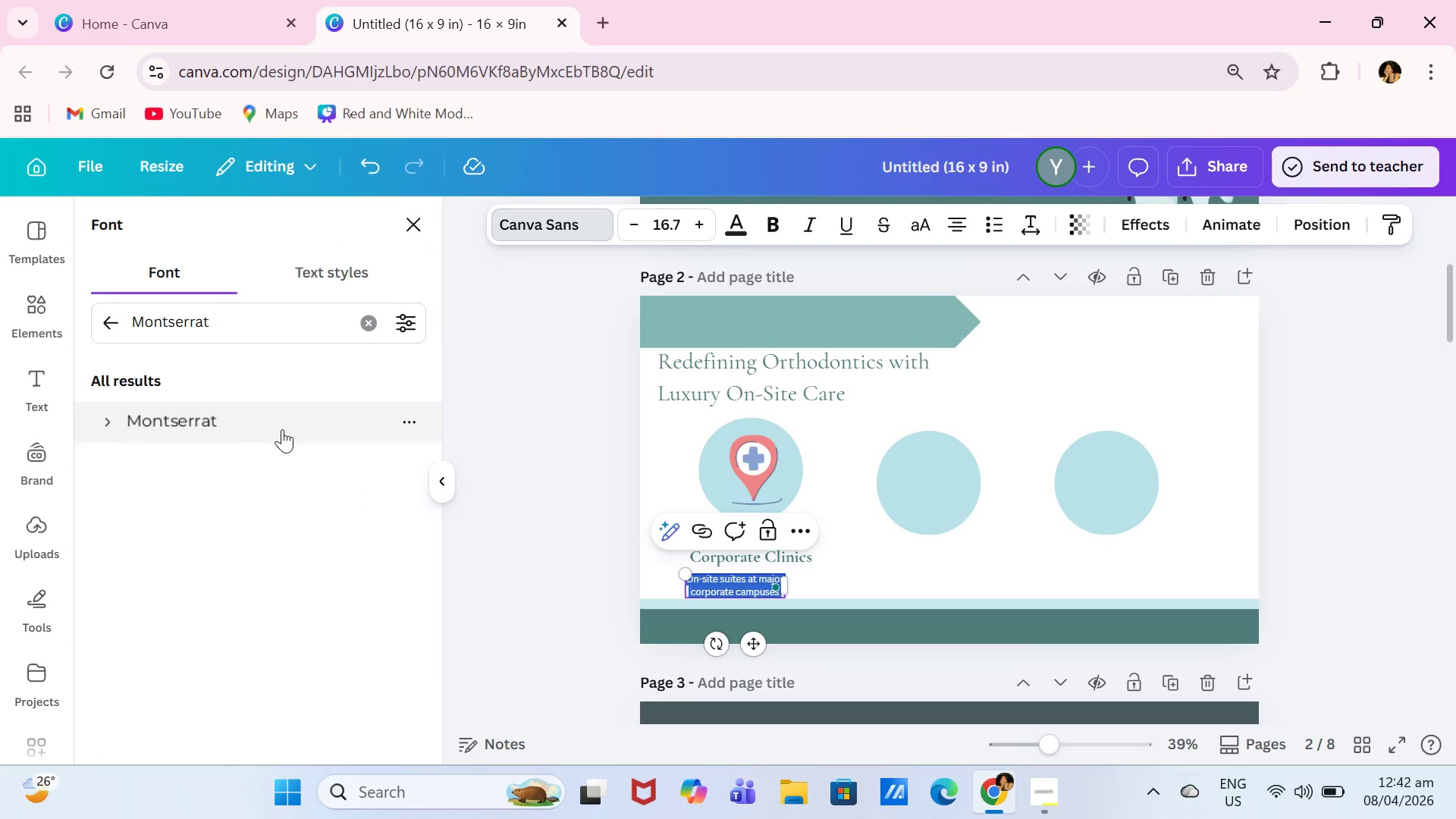 
left_click([282, 429])
 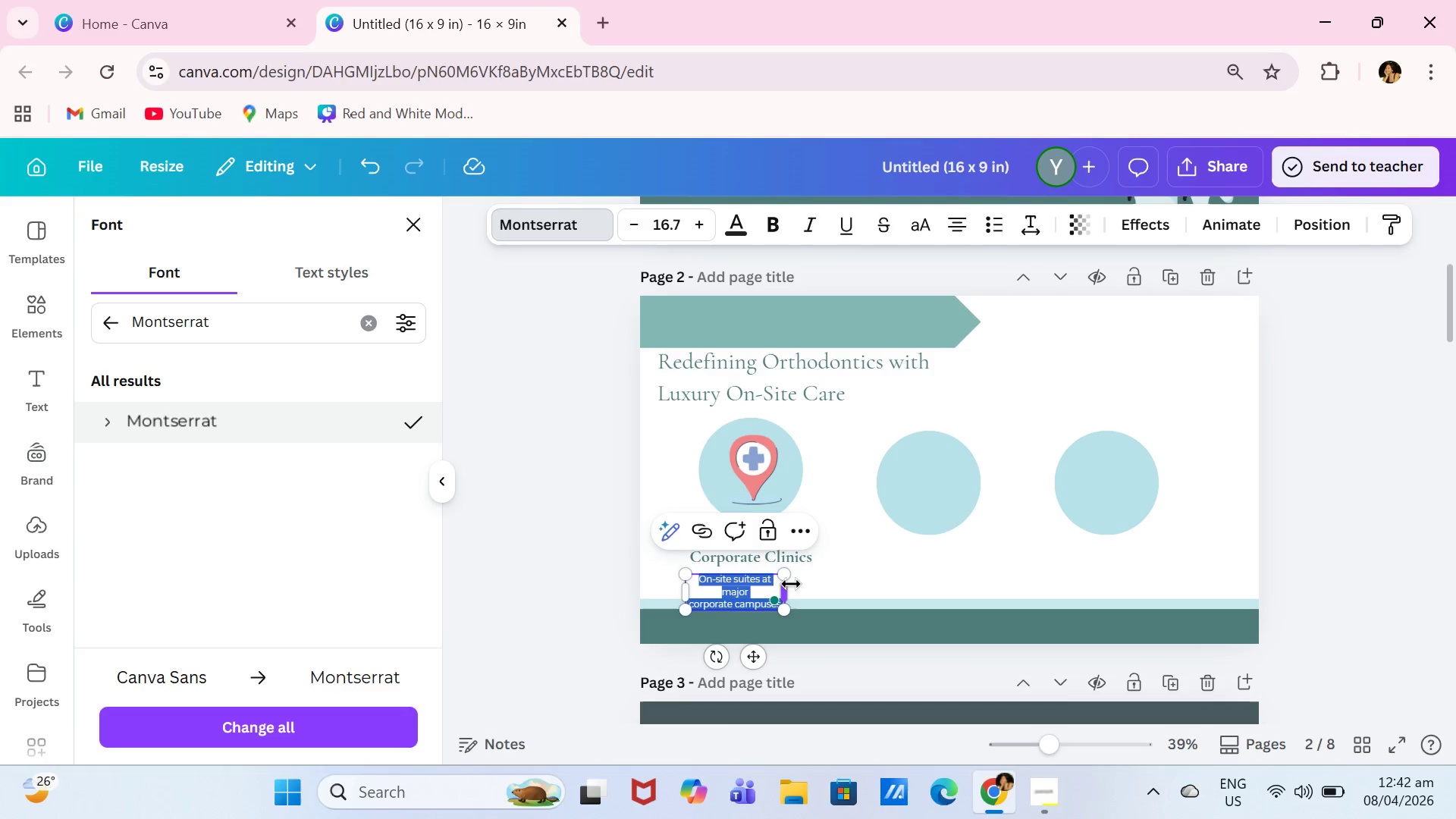 
left_click_drag(start_coordinate=[790, 586], to_coordinate=[820, 584])
 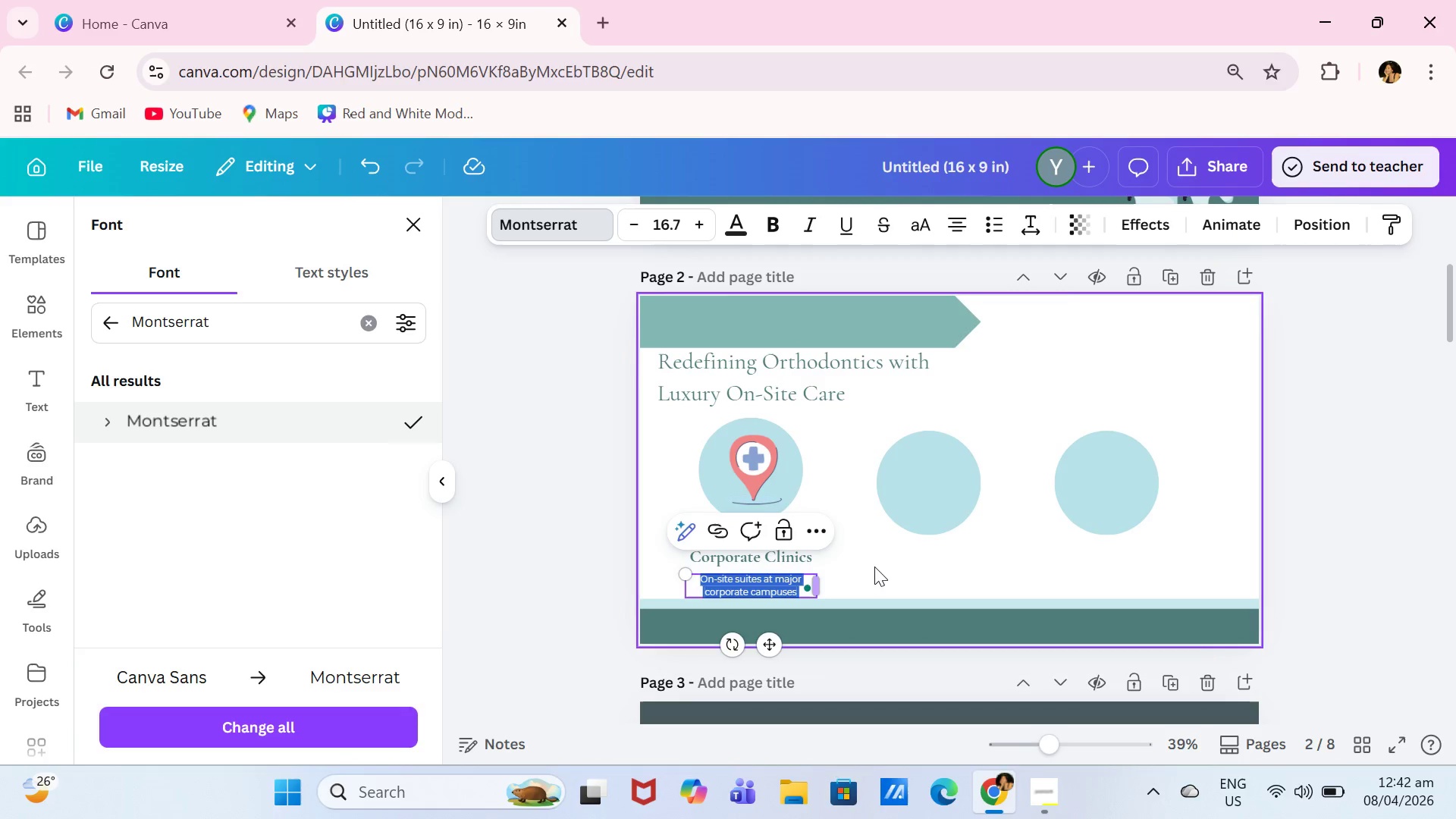 
left_click([874, 566])
 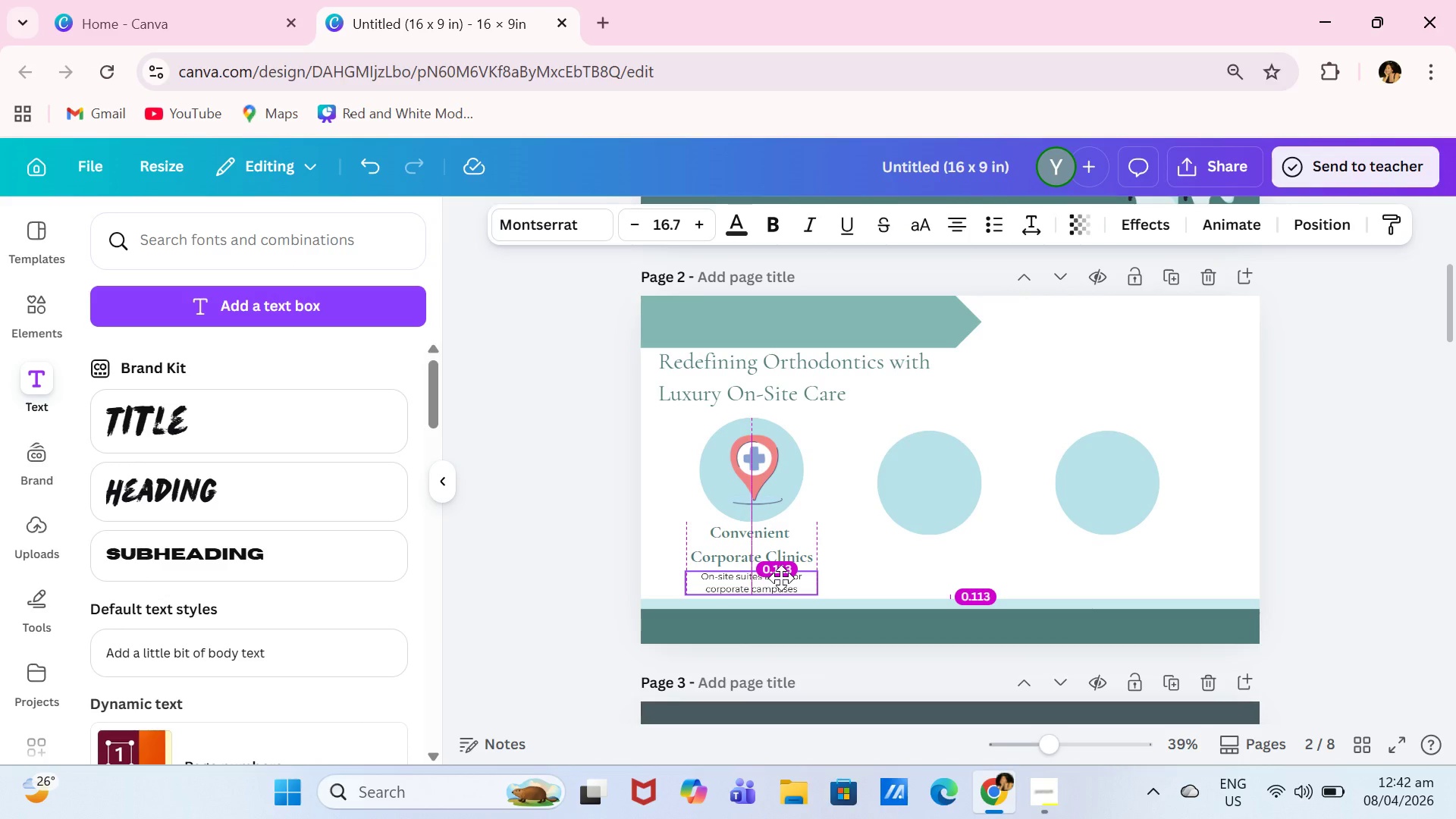 
left_click([943, 588])
 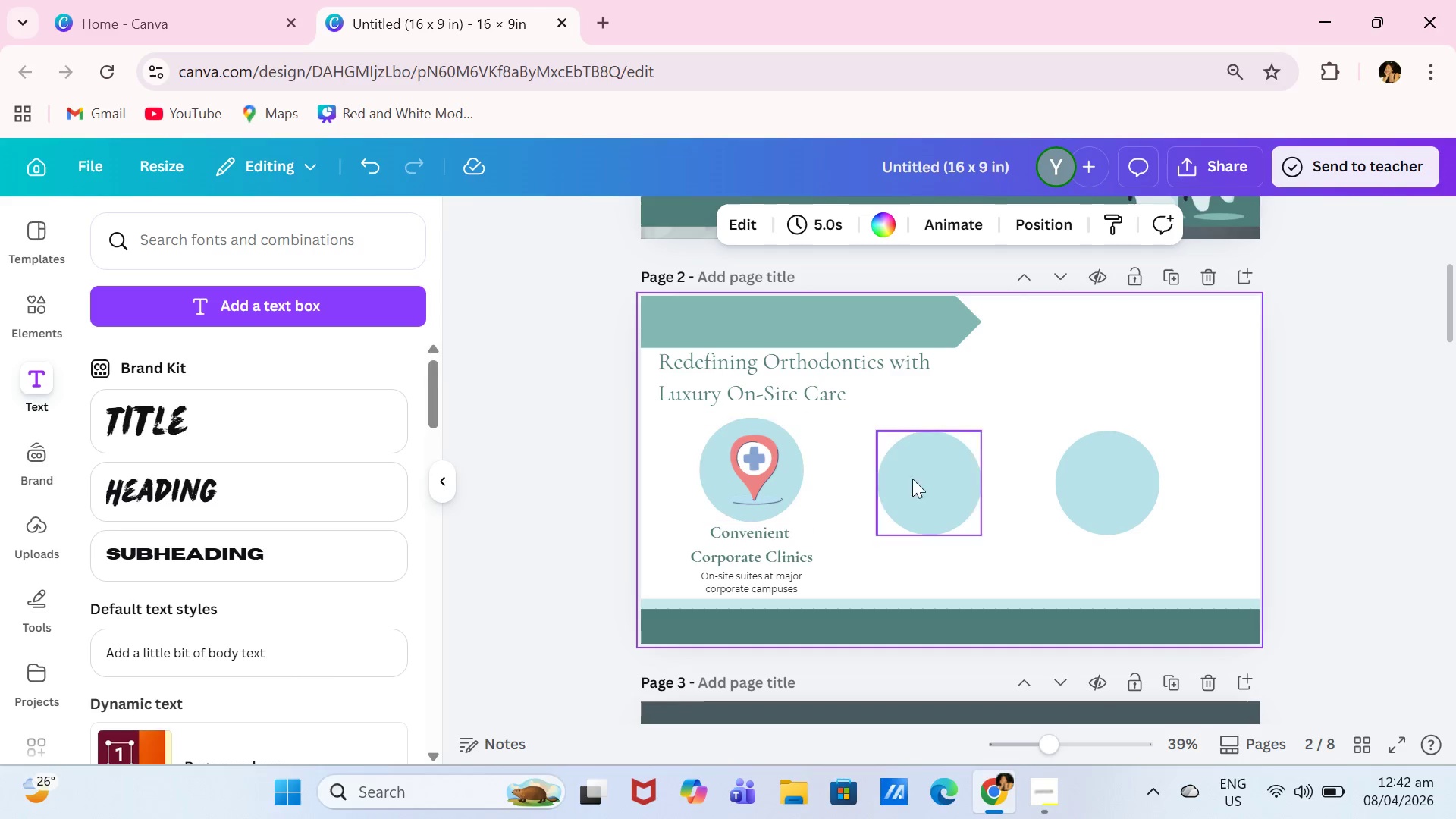 
left_click_drag(start_coordinate=[940, 484], to_coordinate=[926, 470])
 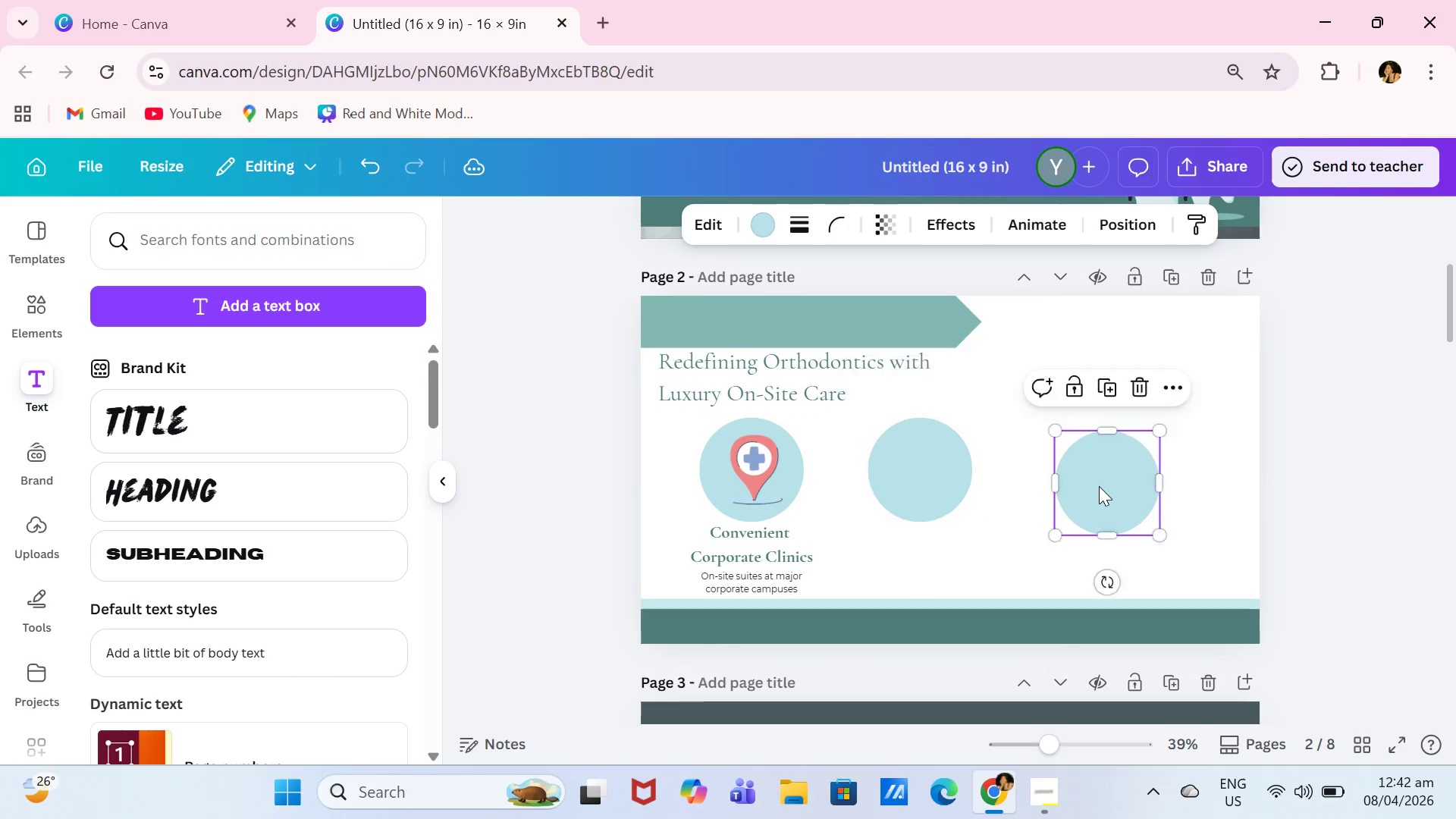 
left_click_drag(start_coordinate=[1099, 489], to_coordinate=[1102, 475])
 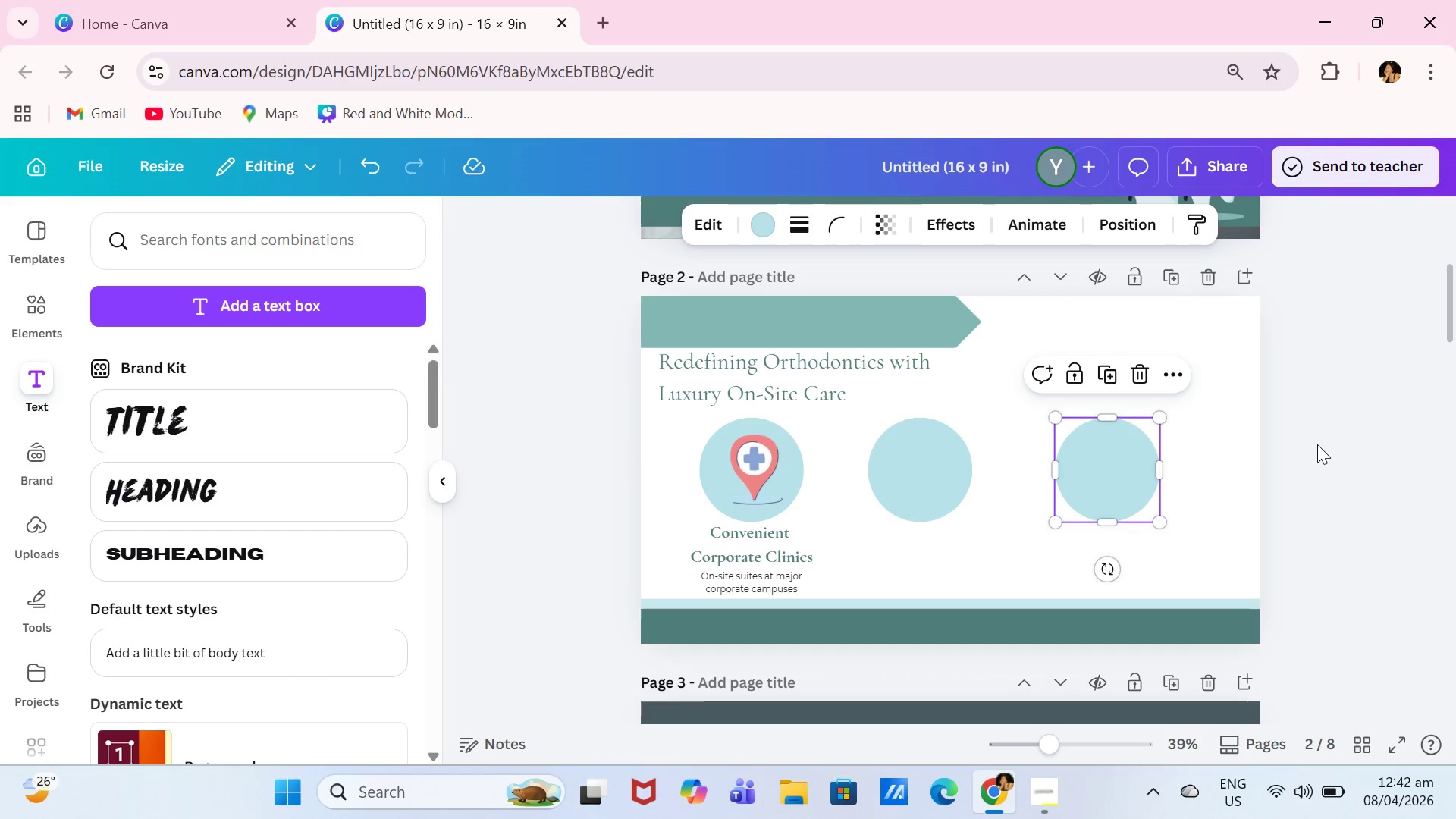 
left_click([1318, 444])
 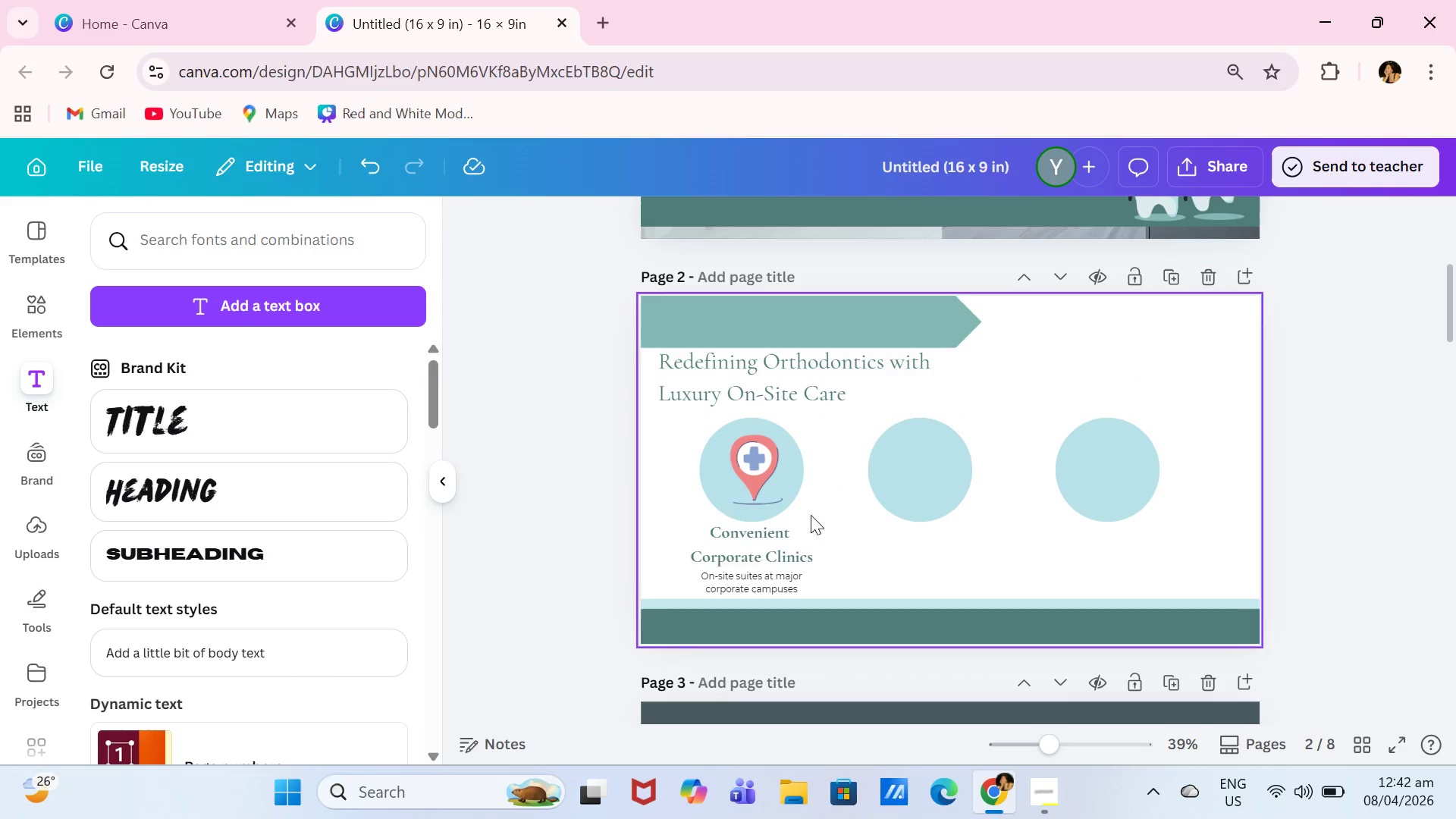 
left_click([796, 540])
 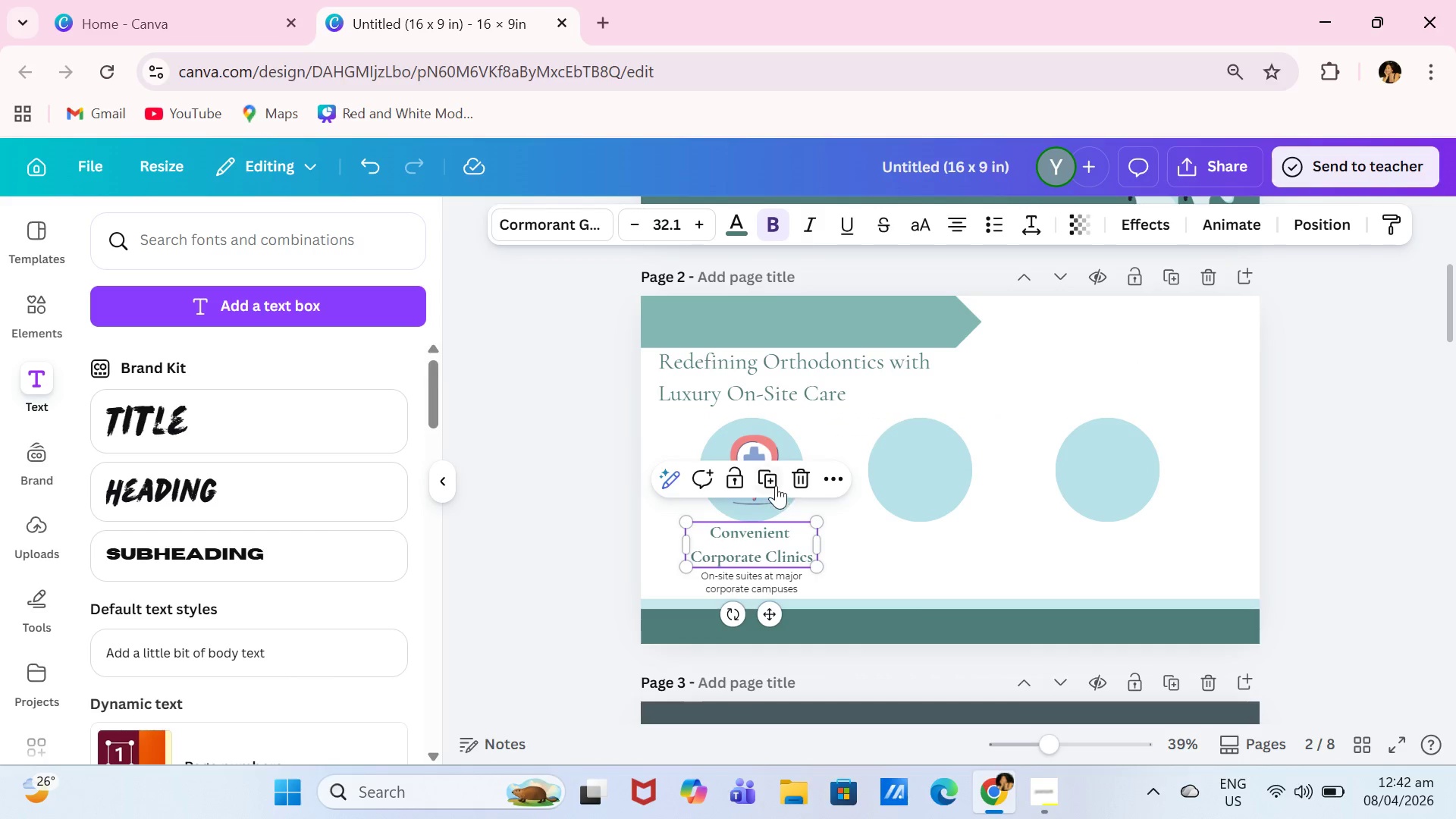 
left_click([775, 485])
 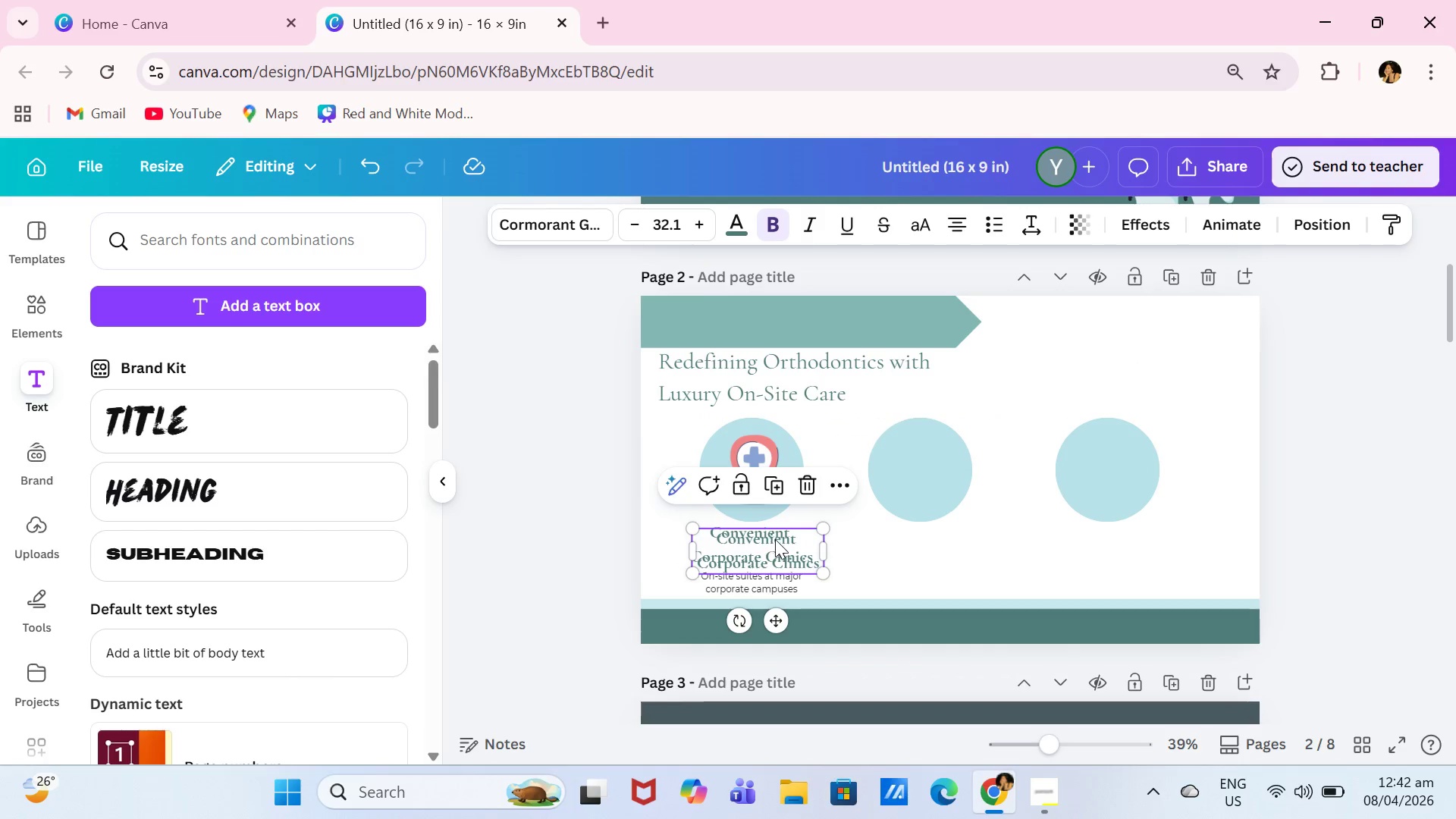 
left_click_drag(start_coordinate=[775, 541], to_coordinate=[928, 542])
 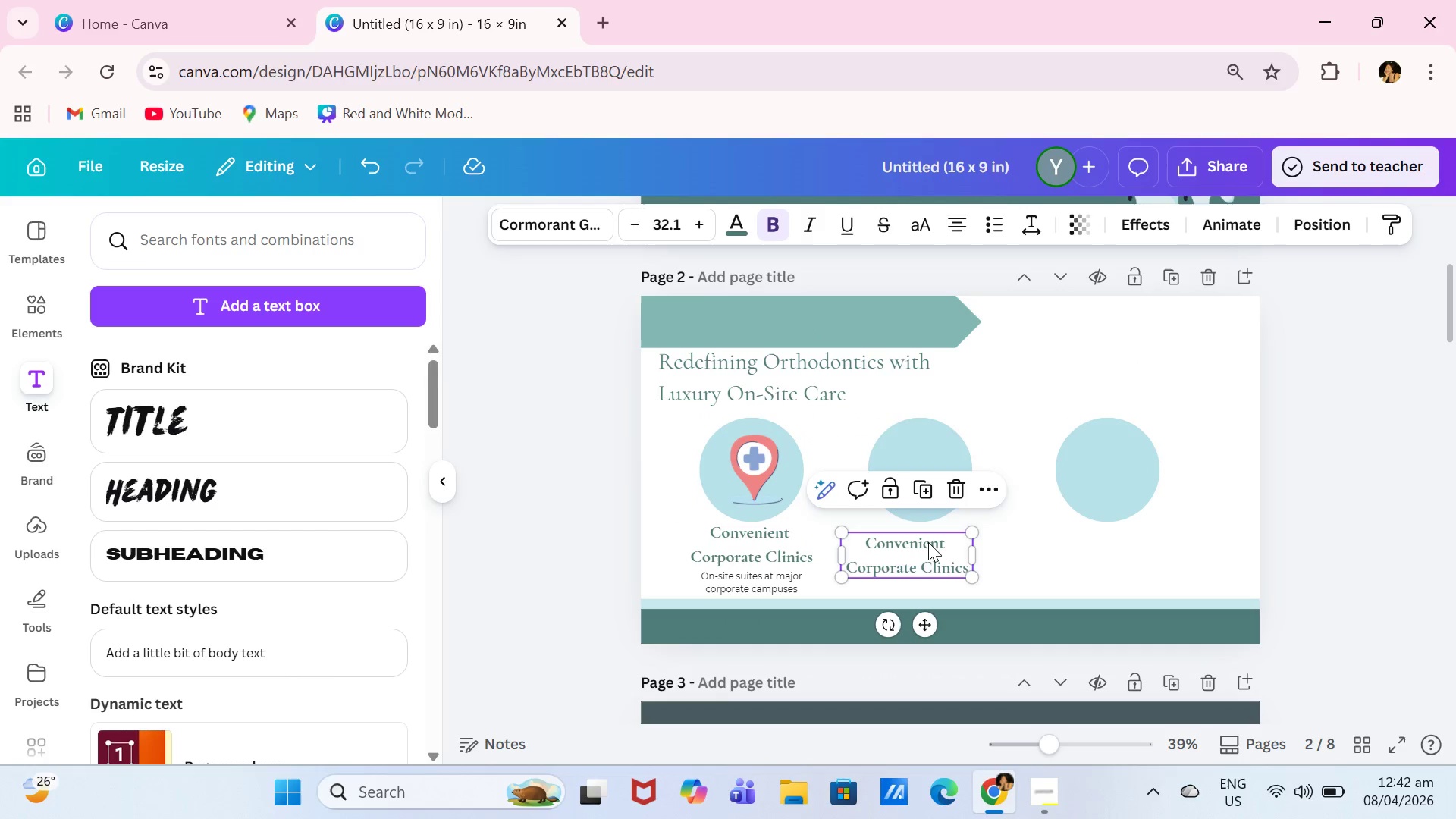 
left_click([928, 542])
 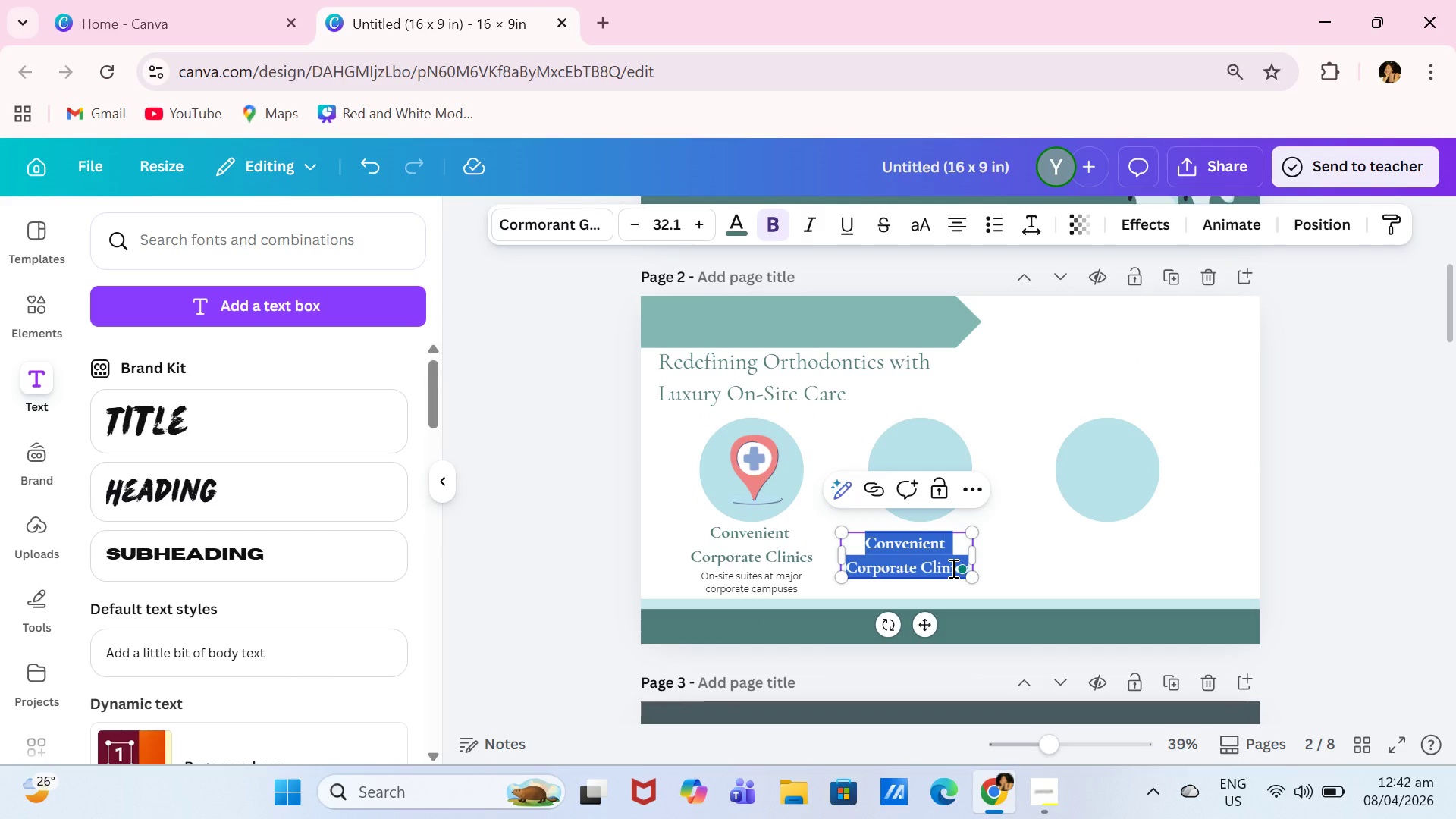 
type(High )
key(Backspace)
type(-End )
 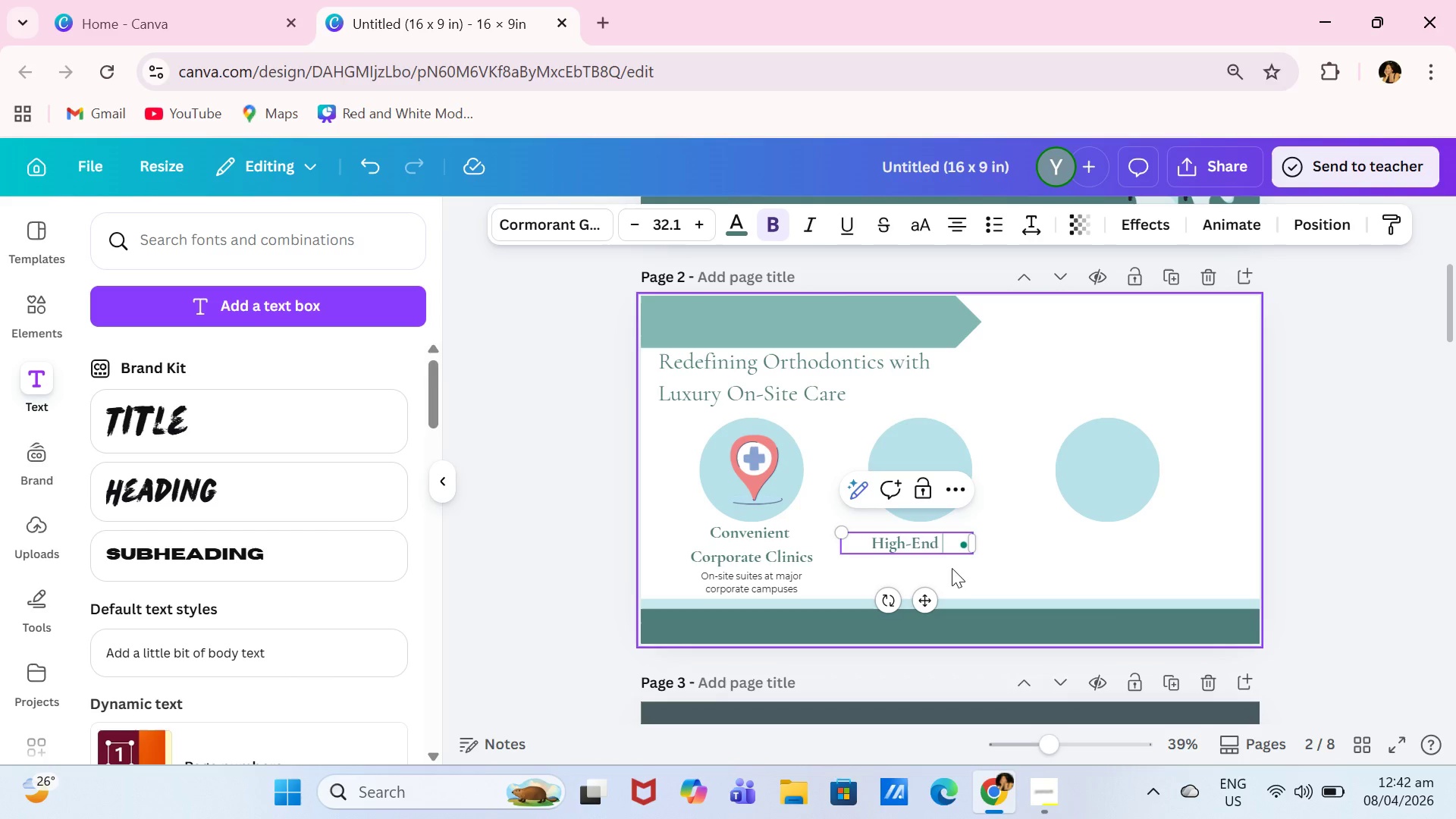 
key(Enter)
 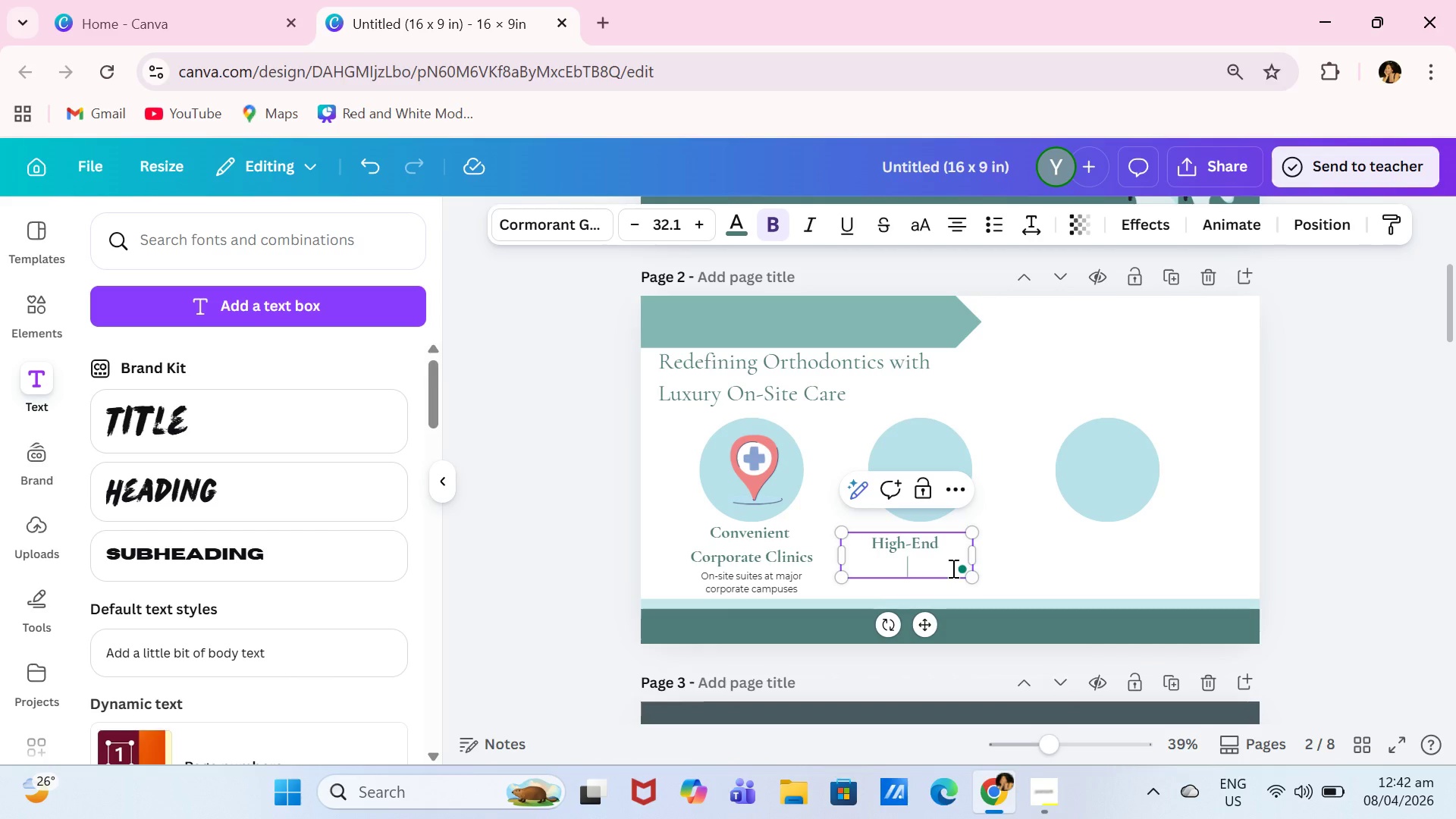 
type(Patient Experience)
 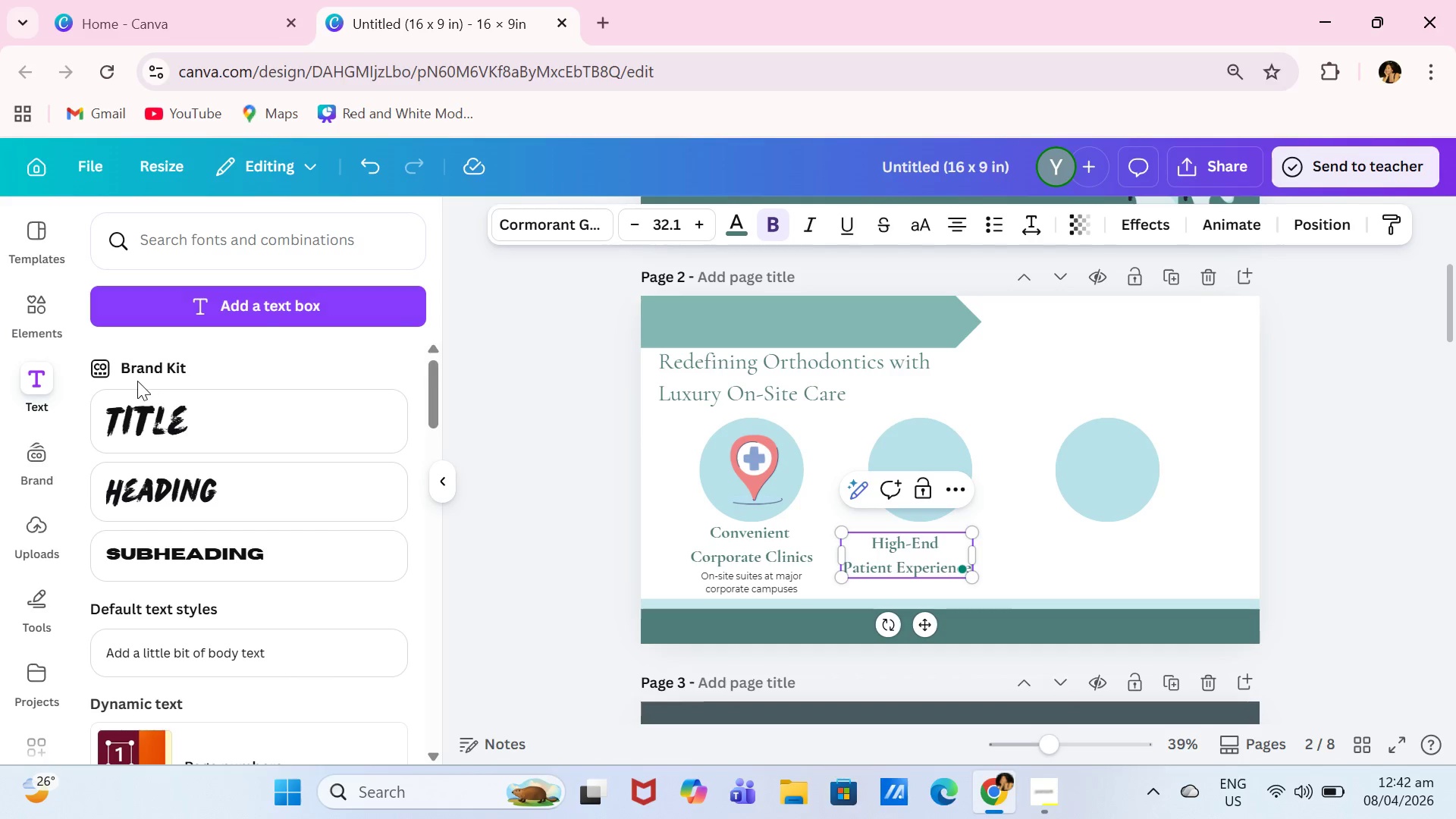 
left_click([24, 315])
 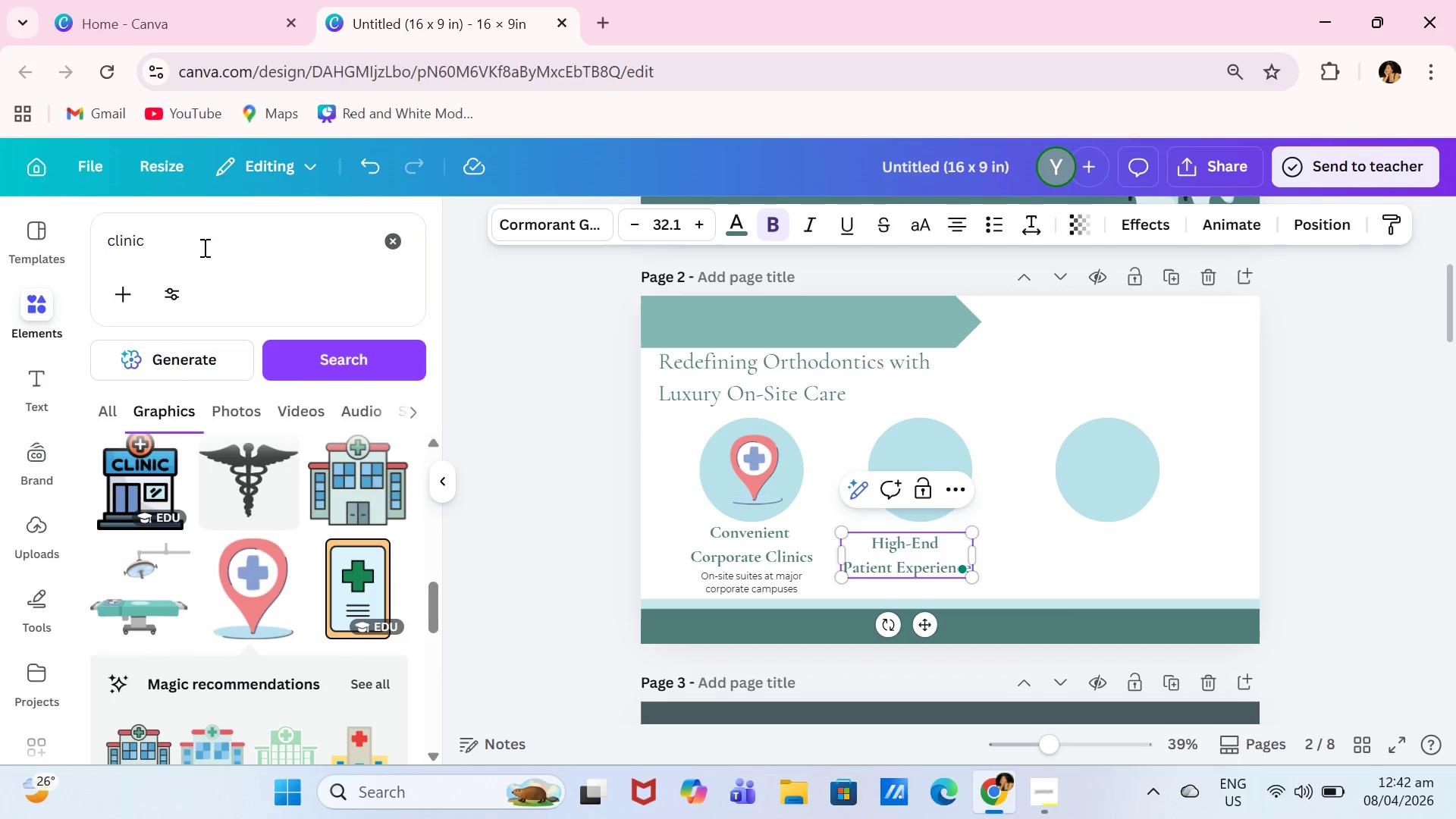 
left_click([216, 243])
 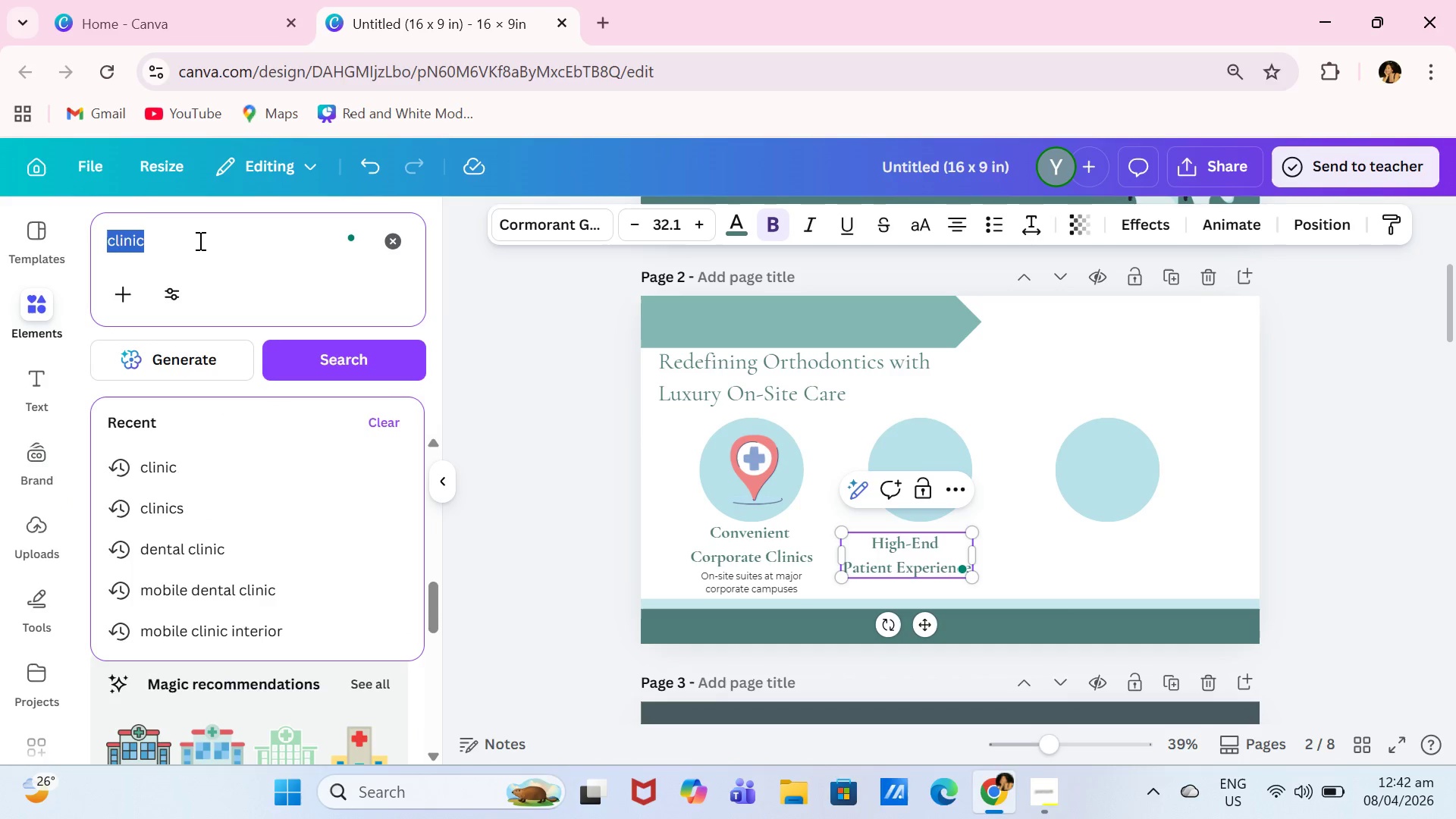 
left_click_drag(start_coordinate=[216, 243], to_coordinate=[127, 240])
 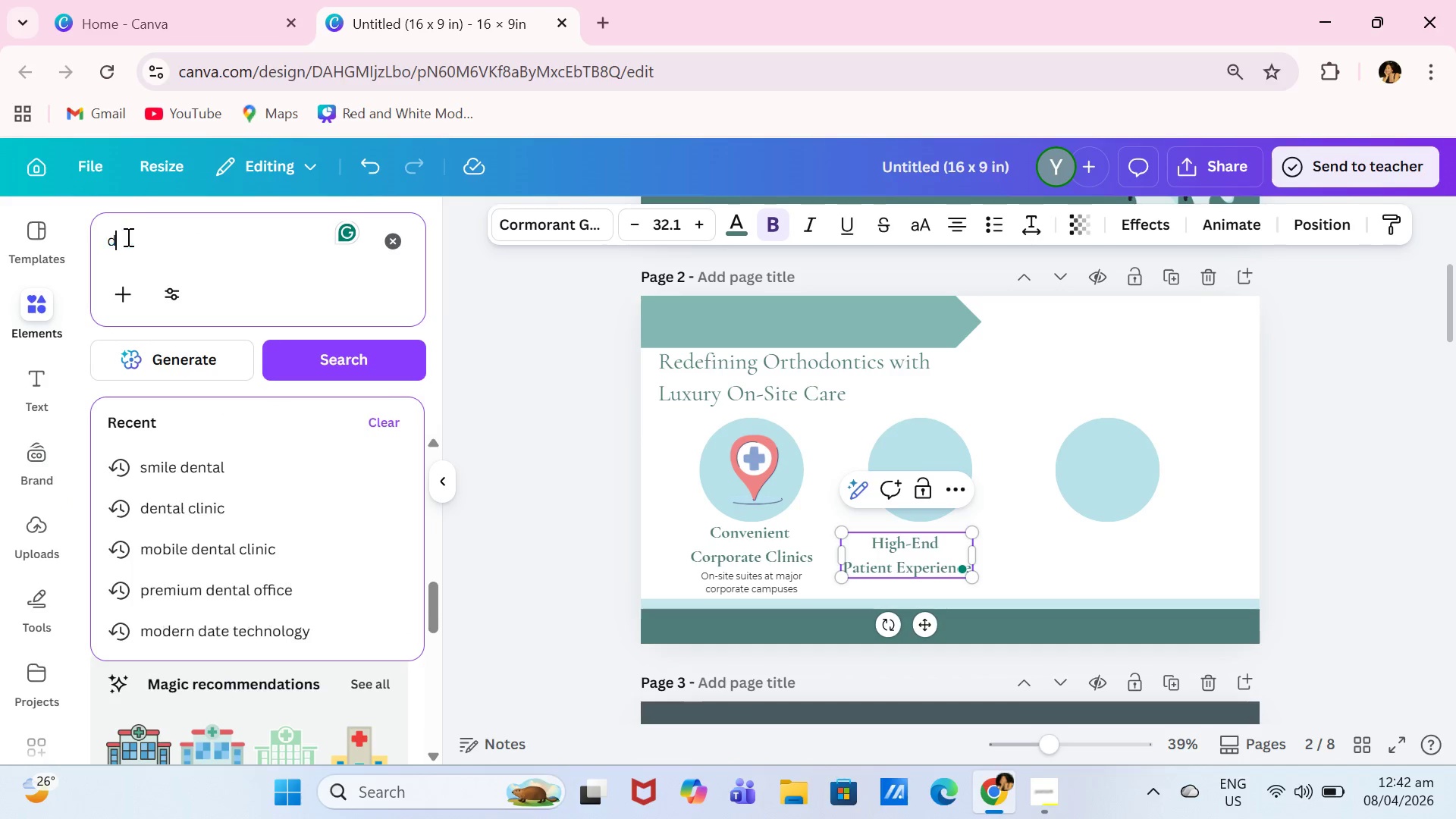 
type(dental chaiuir)
 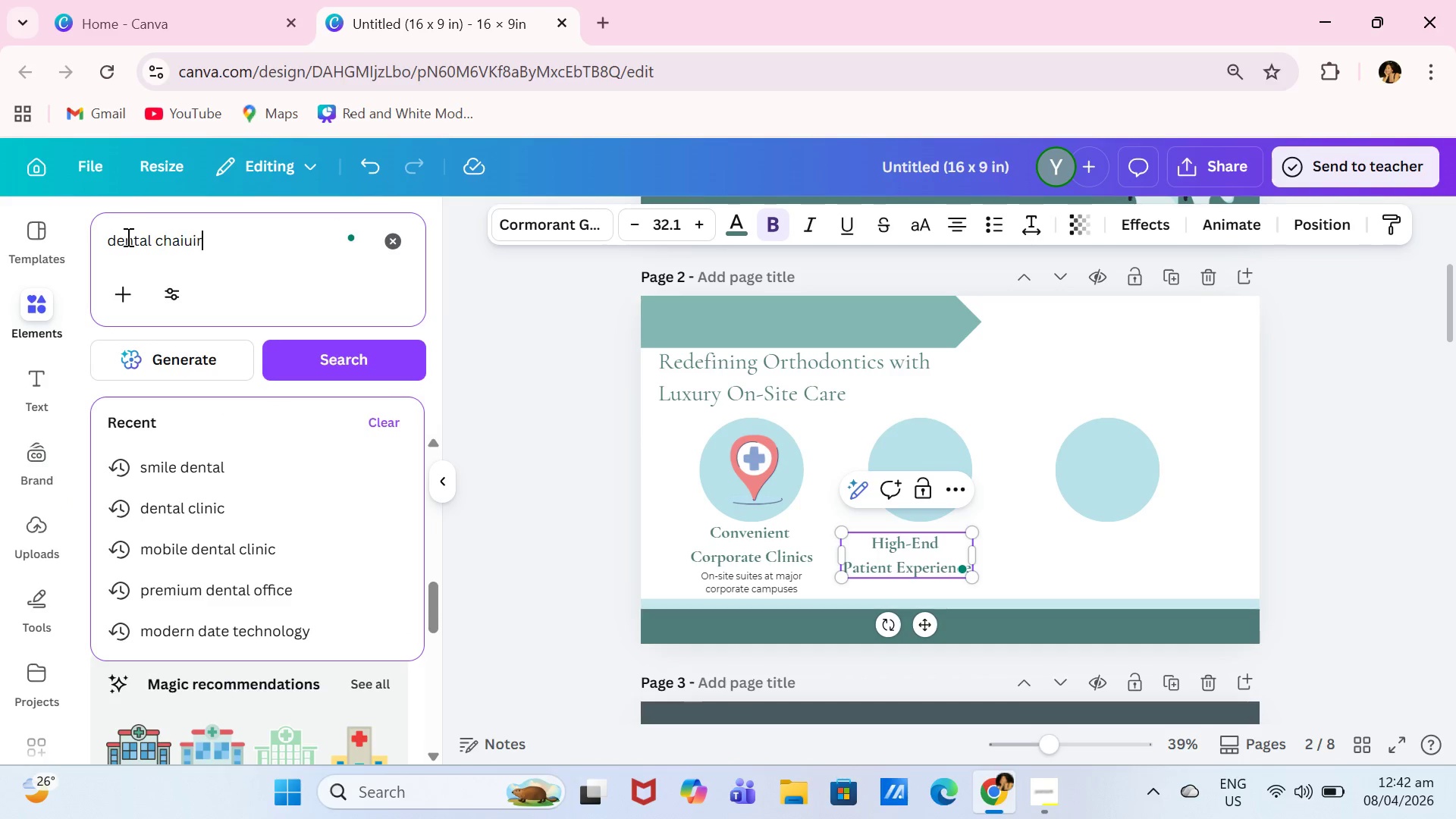 
key(Enter)
 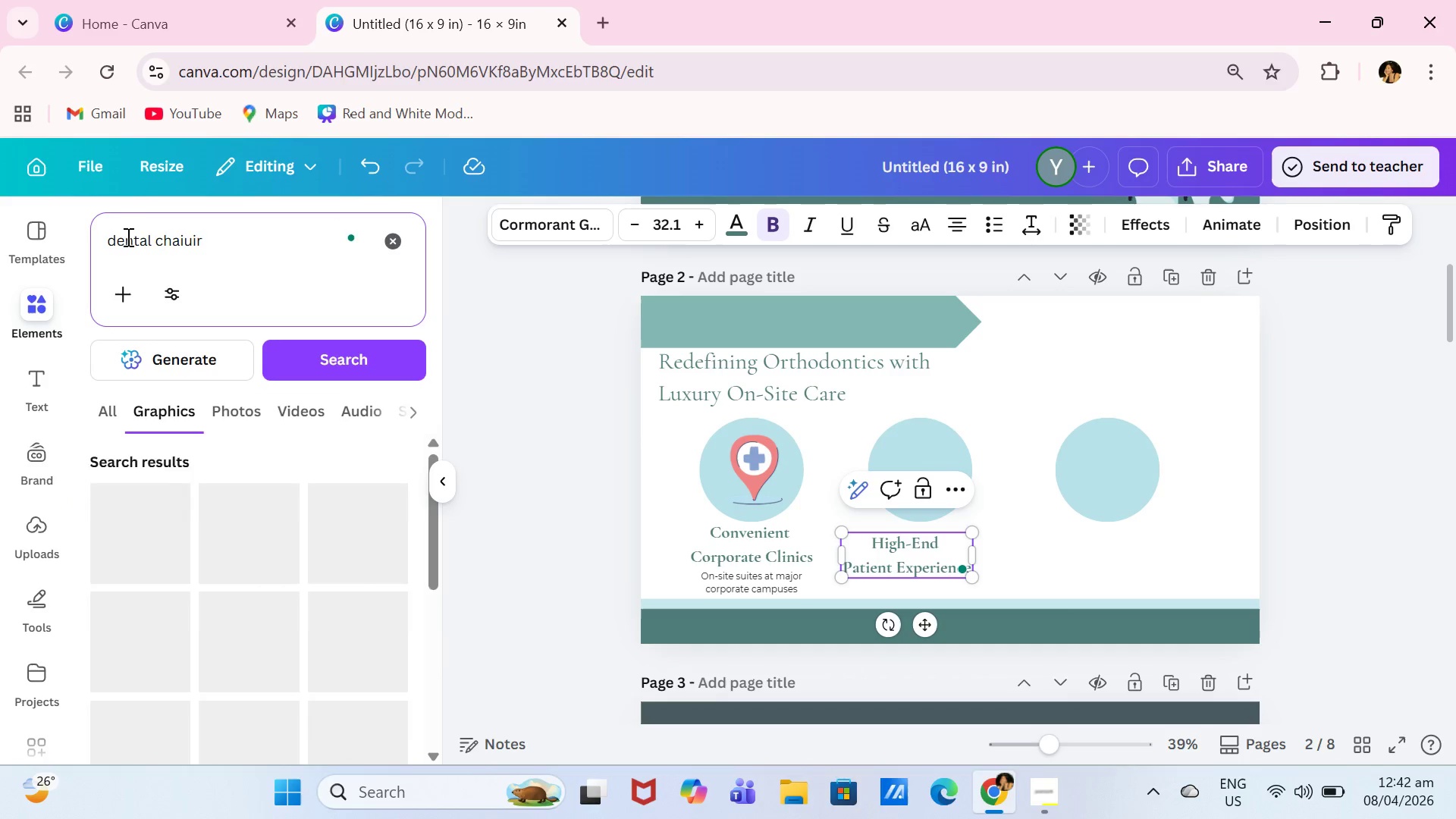 
key(Backspace)
 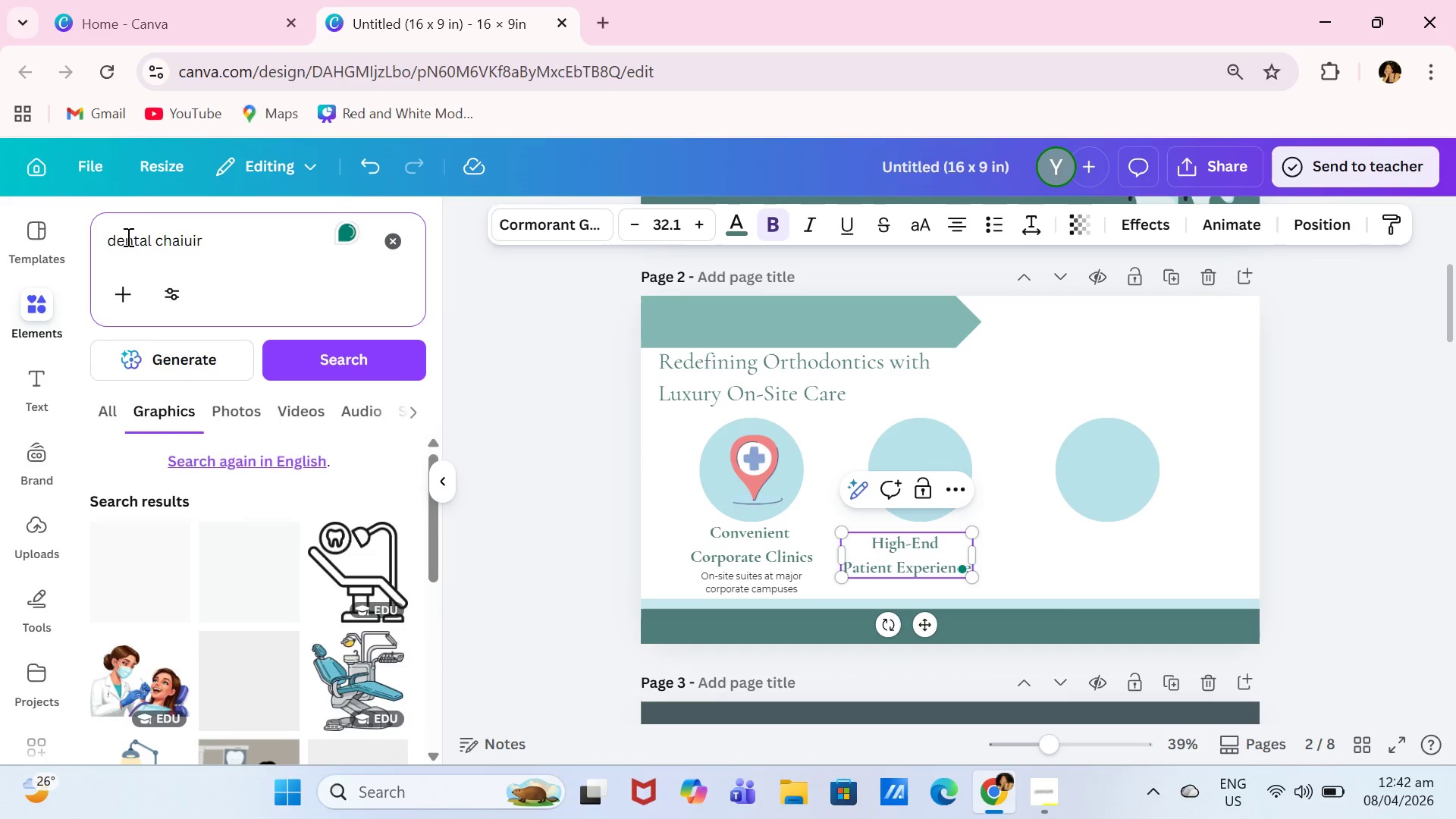 
key(Backspace)
 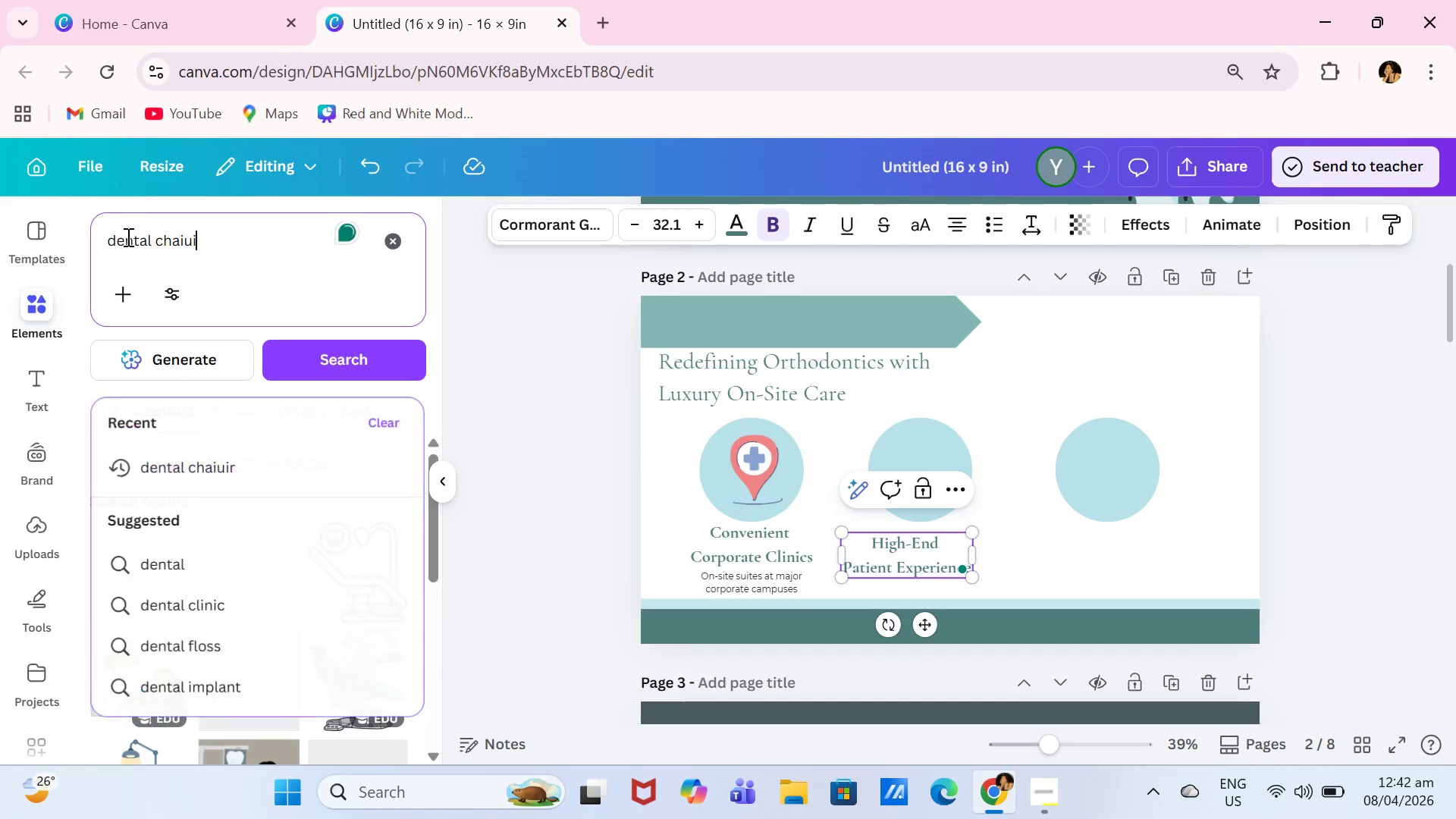 
key(Backspace)
 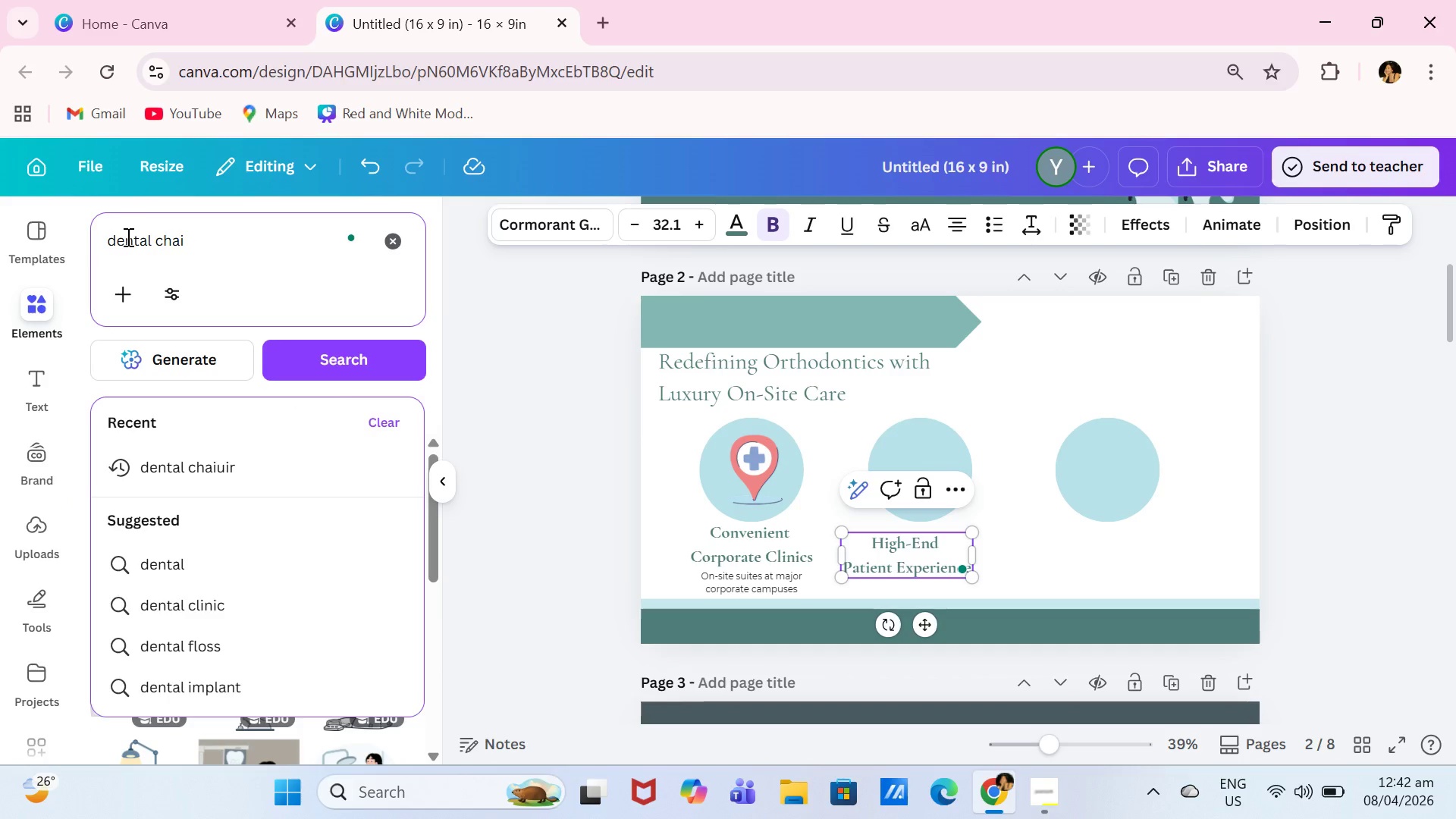 
key(R)
 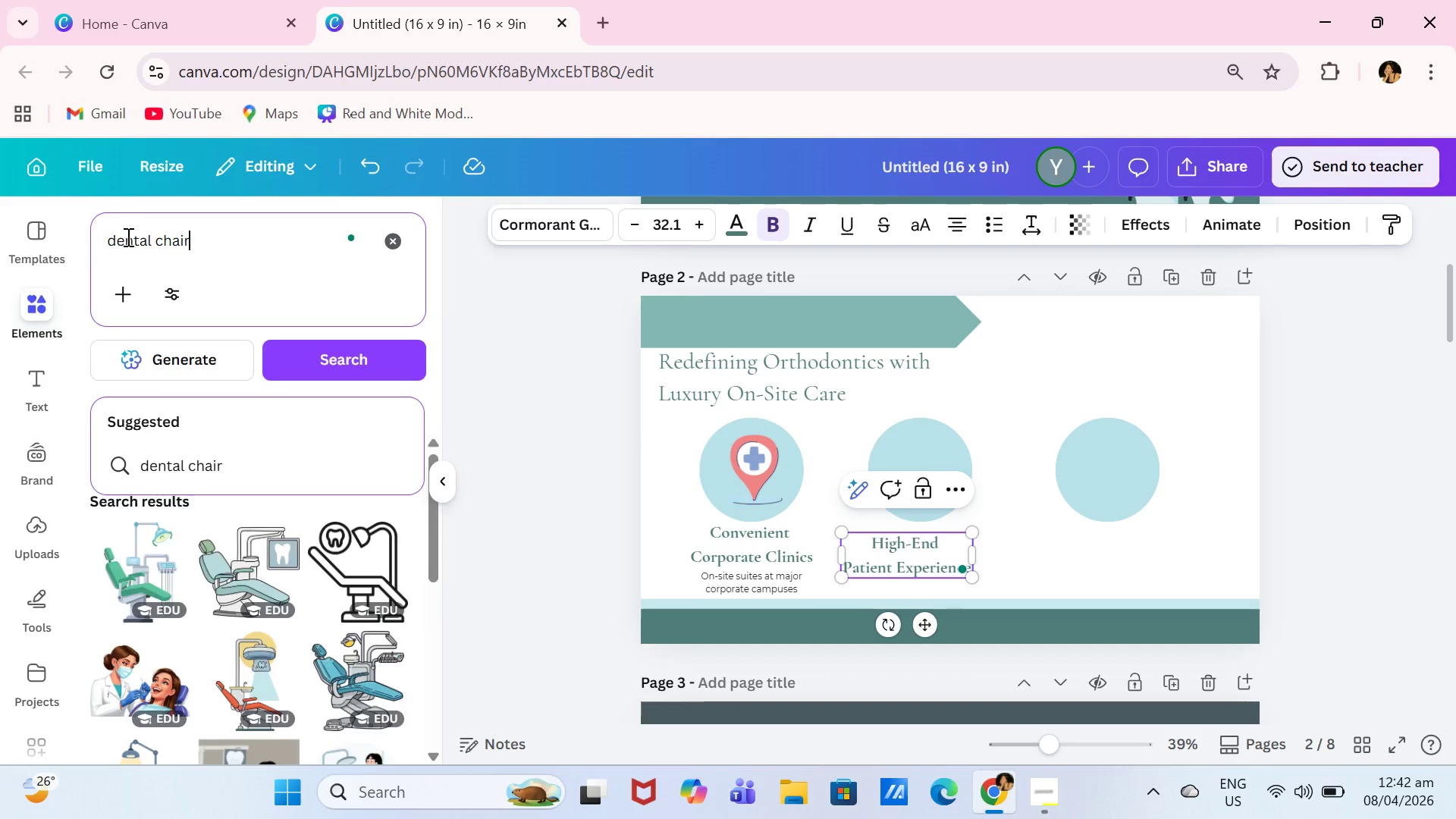 
key(Enter)
 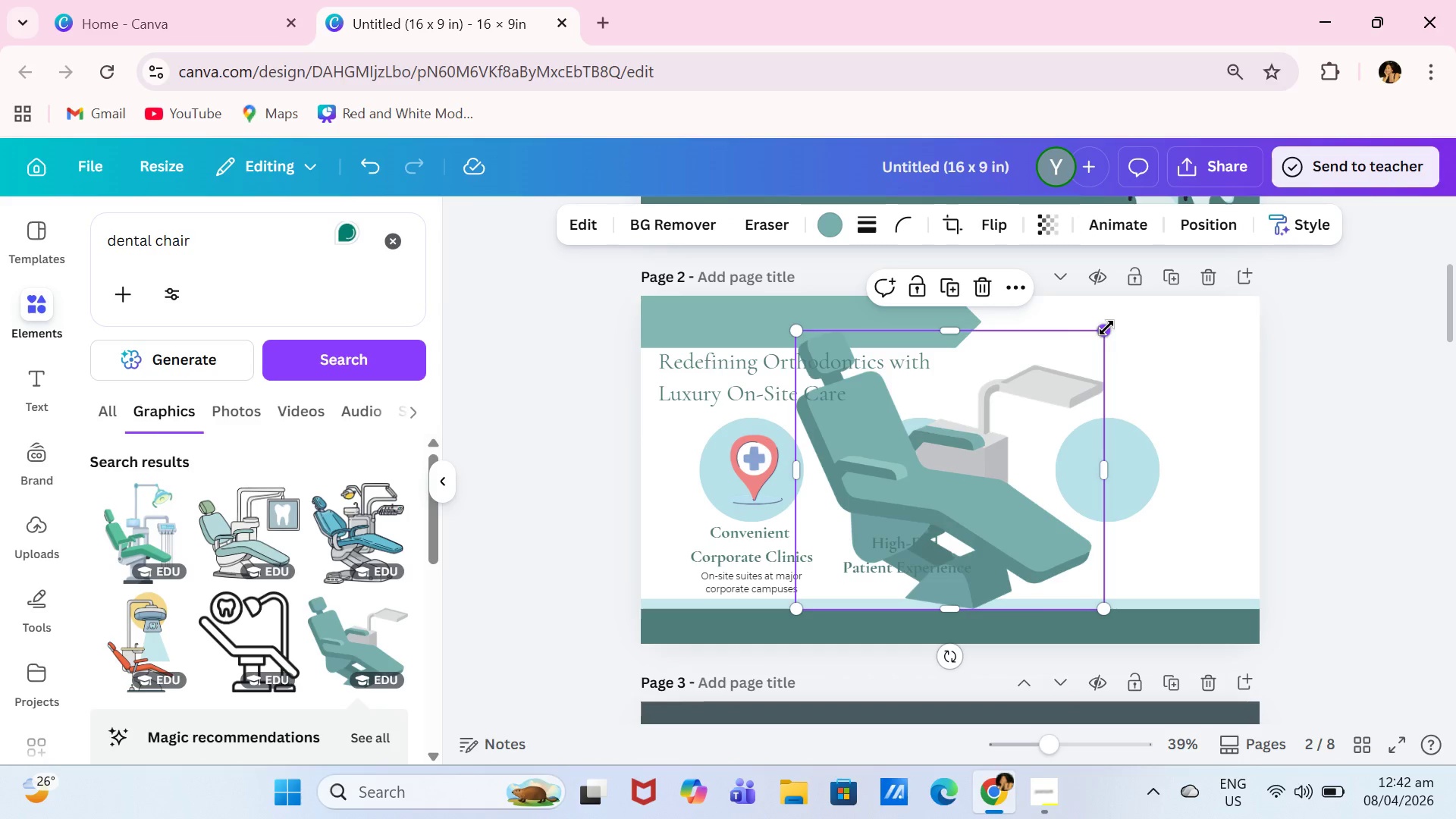 
wait(5.89)
 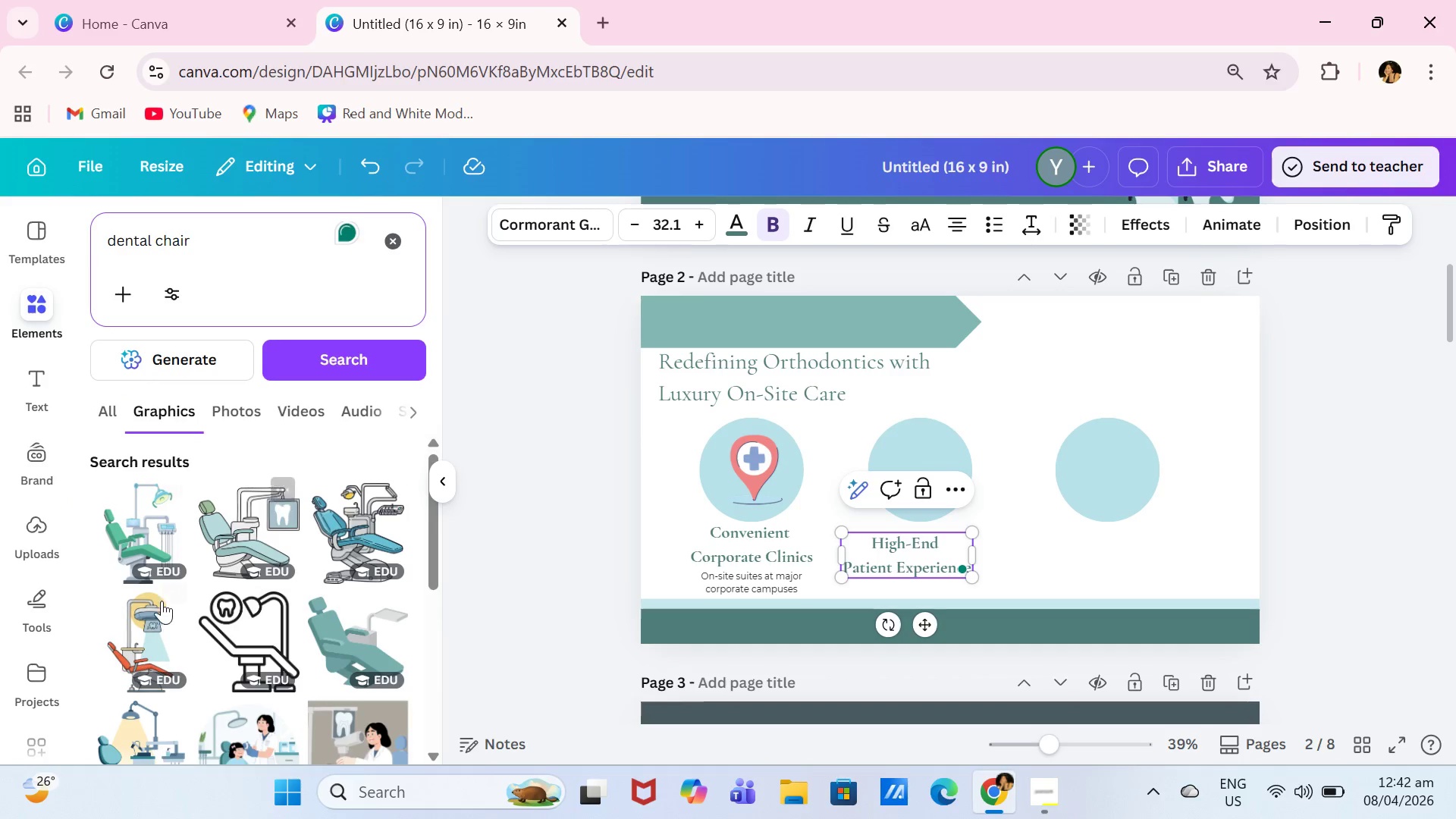 
left_click_drag(start_coordinate=[1106, 332], to_coordinate=[850, 551])
 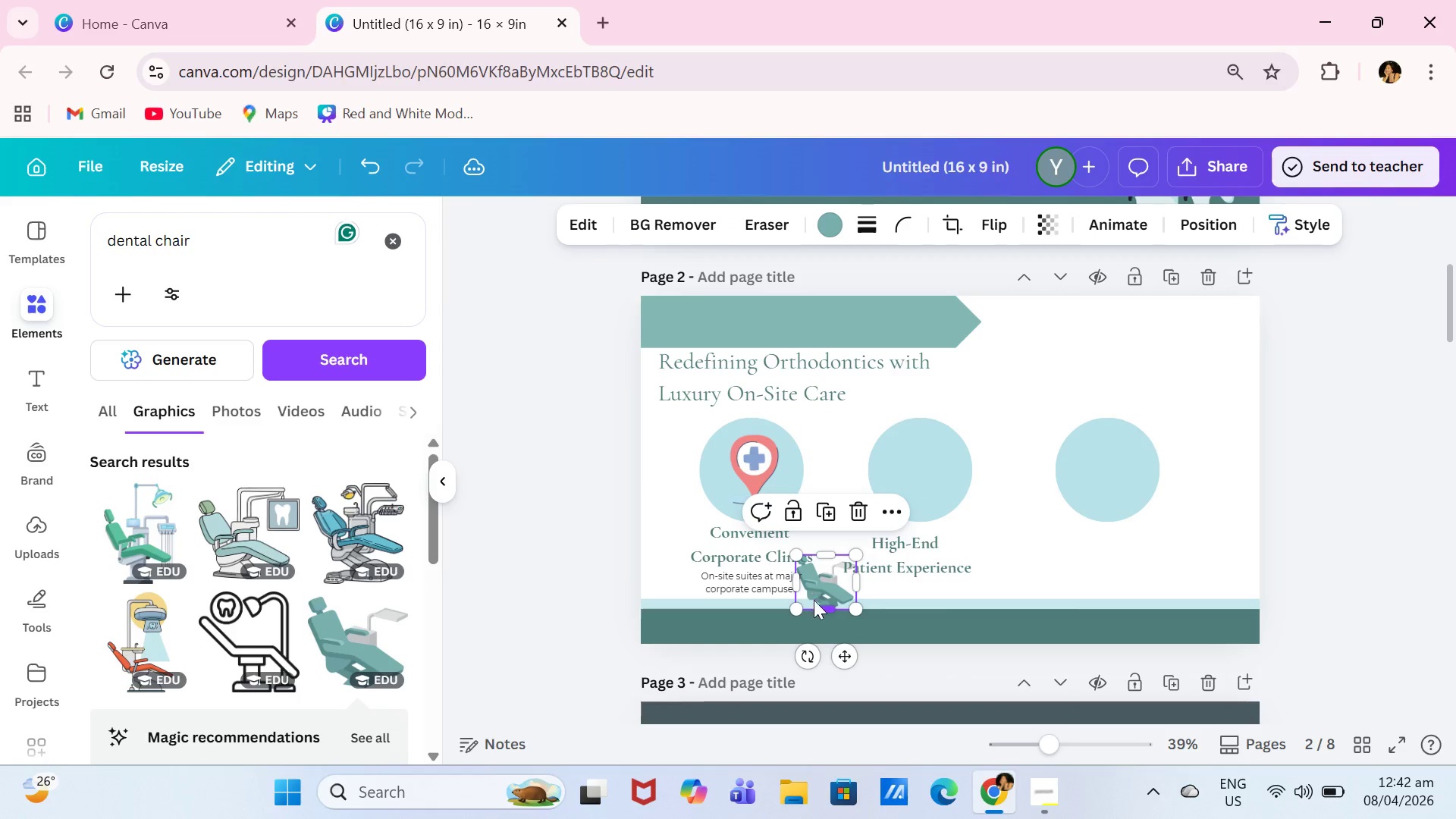 
left_click_drag(start_coordinate=[815, 598], to_coordinate=[915, 488])
 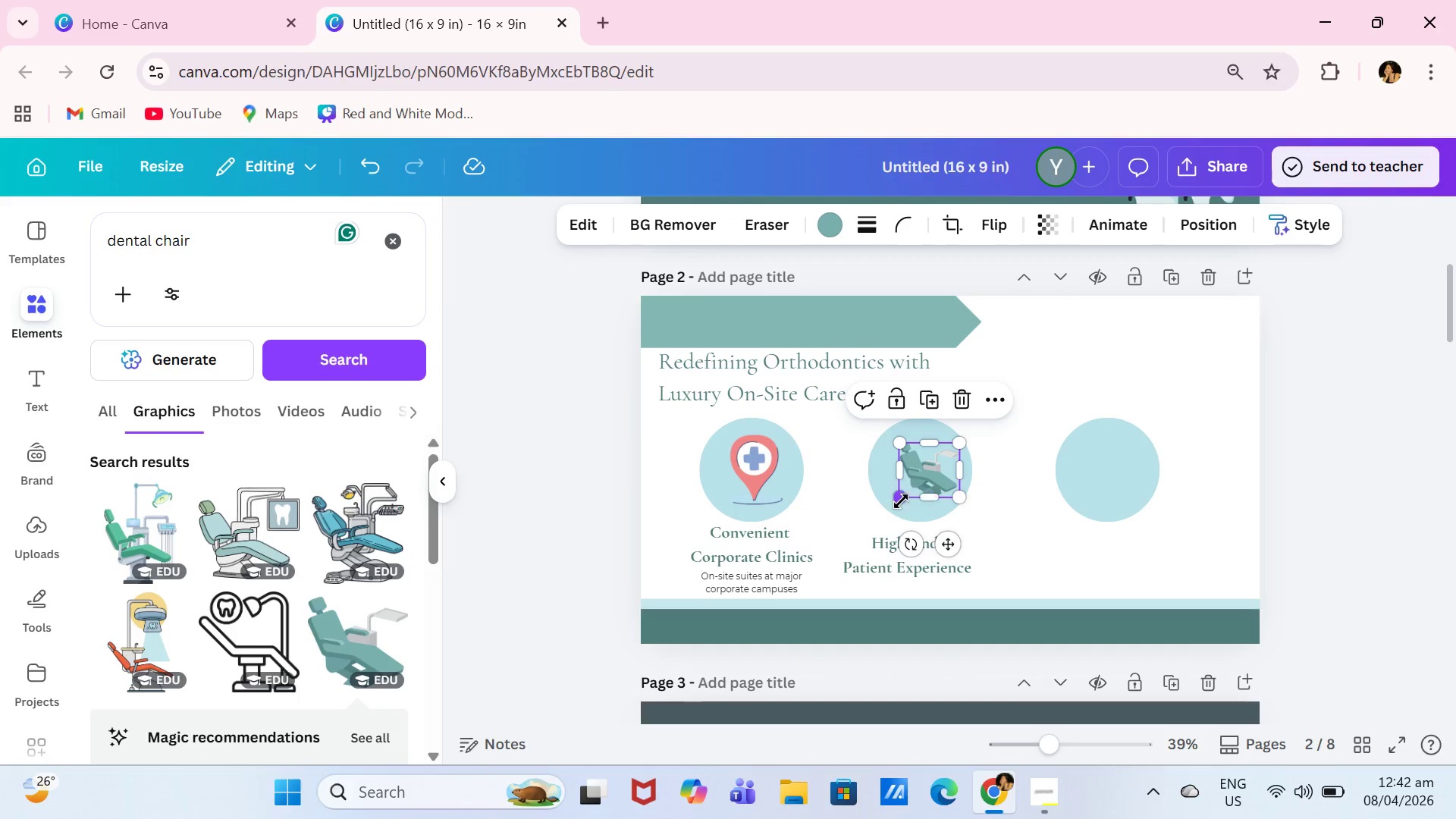 
left_click_drag(start_coordinate=[902, 501], to_coordinate=[893, 514])
 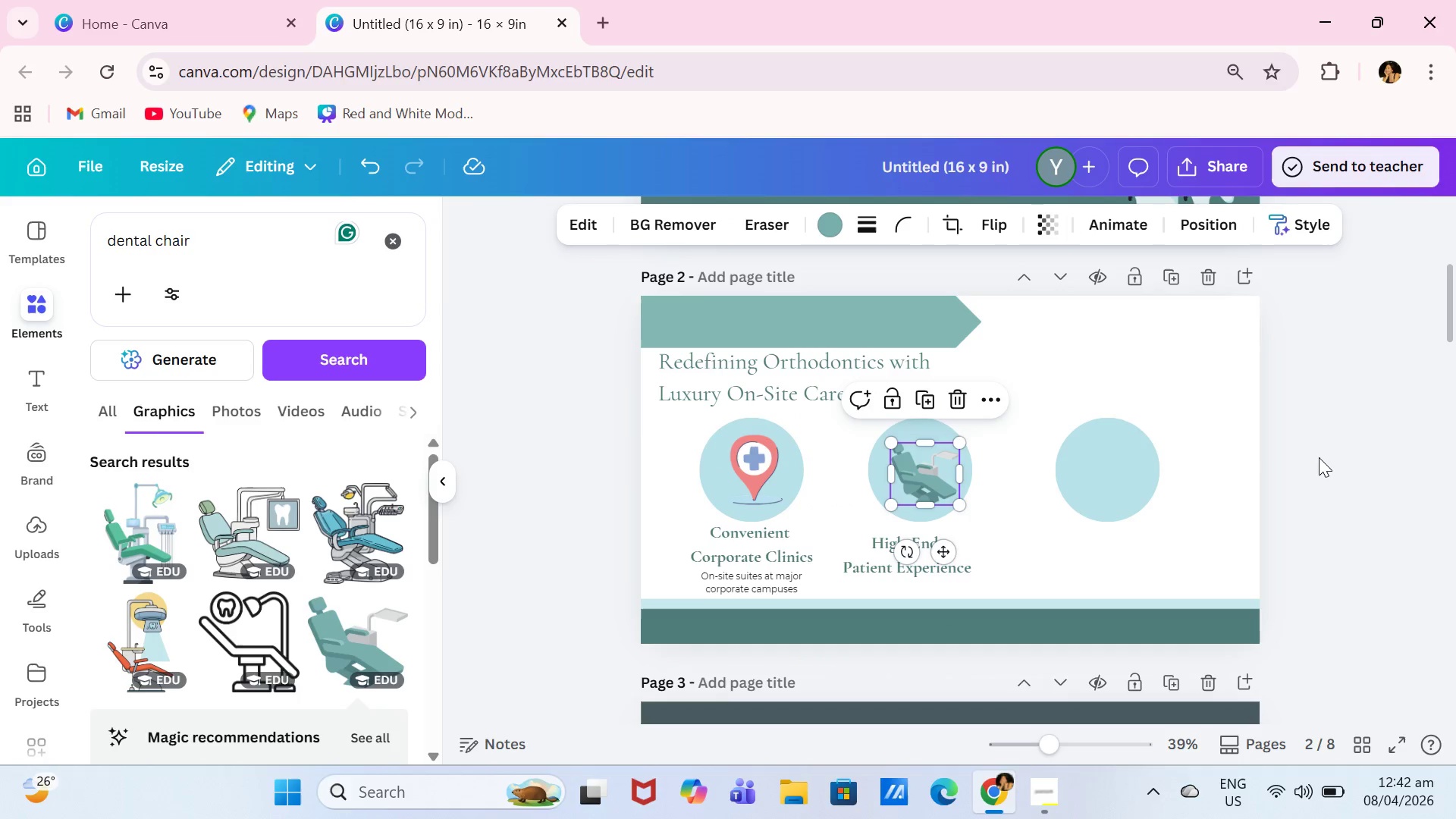 
left_click([1319, 457])
 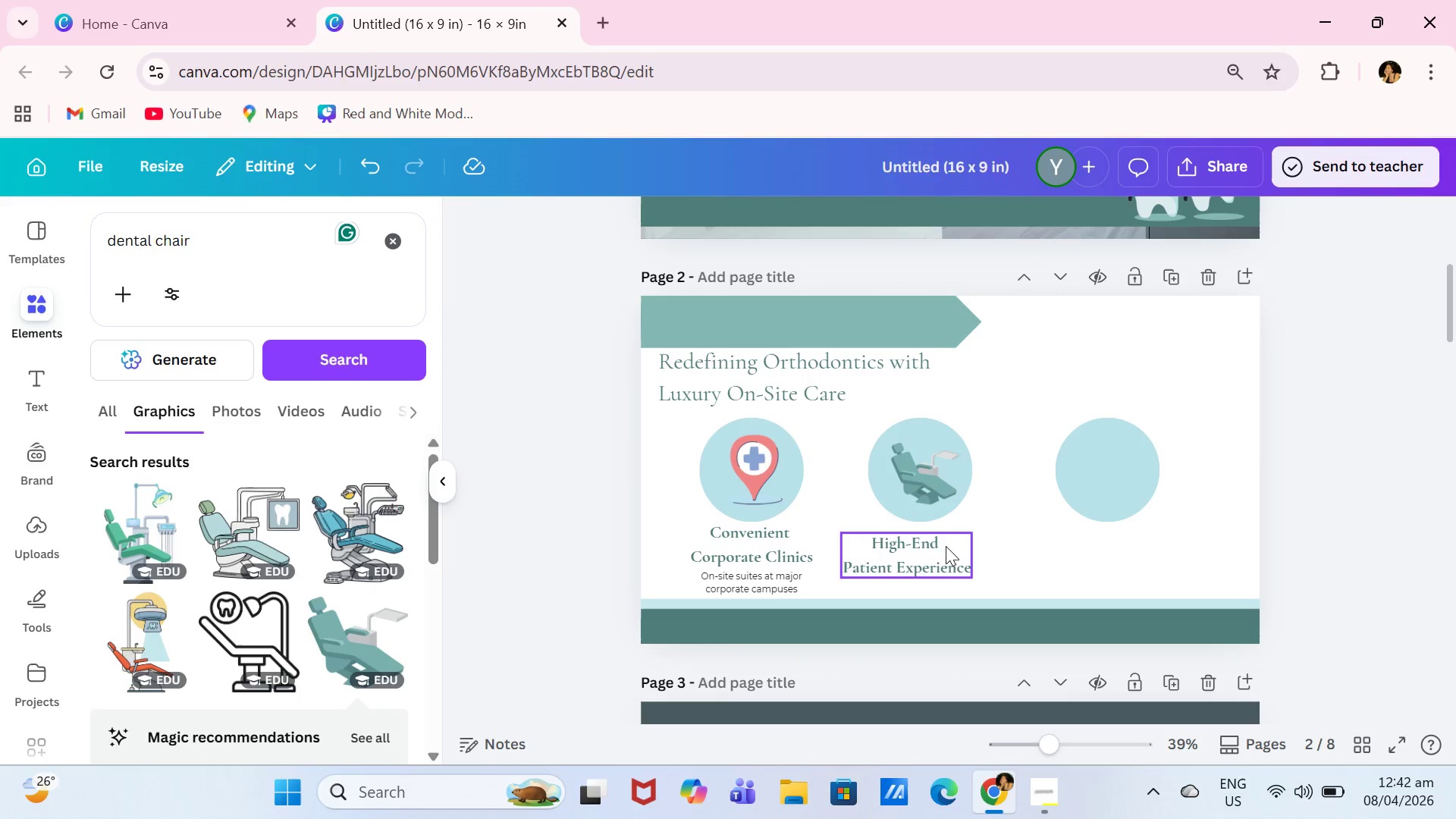 
left_click_drag(start_coordinate=[940, 550], to_coordinate=[952, 537])
 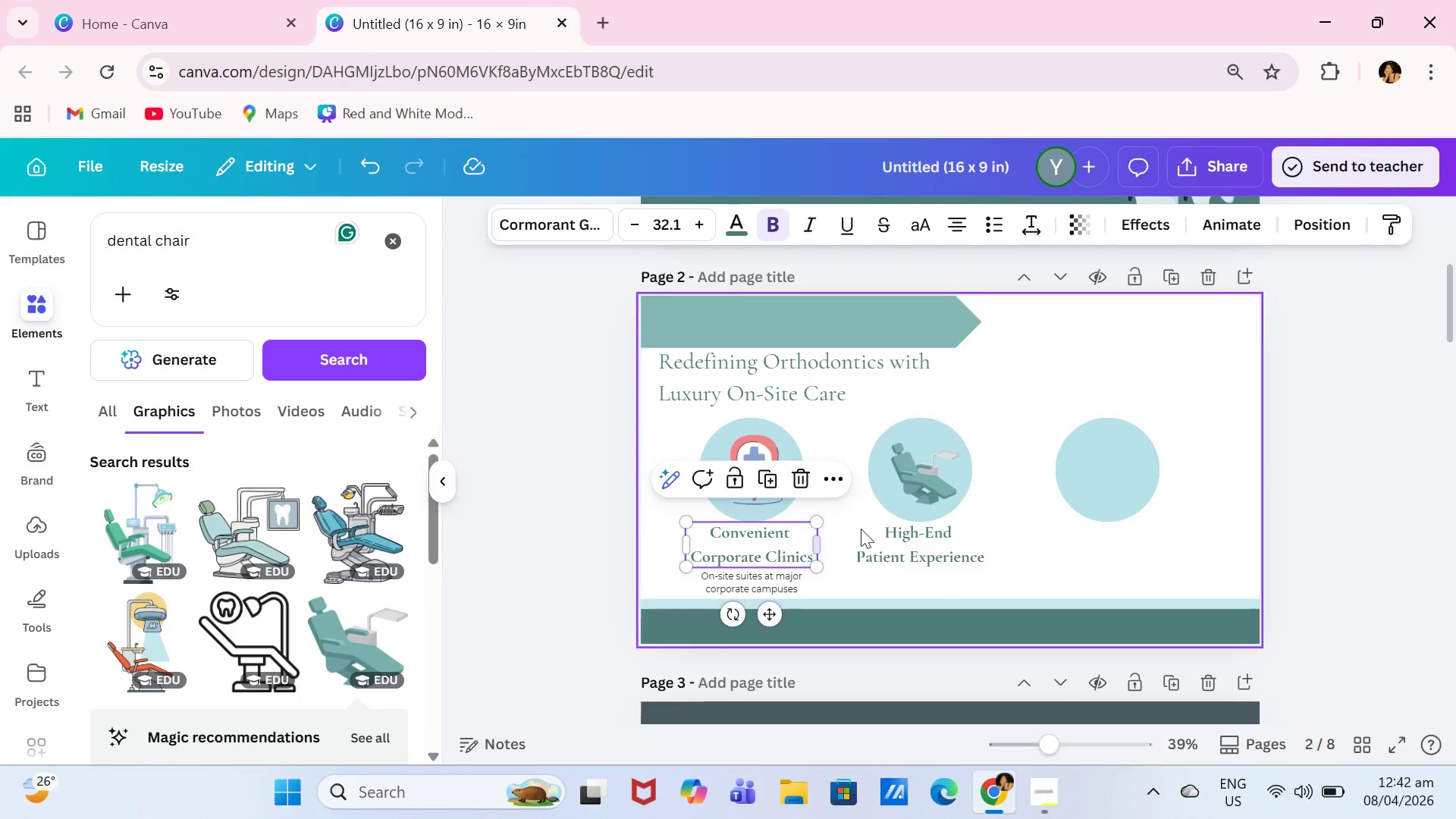 
left_click([900, 536])
 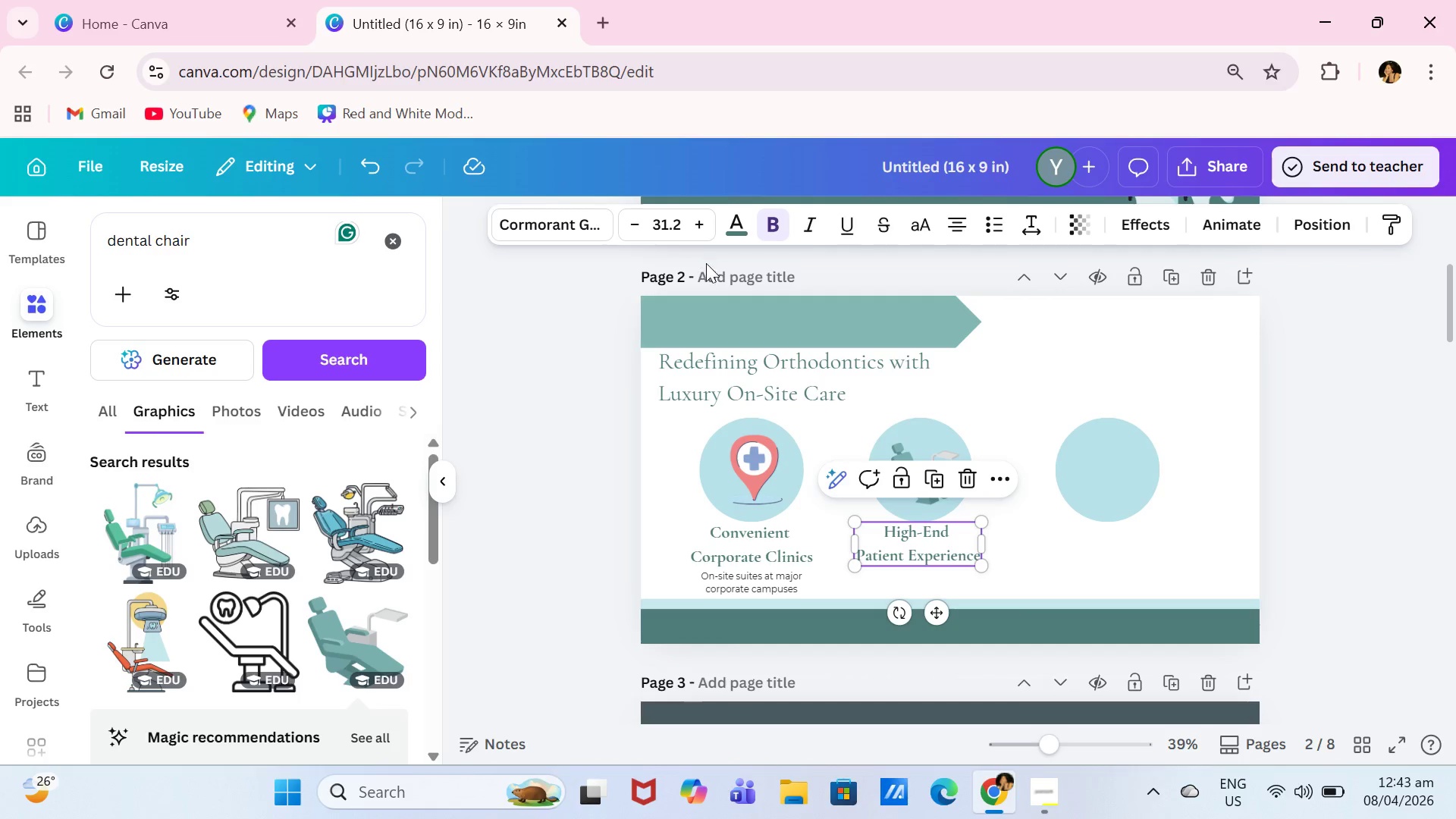 
left_click([758, 550])
 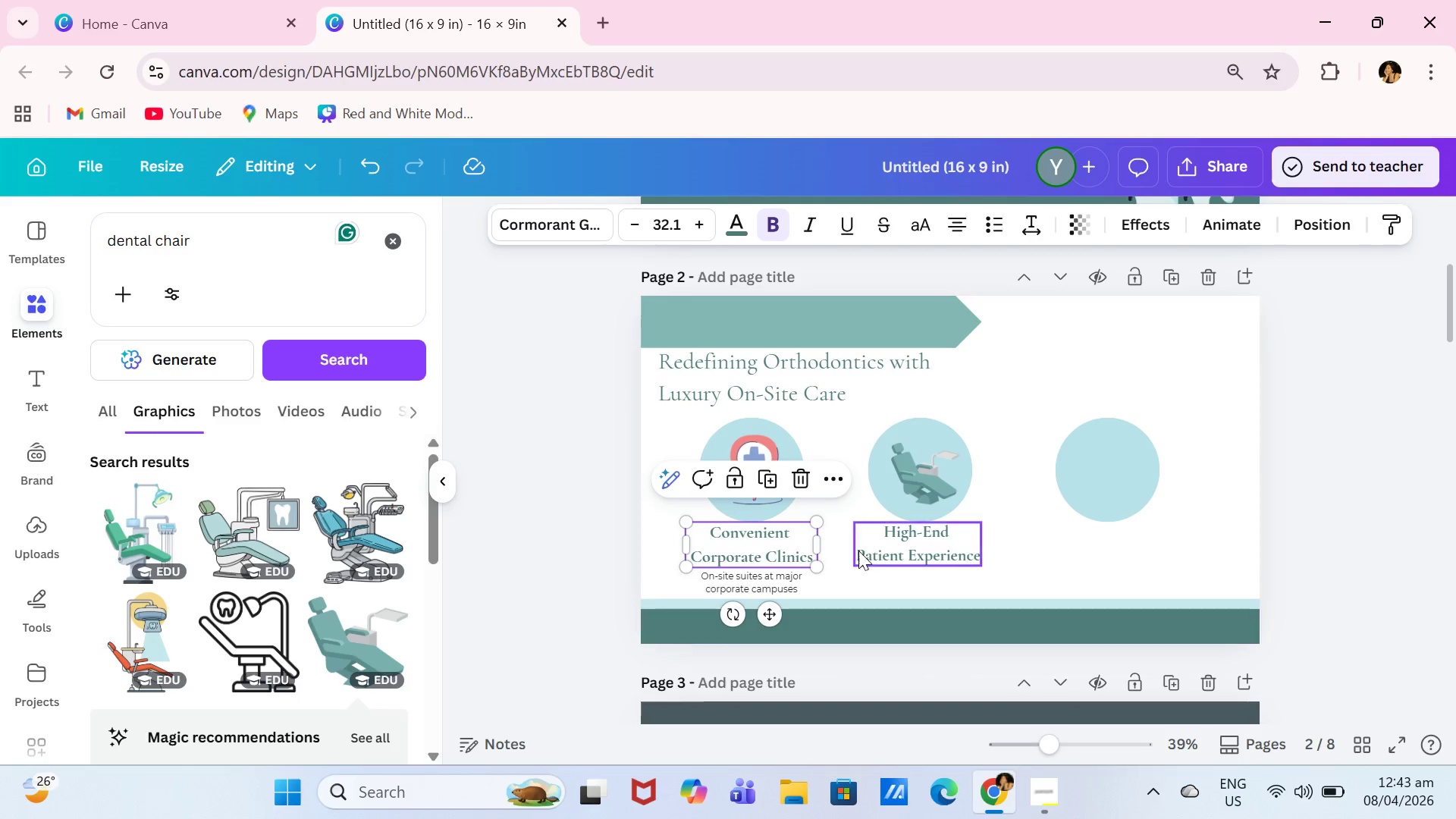 
left_click([893, 551])
 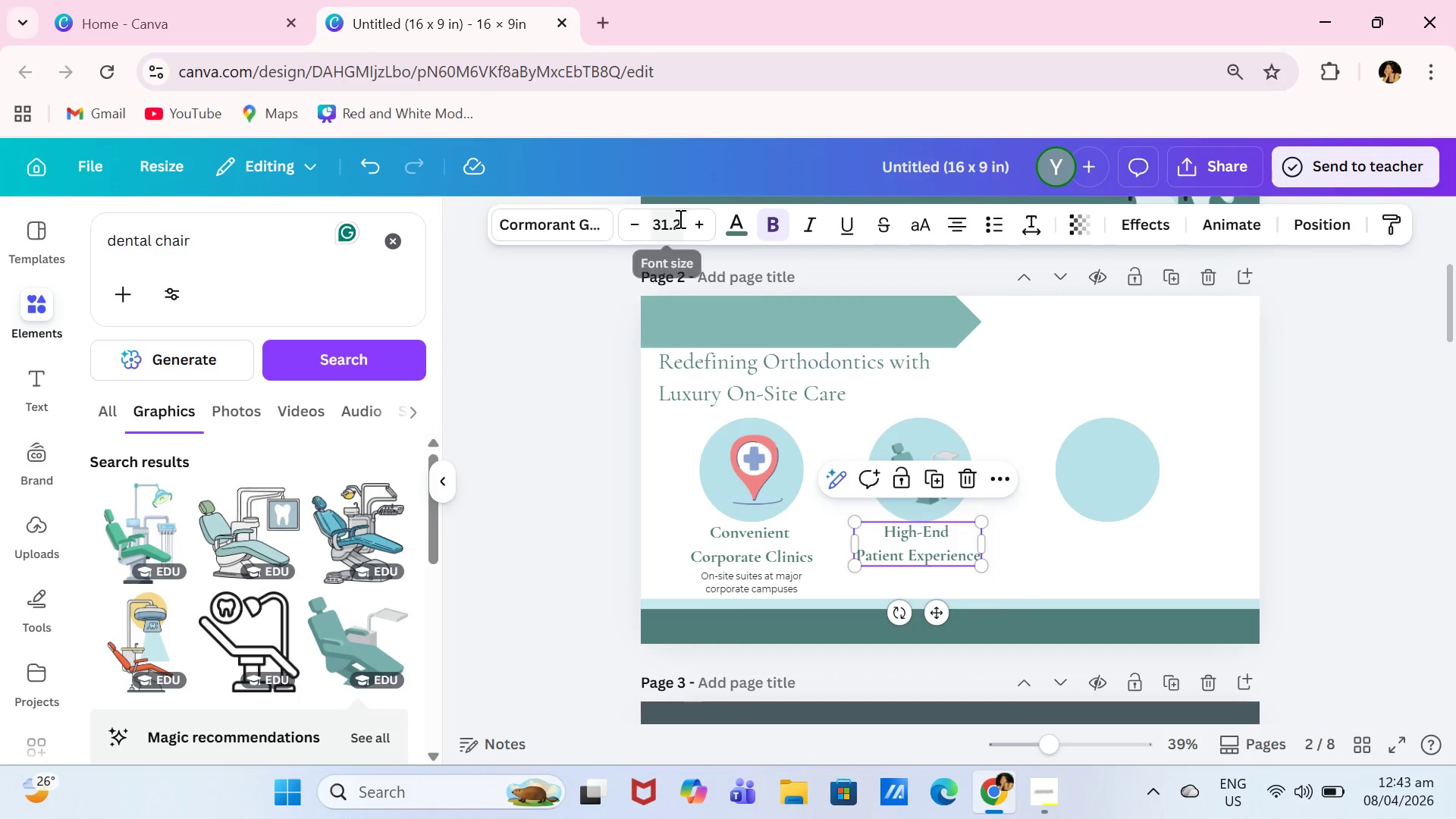 
left_click([694, 227])
 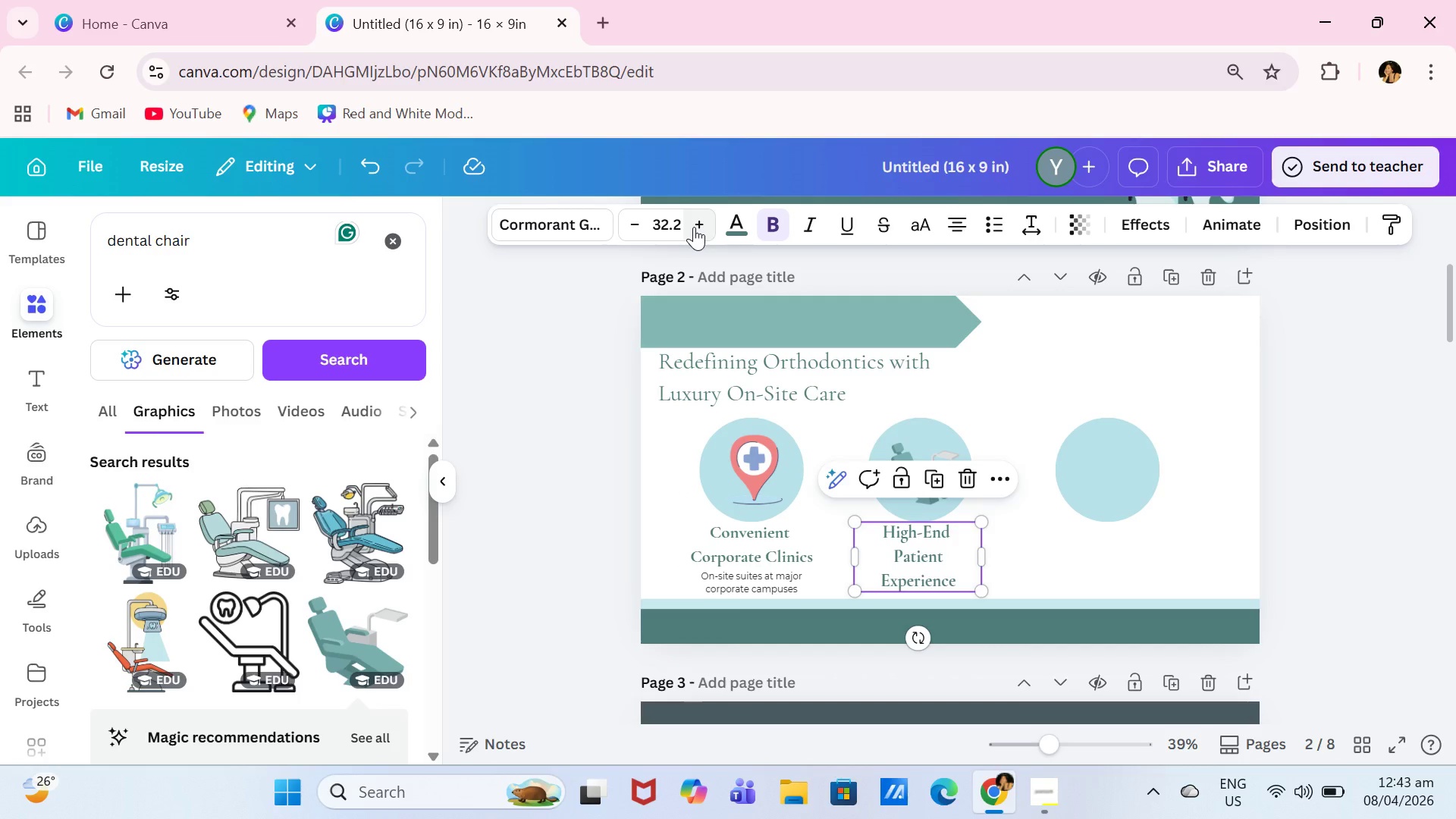 
left_click([694, 227])
 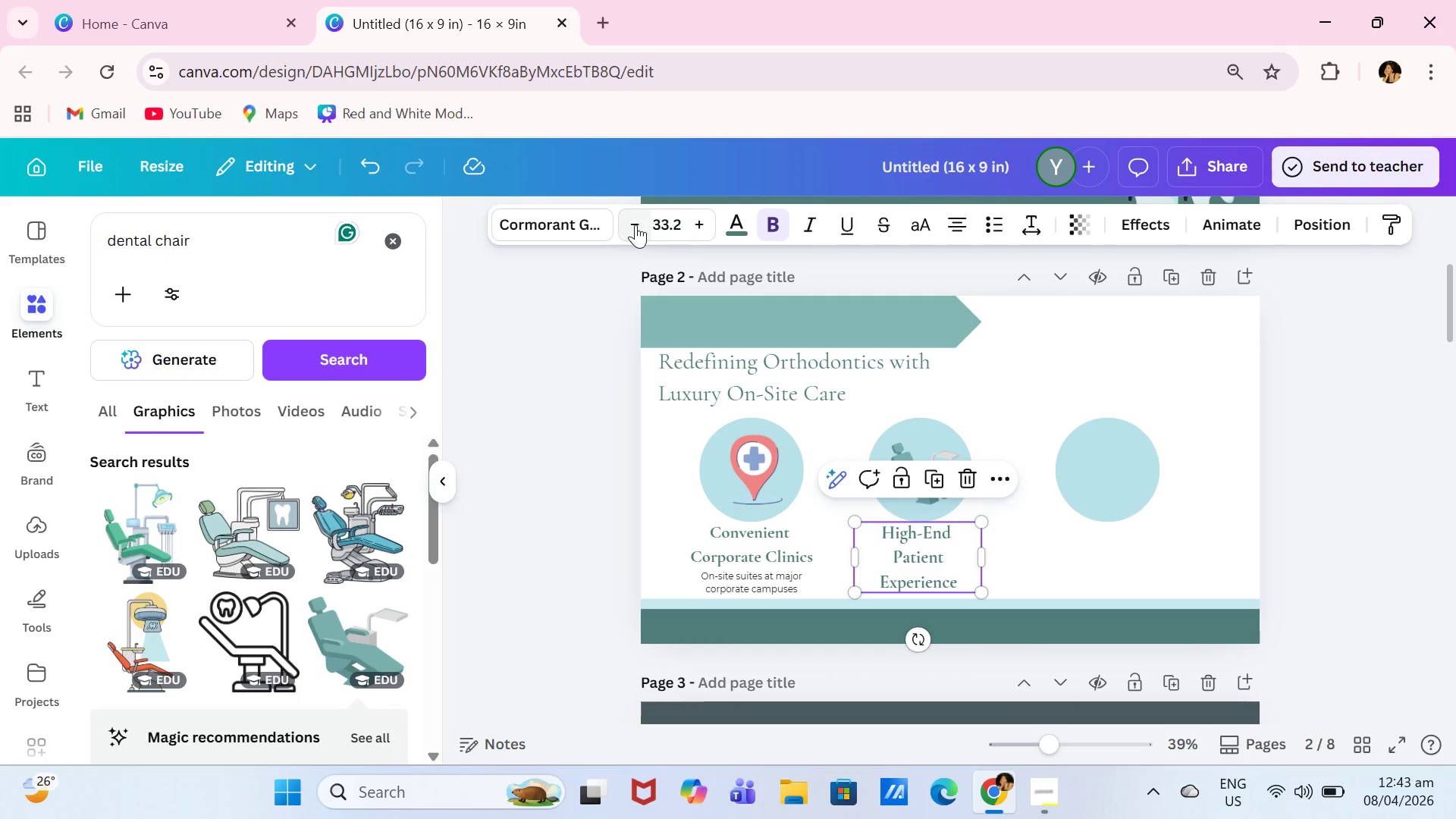 
double_click([635, 224])
 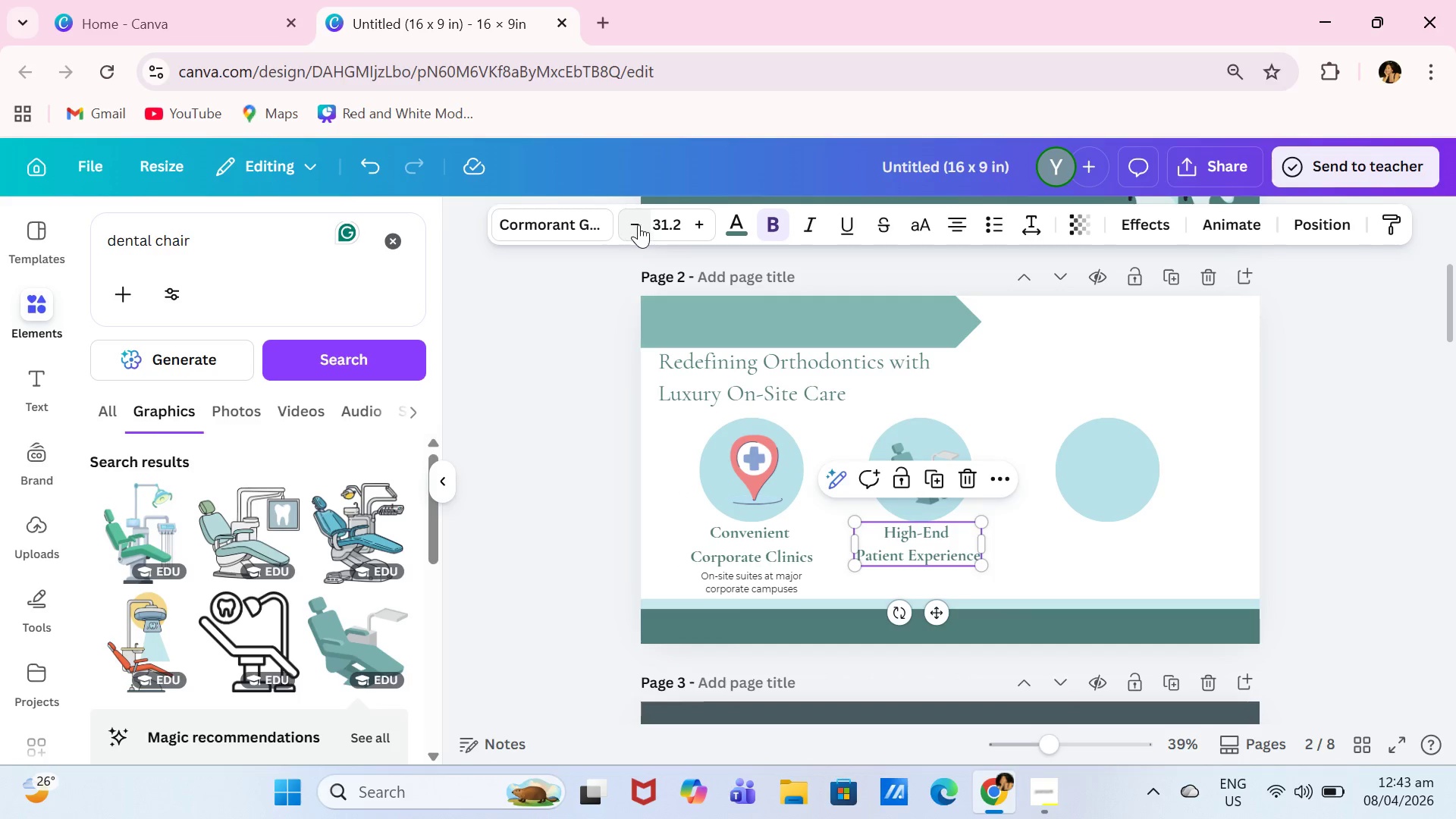 
left_click([666, 223])
 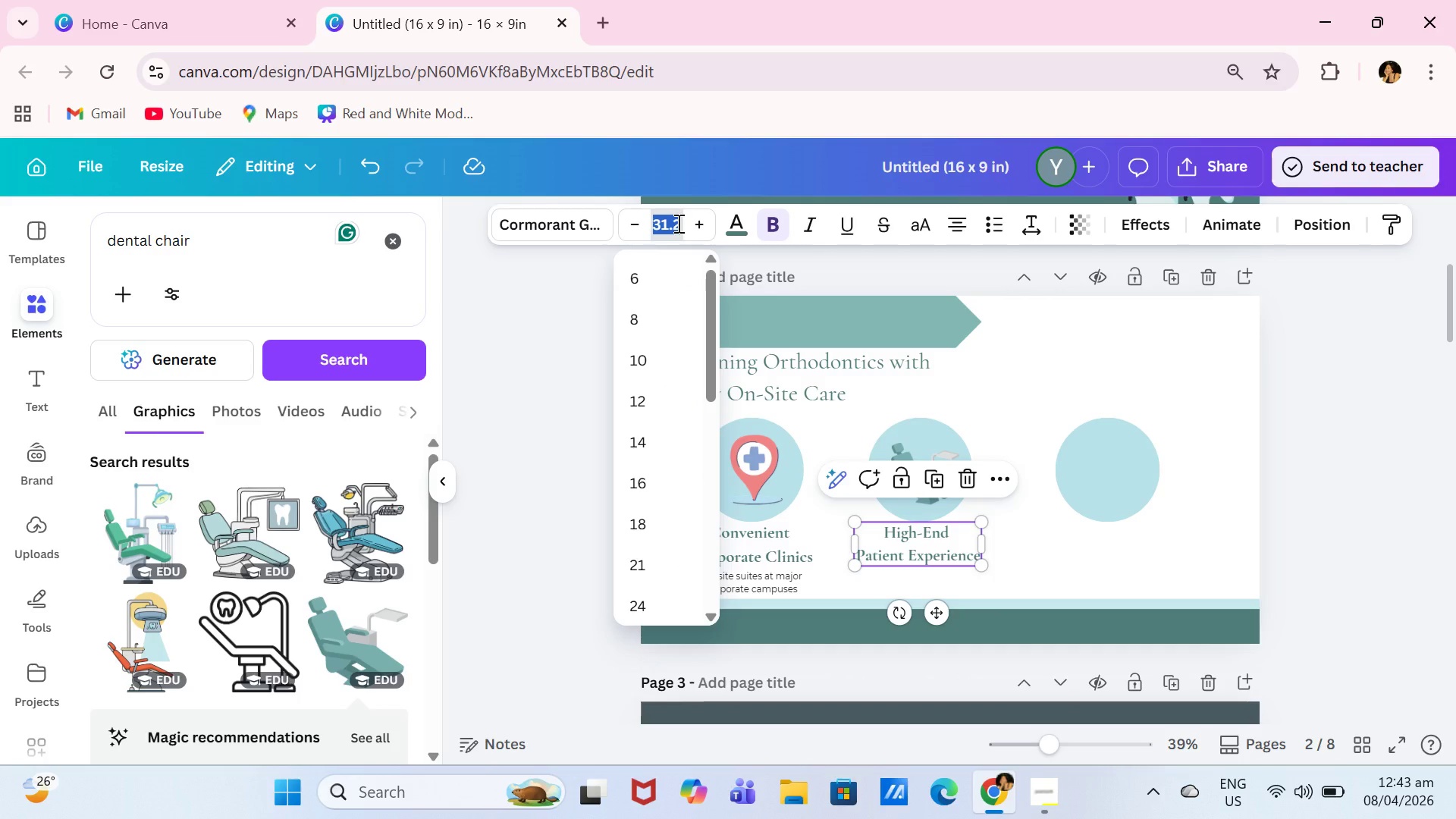 
type(32.1)
 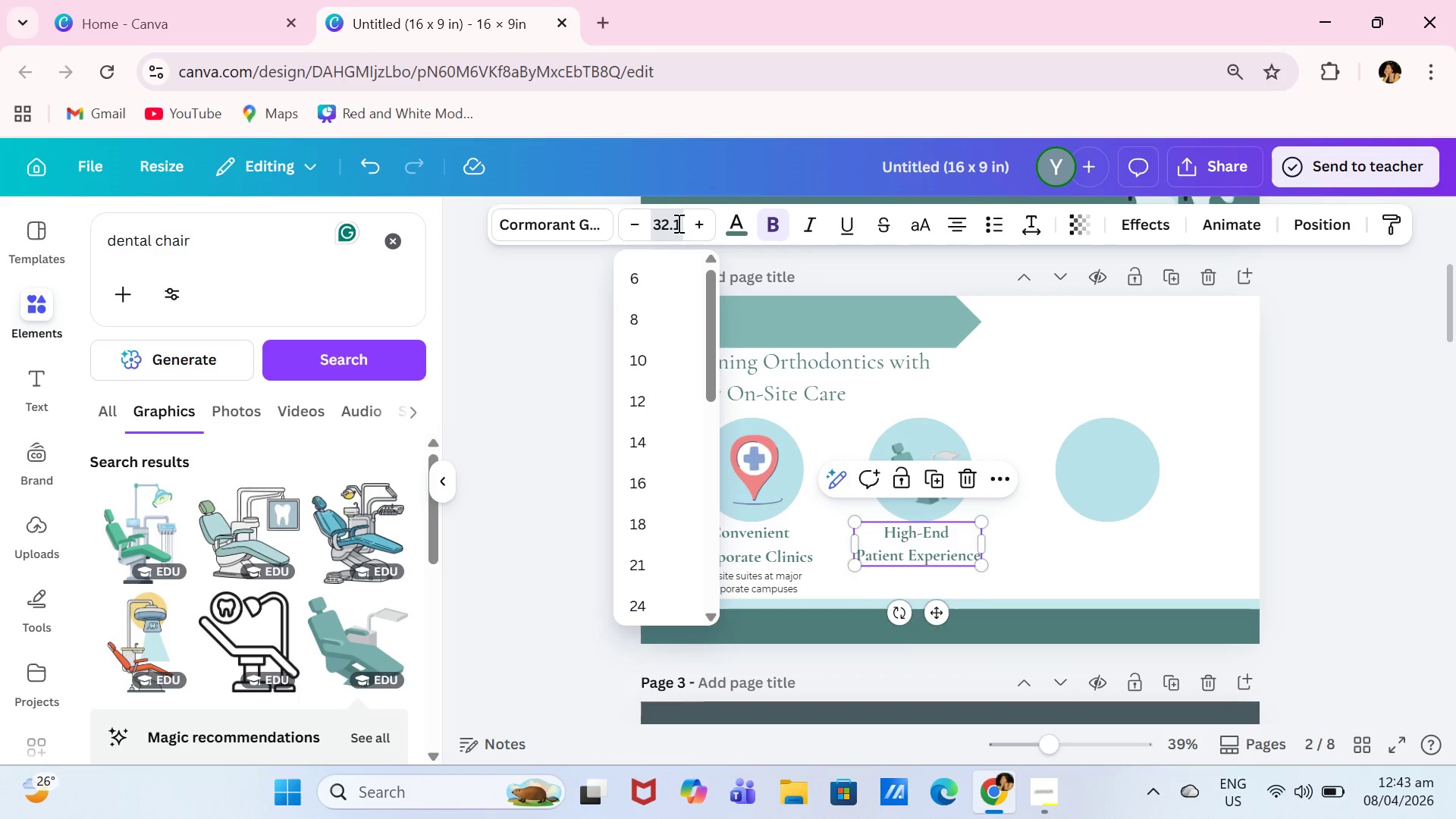 
key(Enter)
 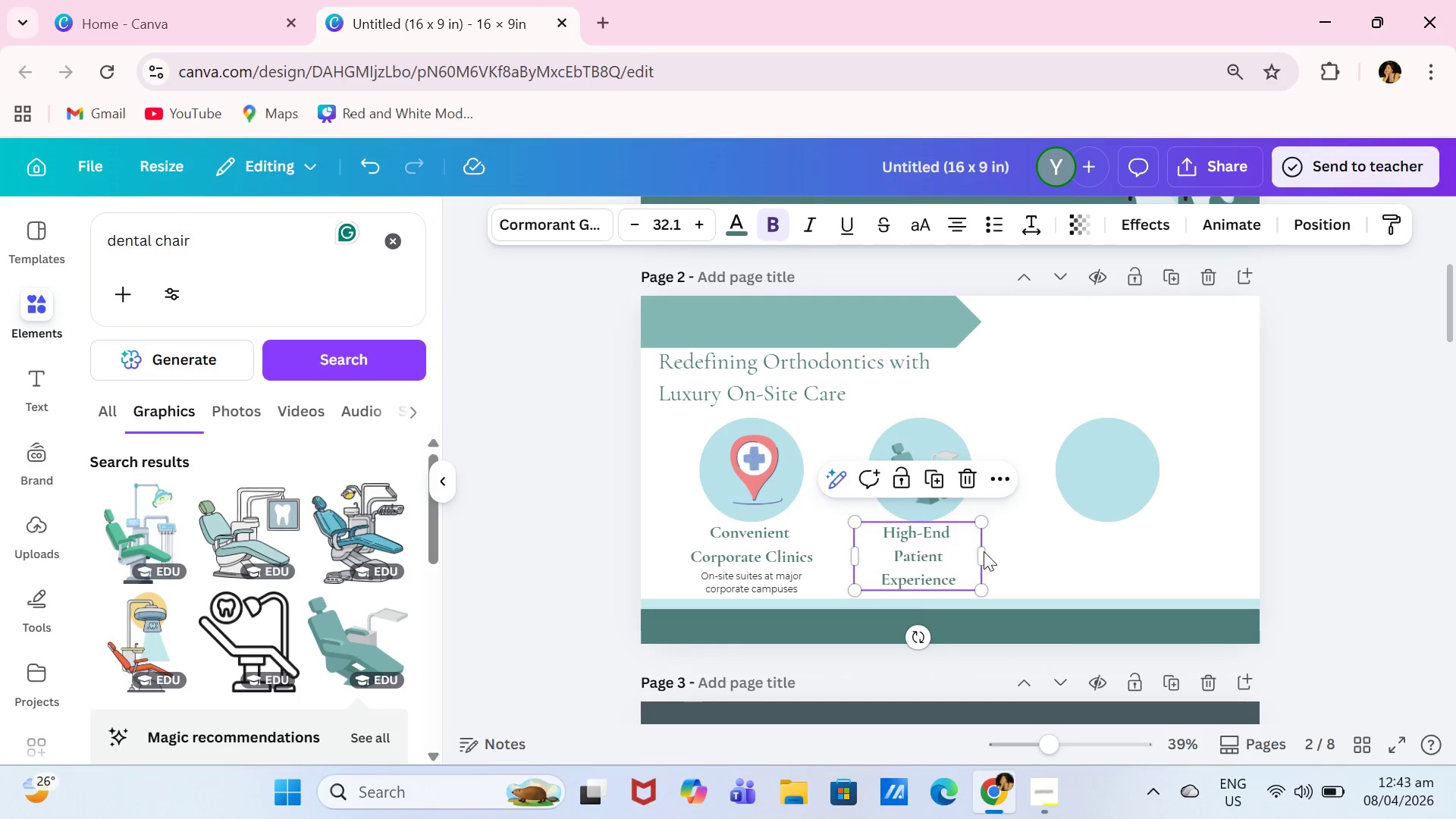 
left_click_drag(start_coordinate=[984, 551], to_coordinate=[993, 551])
 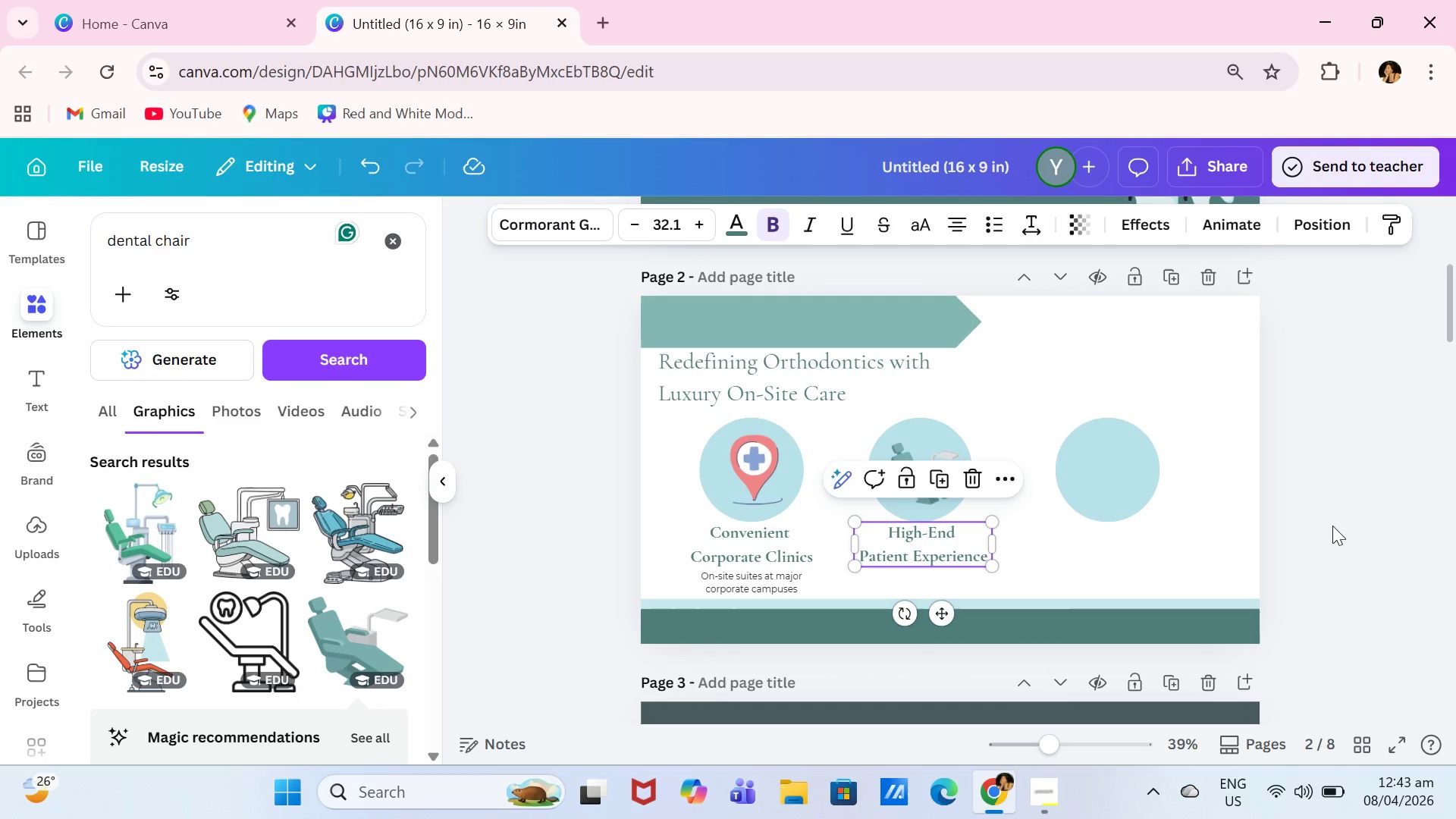 
left_click([1363, 526])
 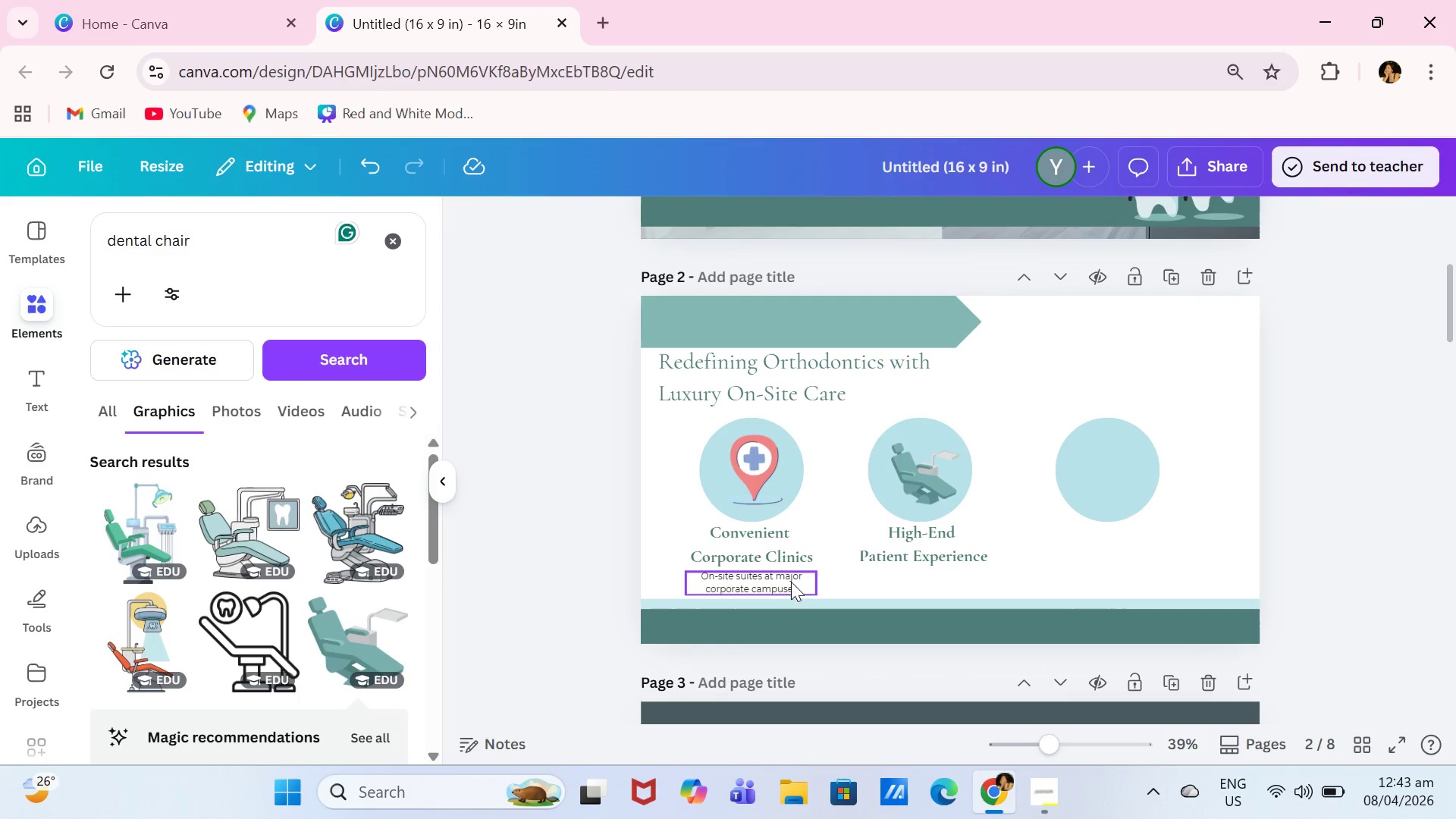 
left_click([749, 582])
 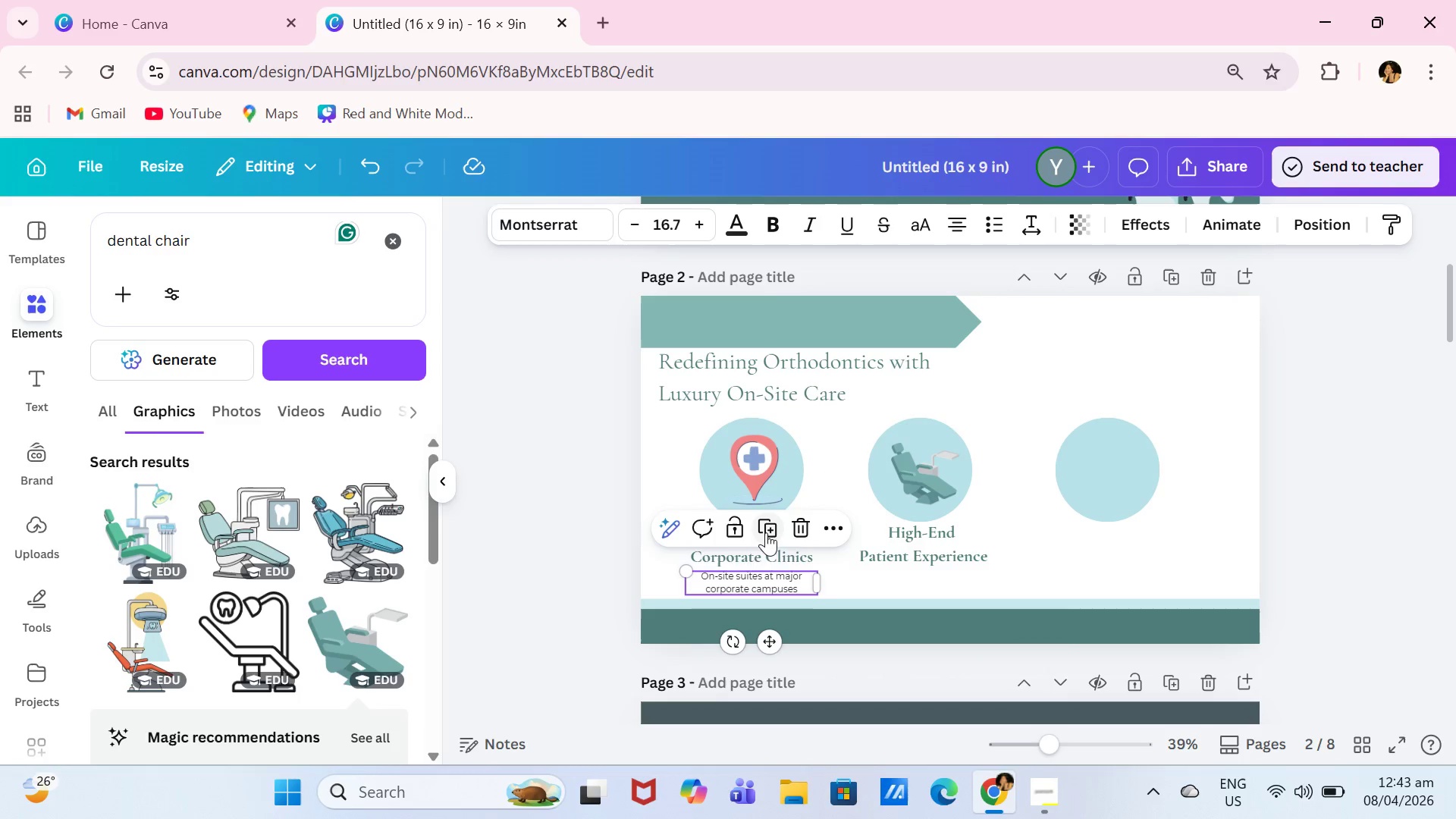 
left_click([767, 528])
 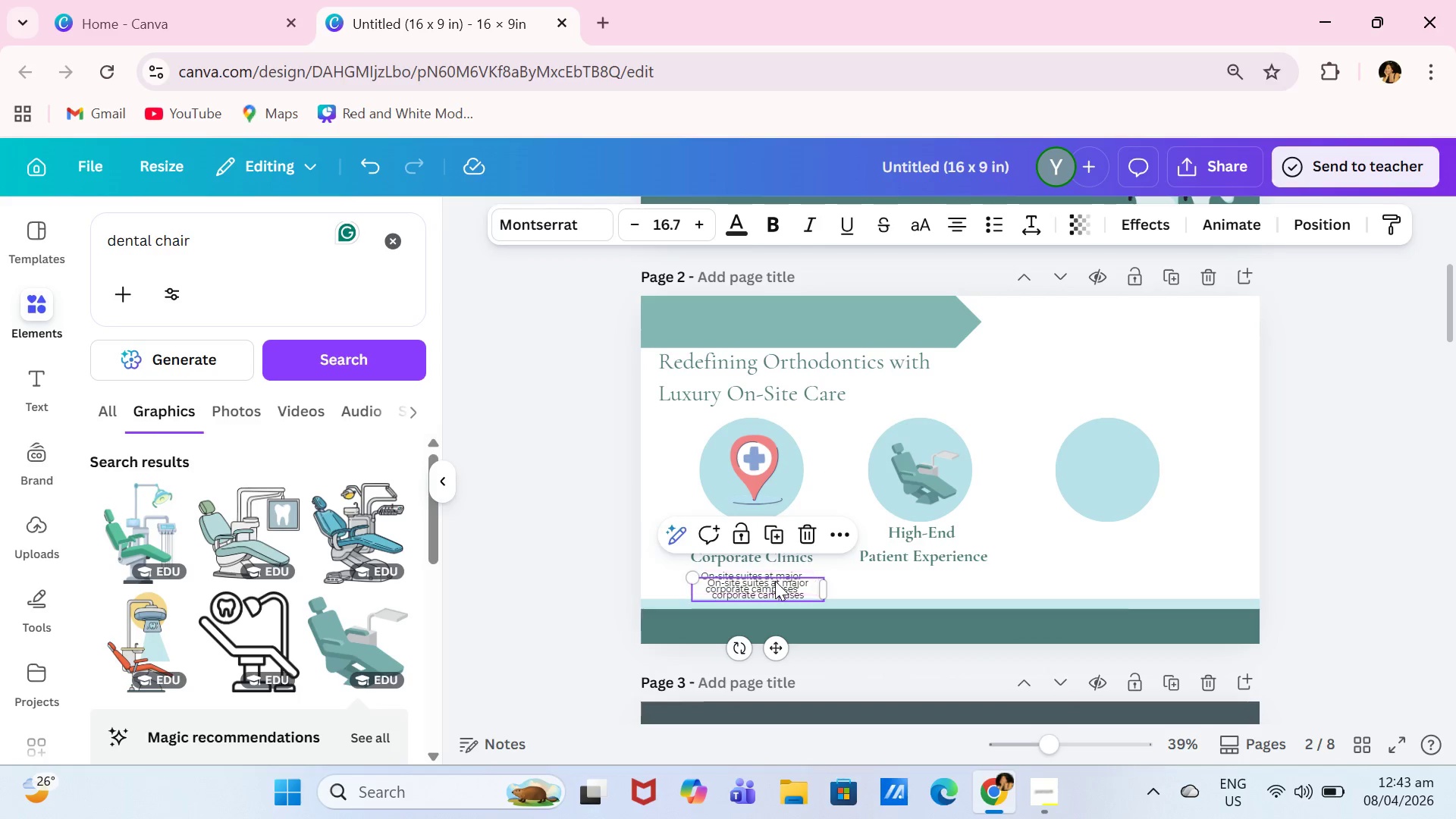 
left_click_drag(start_coordinate=[775, 581], to_coordinate=[791, 582])
 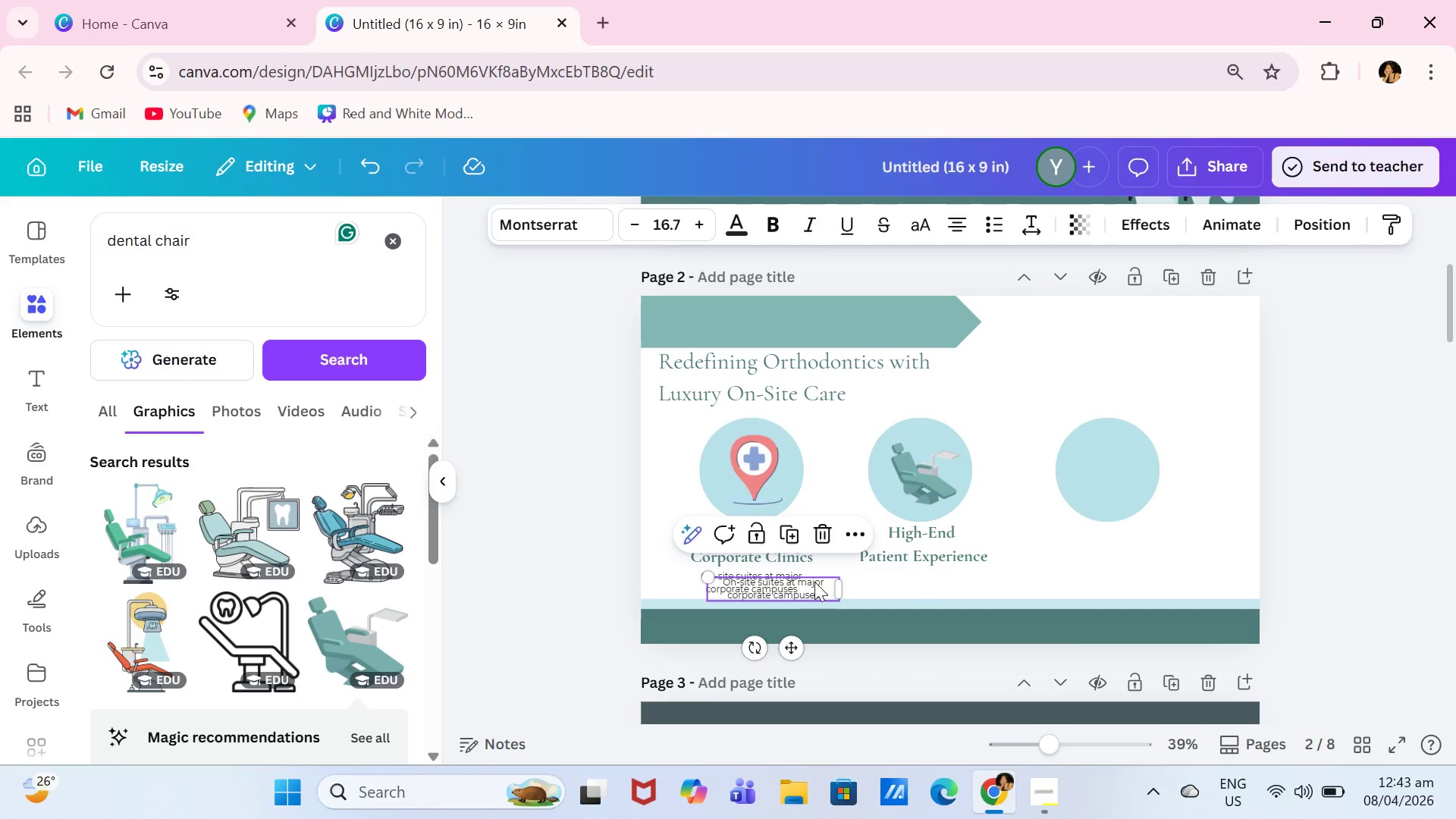 
left_click_drag(start_coordinate=[807, 586], to_coordinate=[852, 582])
 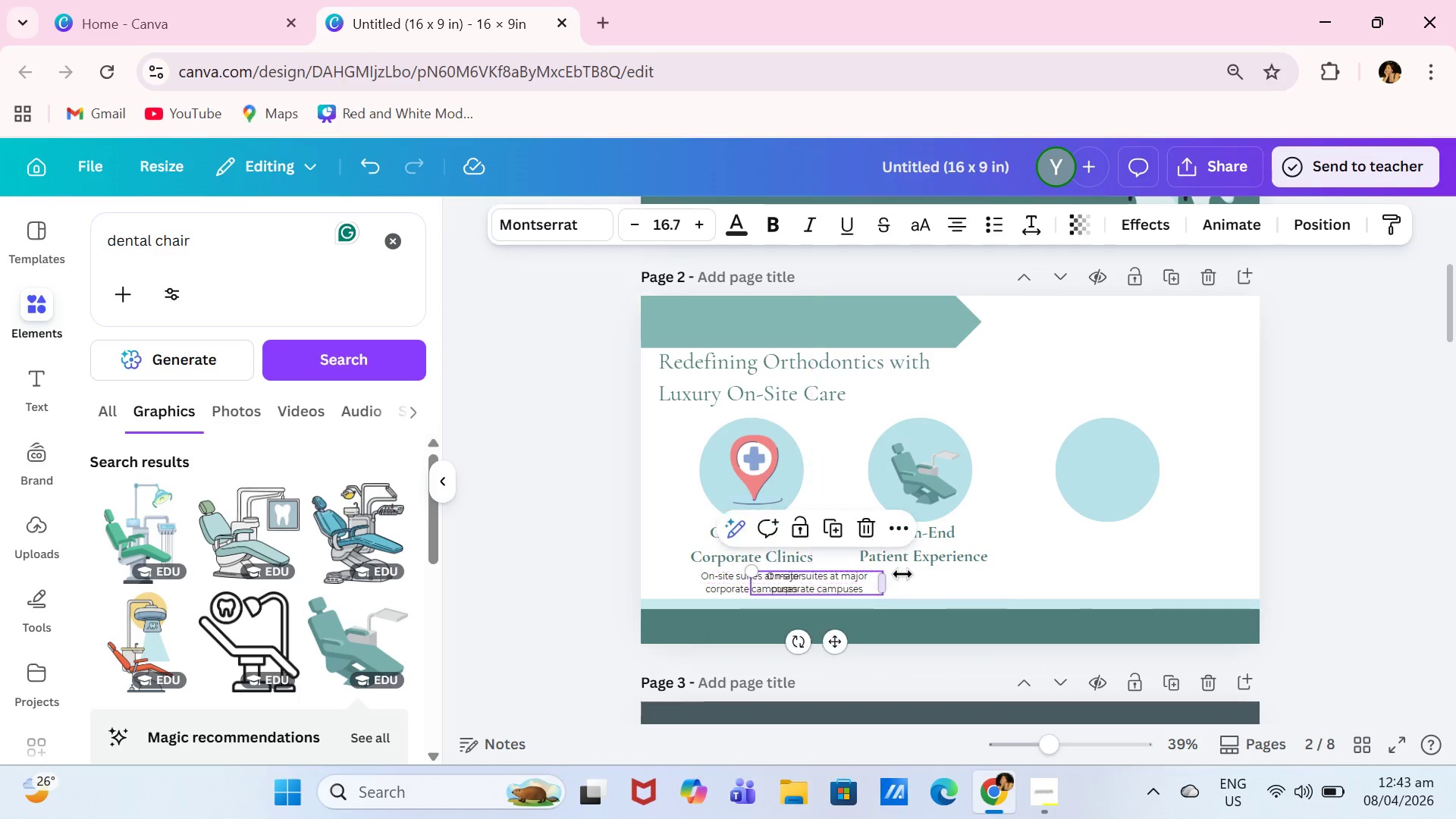 
left_click_drag(start_coordinate=[875, 577], to_coordinate=[894, 575])
 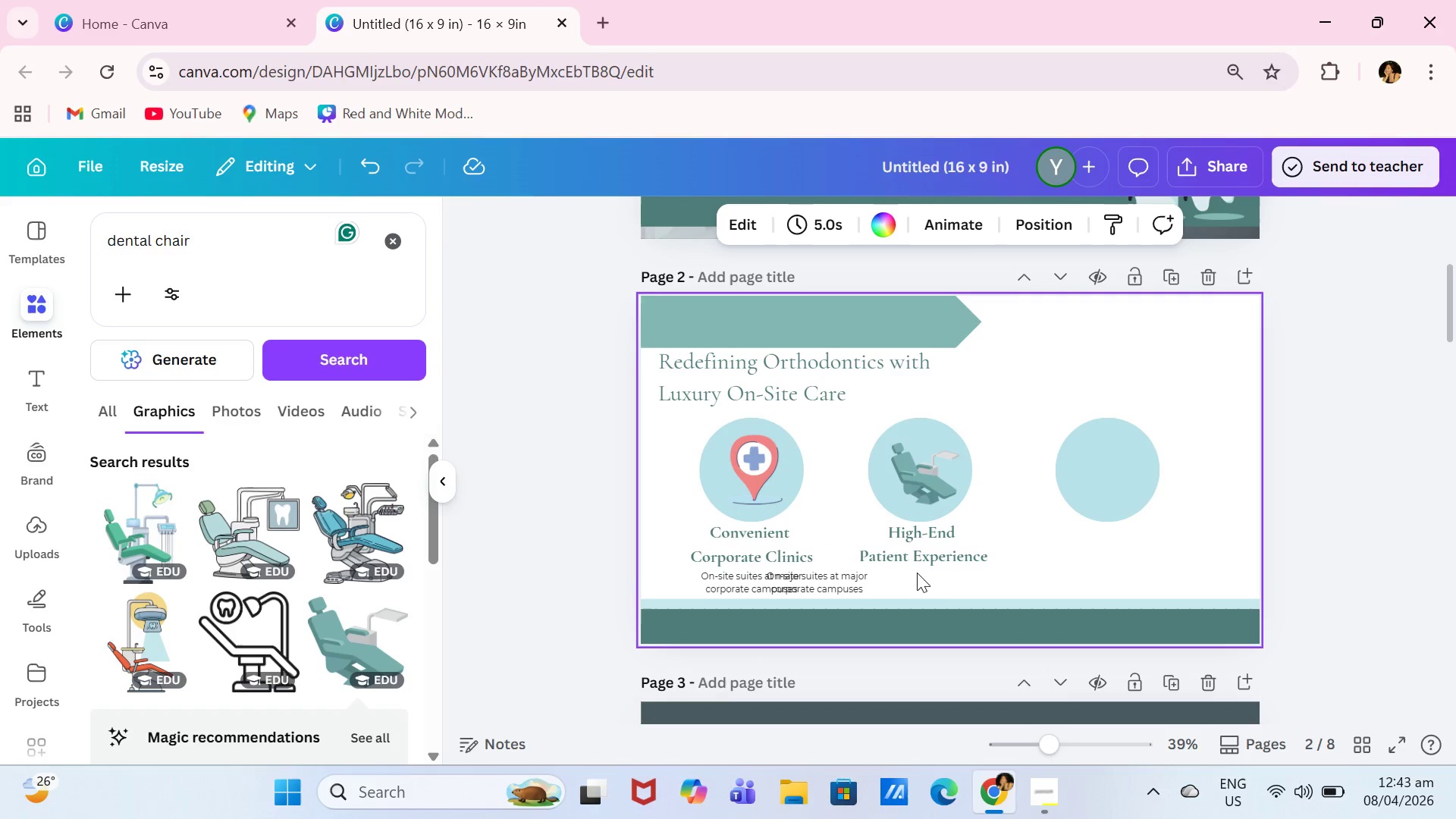 
left_click_drag(start_coordinate=[915, 573], to_coordinate=[930, 573])
 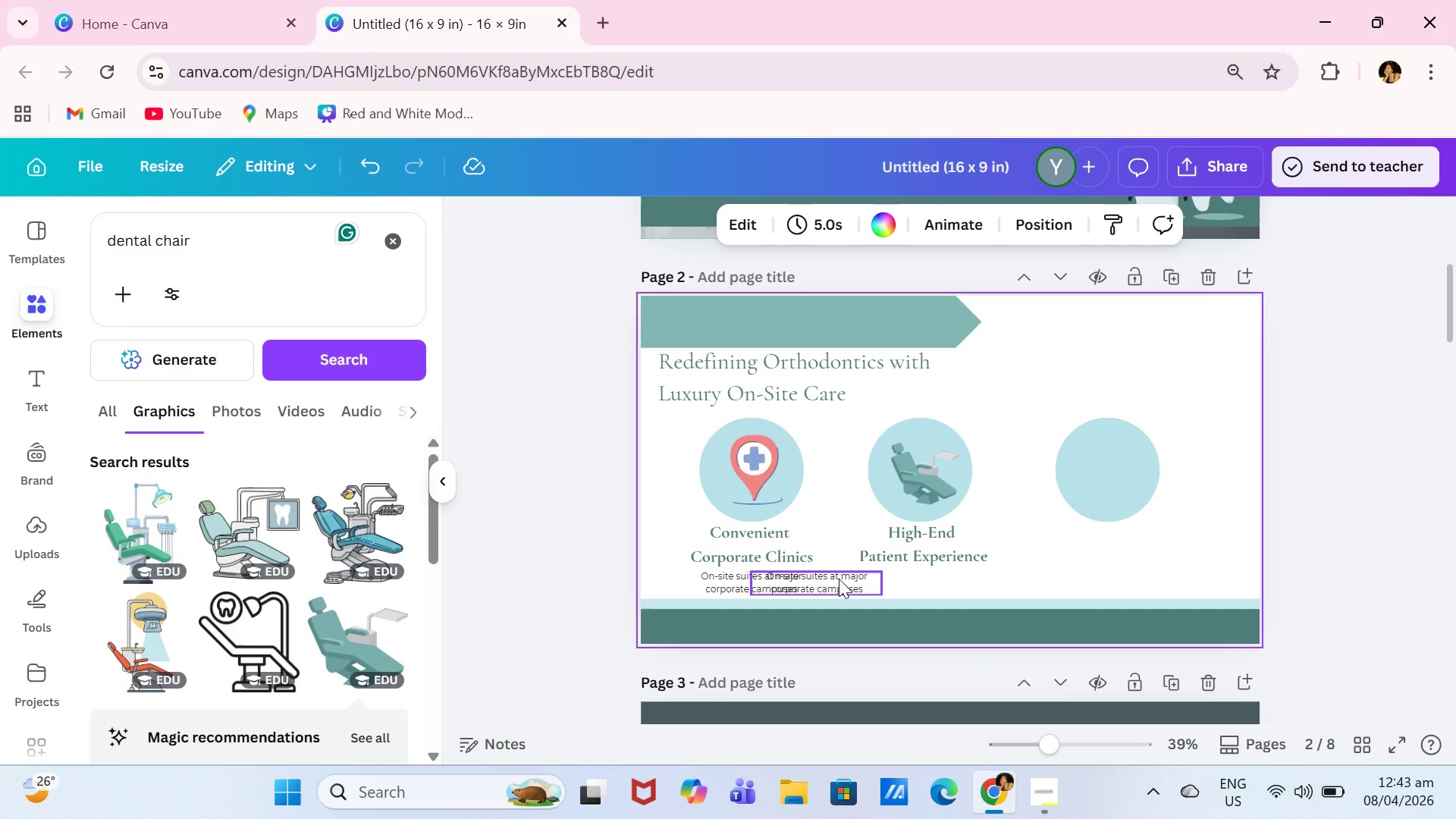 
left_click([839, 579])
 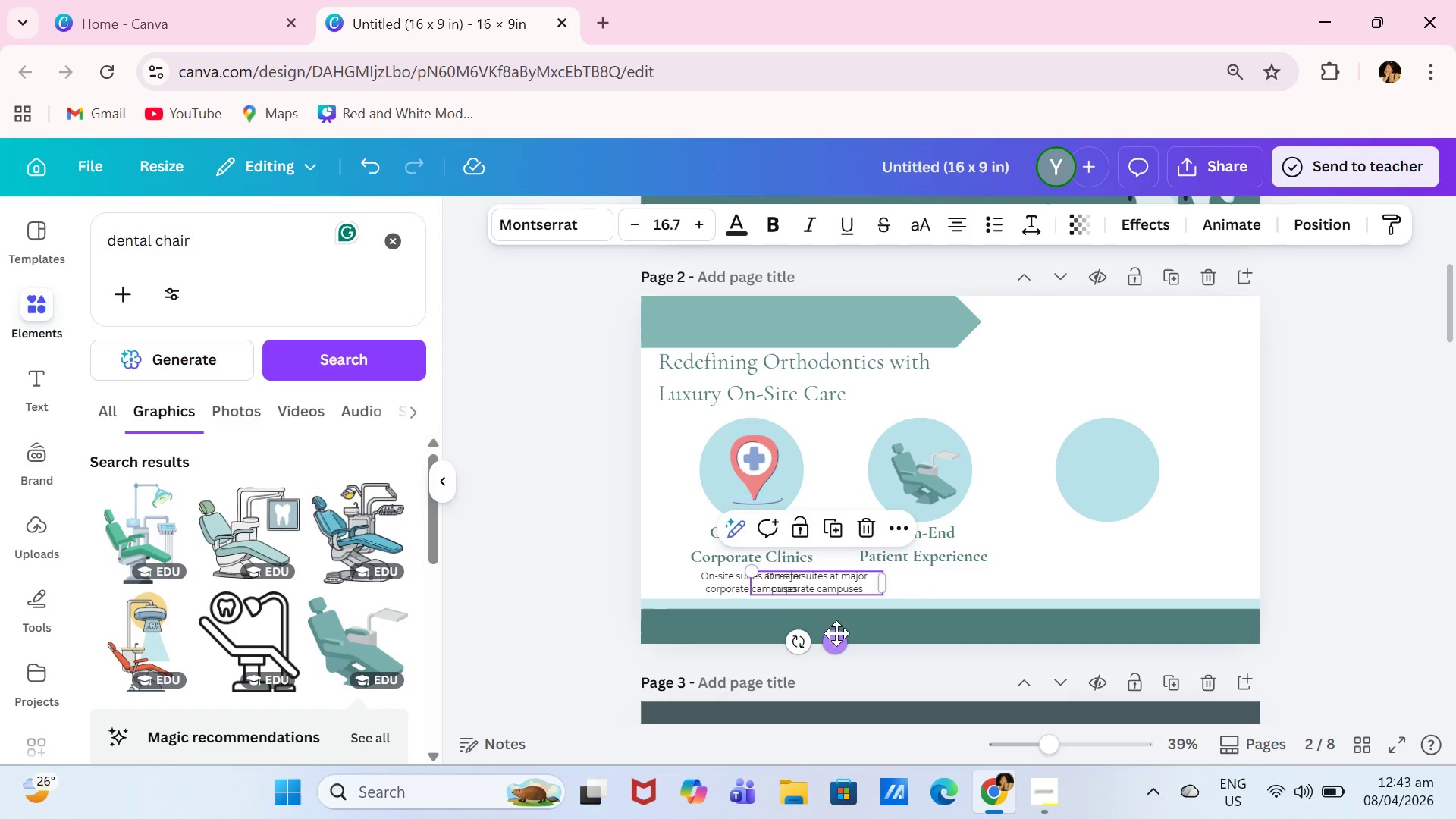 
left_click_drag(start_coordinate=[836, 635], to_coordinate=[935, 633])
 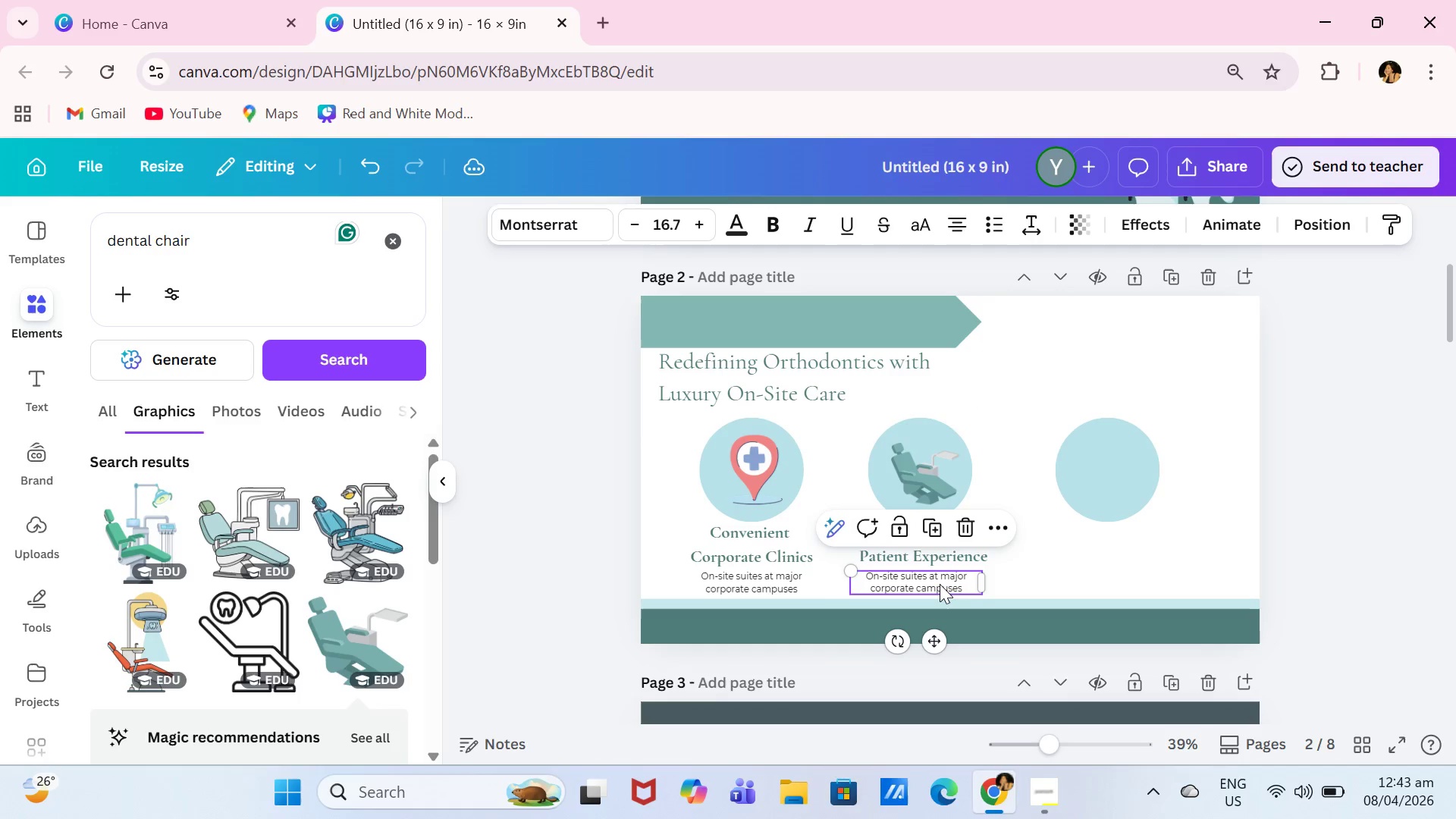 
left_click([940, 584])
 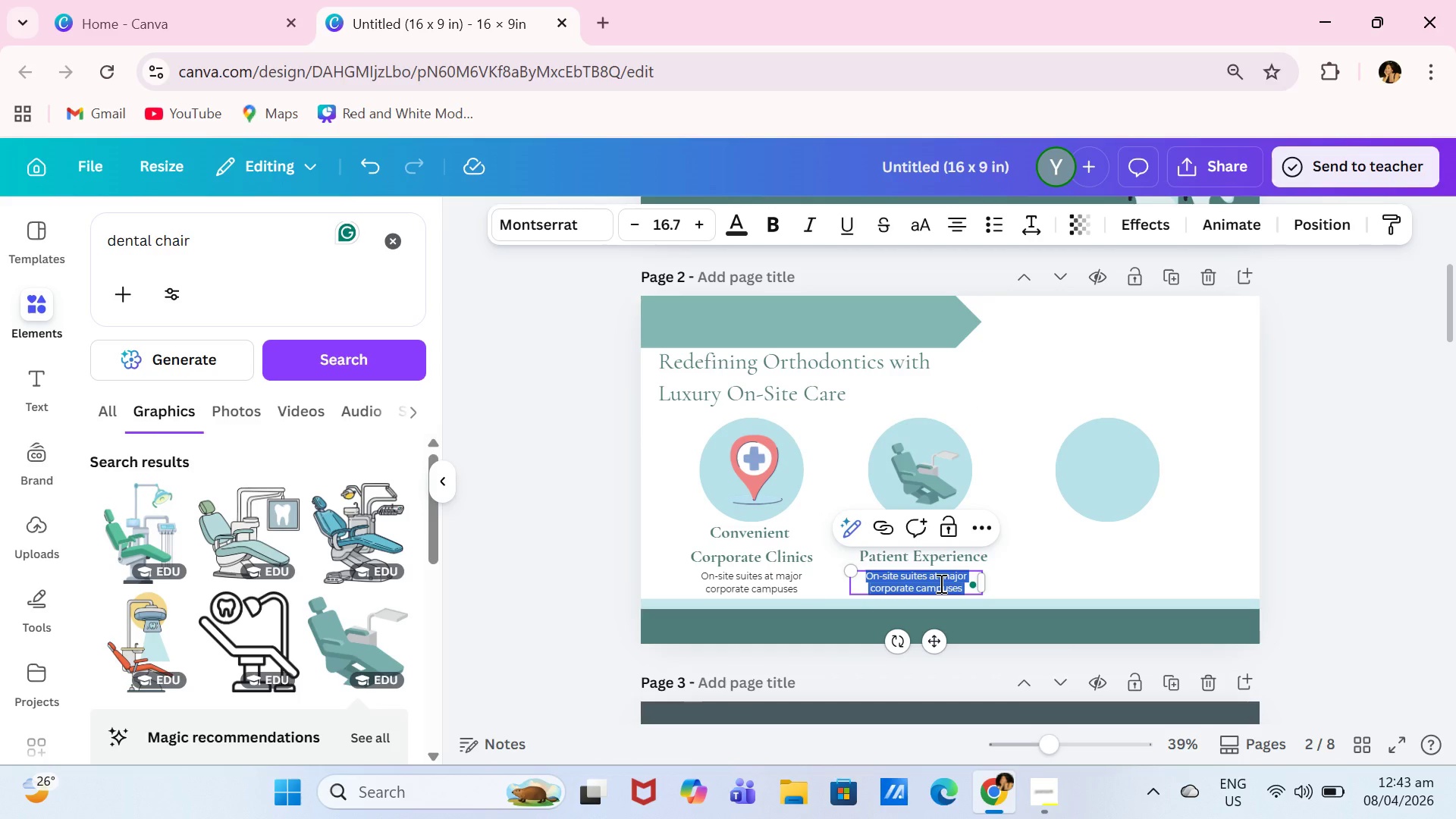 
type(Spa-like environment & personalized care)
 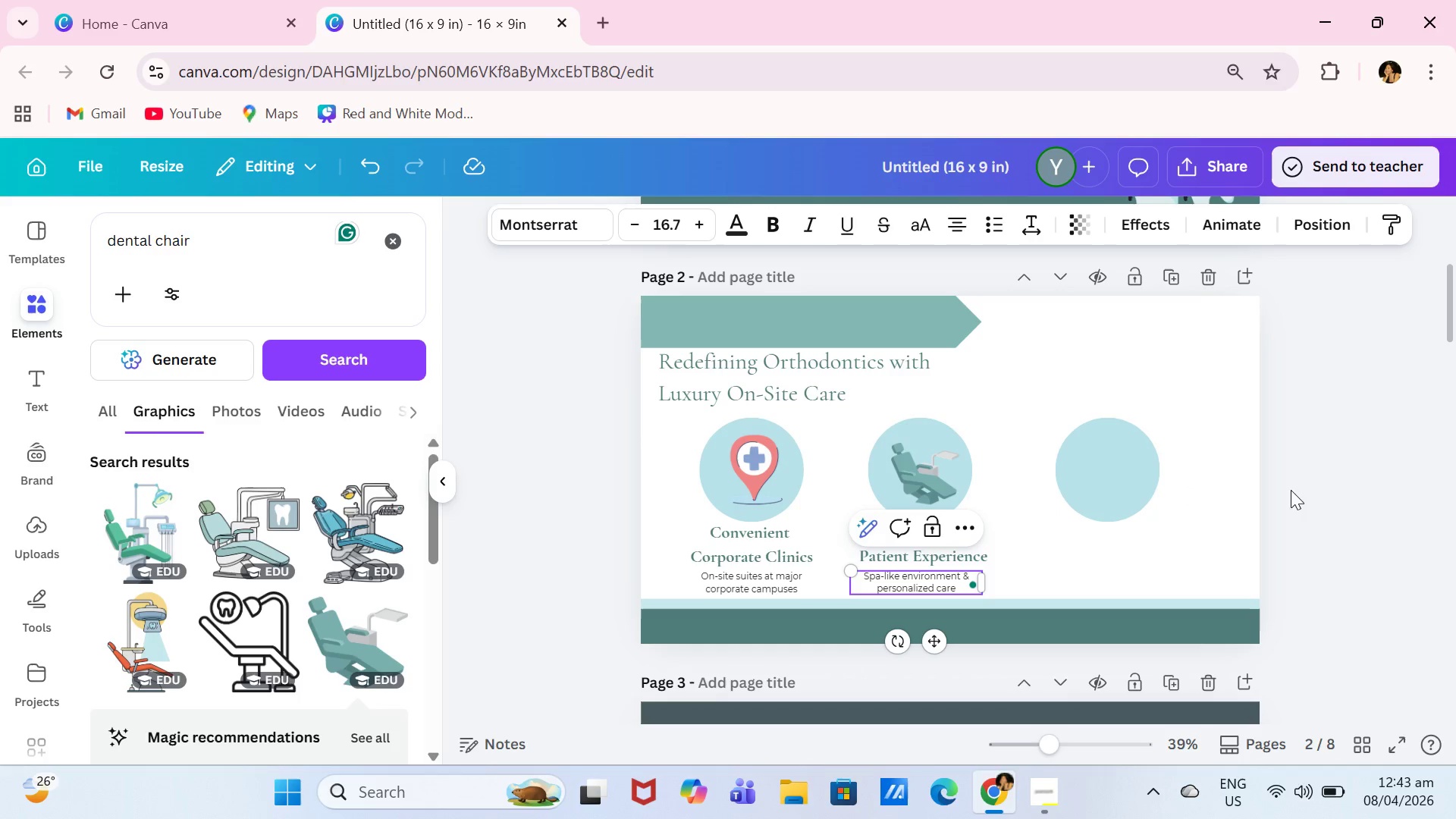 
left_click([1347, 500])
 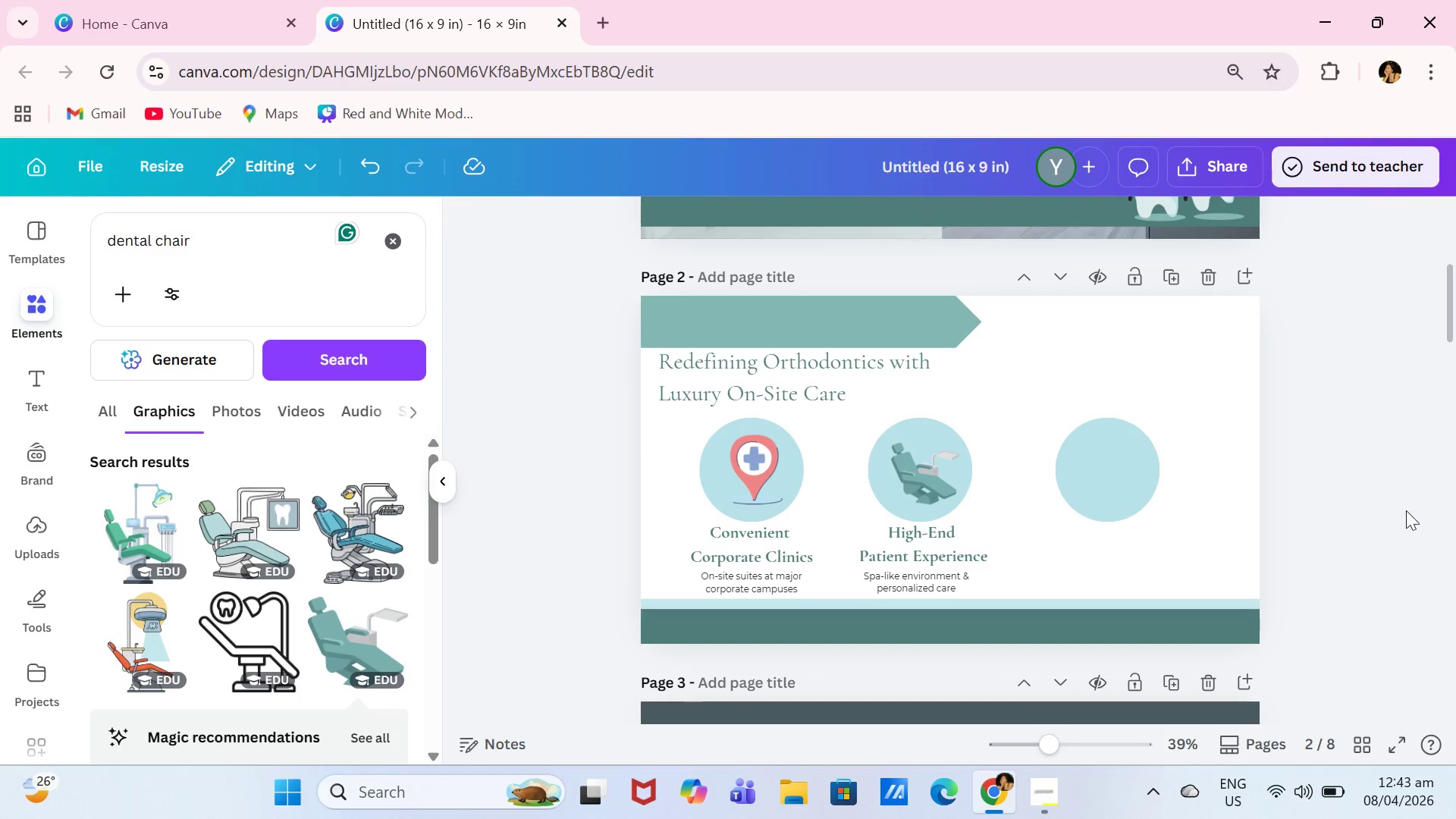 
left_click([1406, 510])
 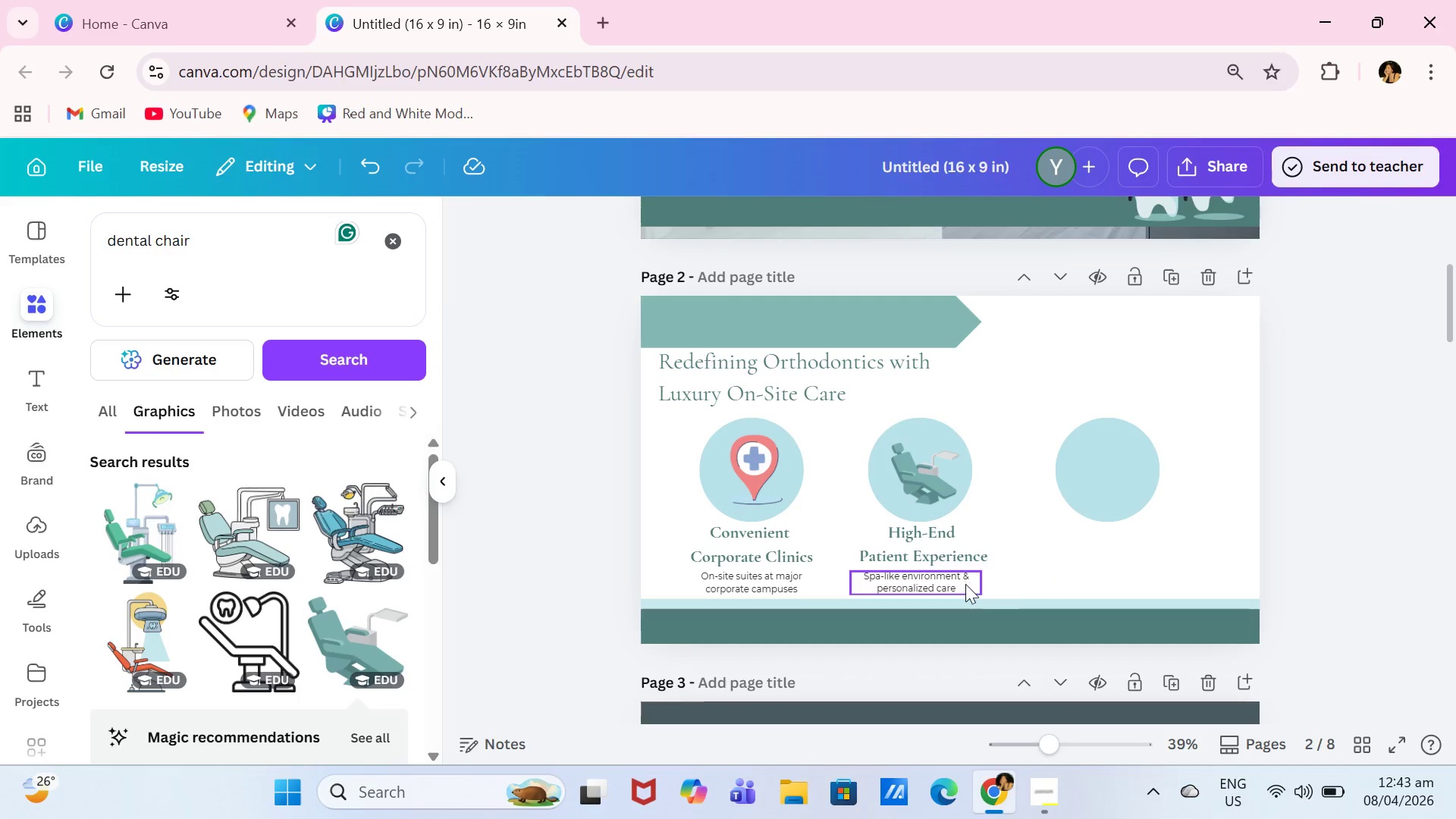 
left_click_drag(start_coordinate=[956, 584], to_coordinate=[966, 584])
 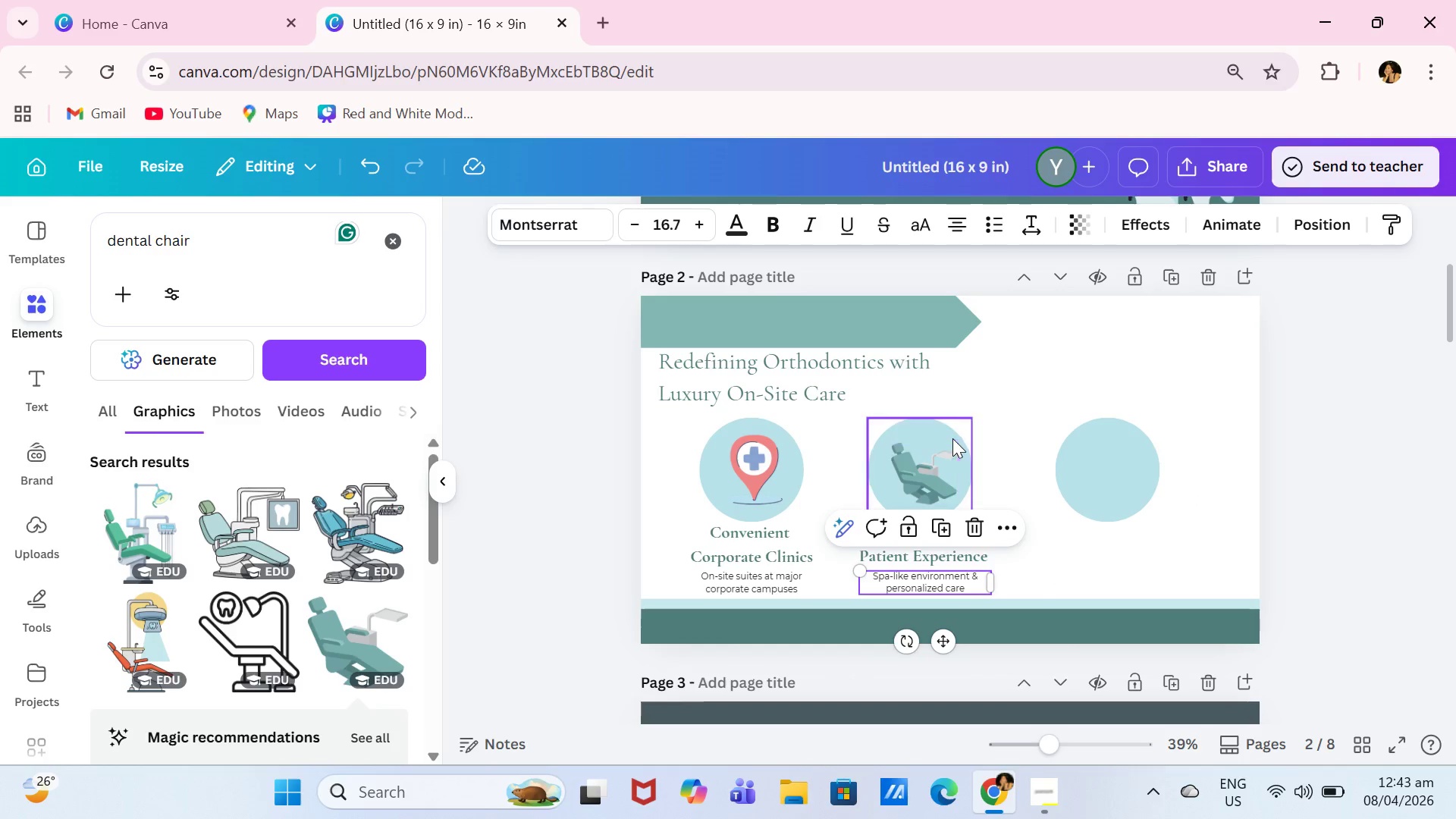 
left_click([952, 435])
 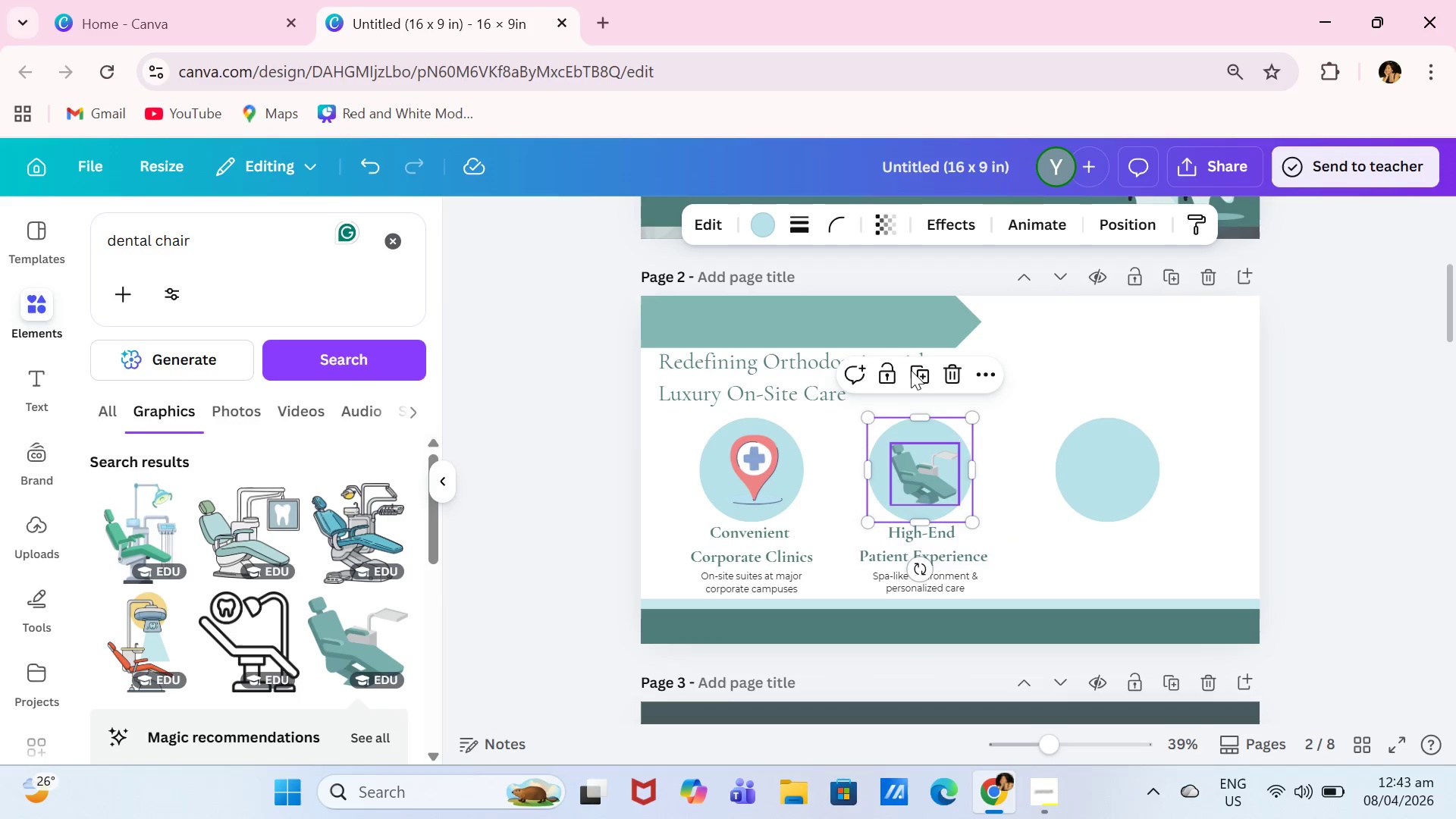 
wait(8.09)
 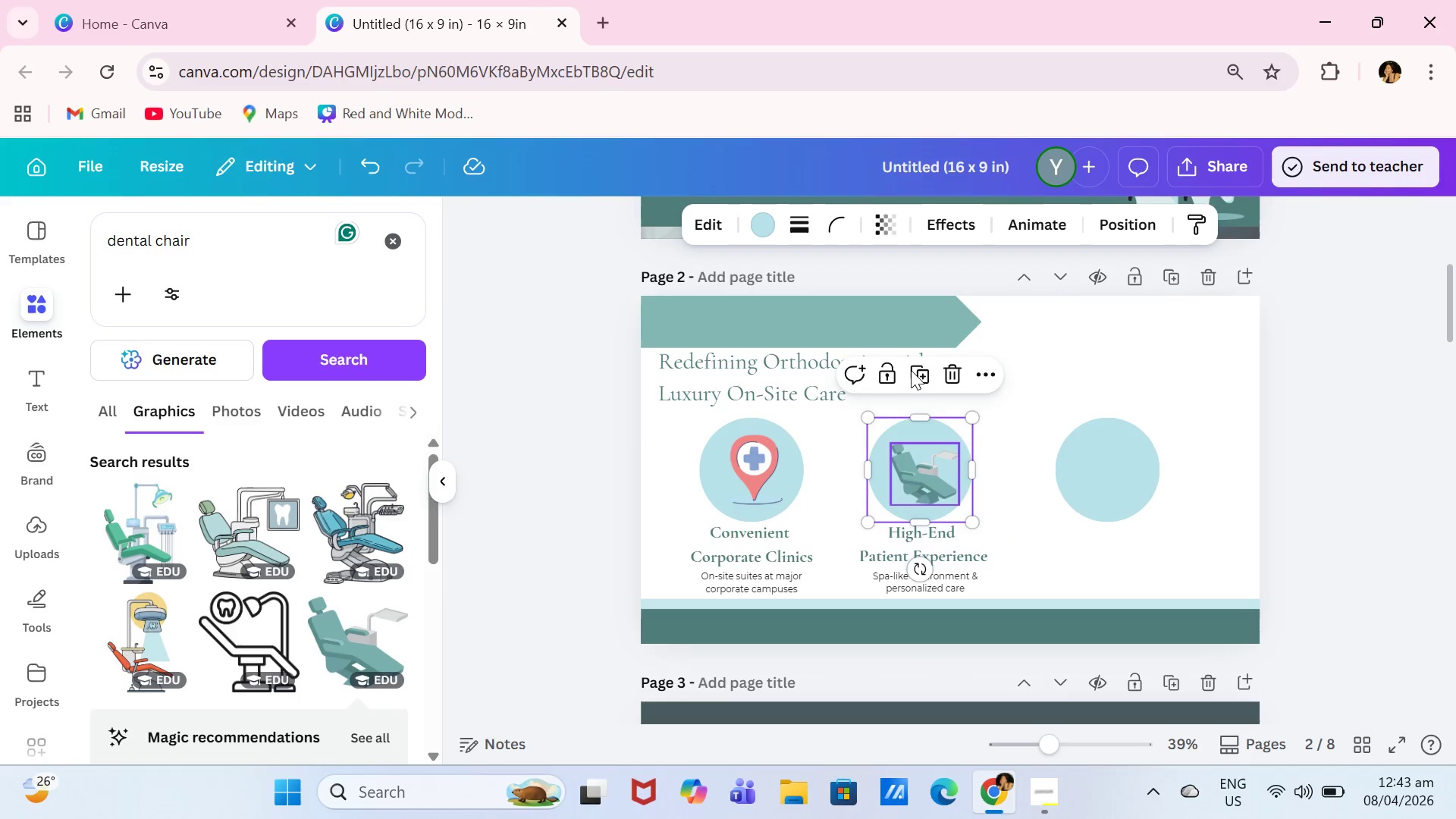 
left_click_drag(start_coordinate=[216, 247], to_coordinate=[59, 224])
 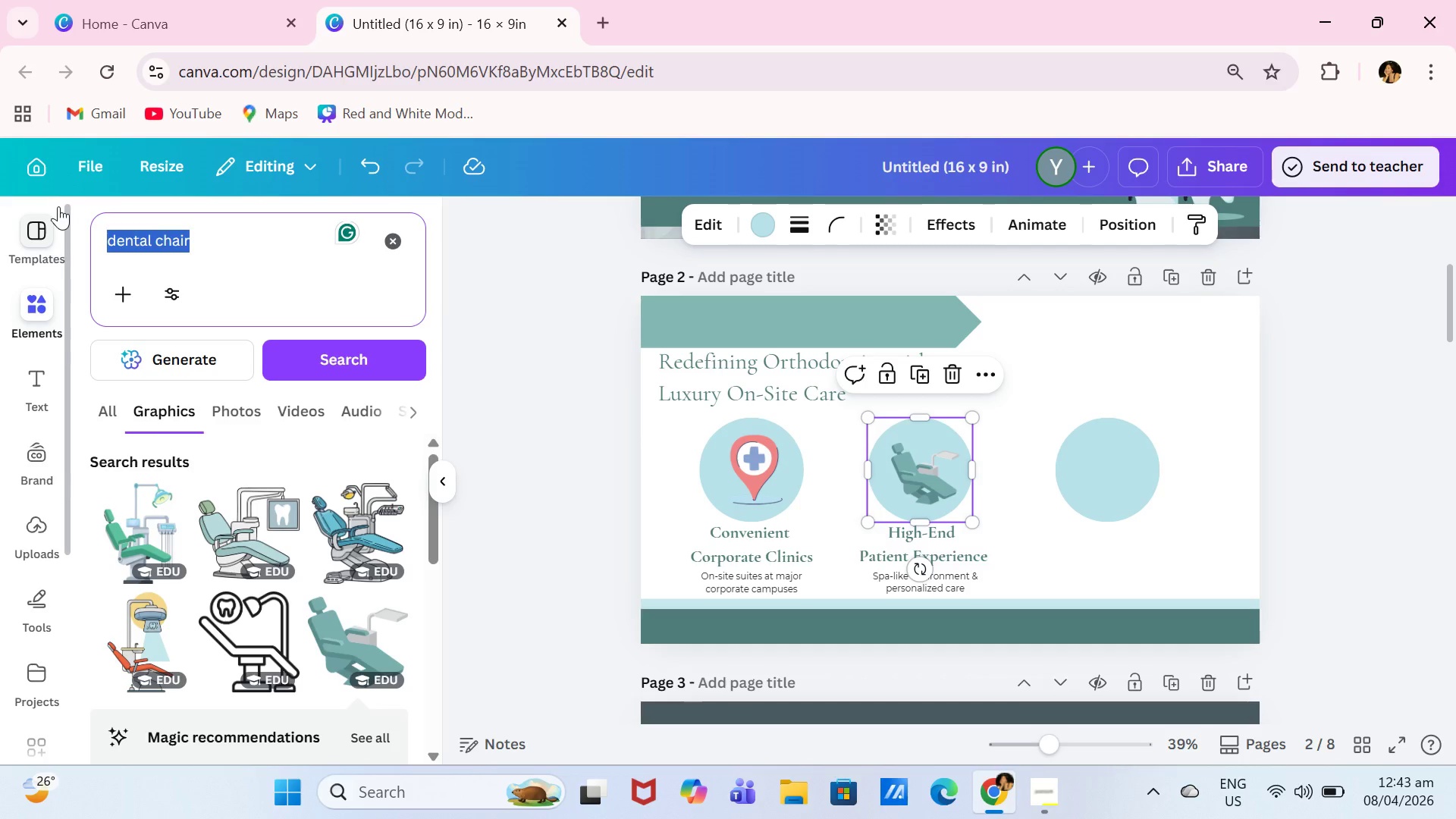 
type(cutting dental)
 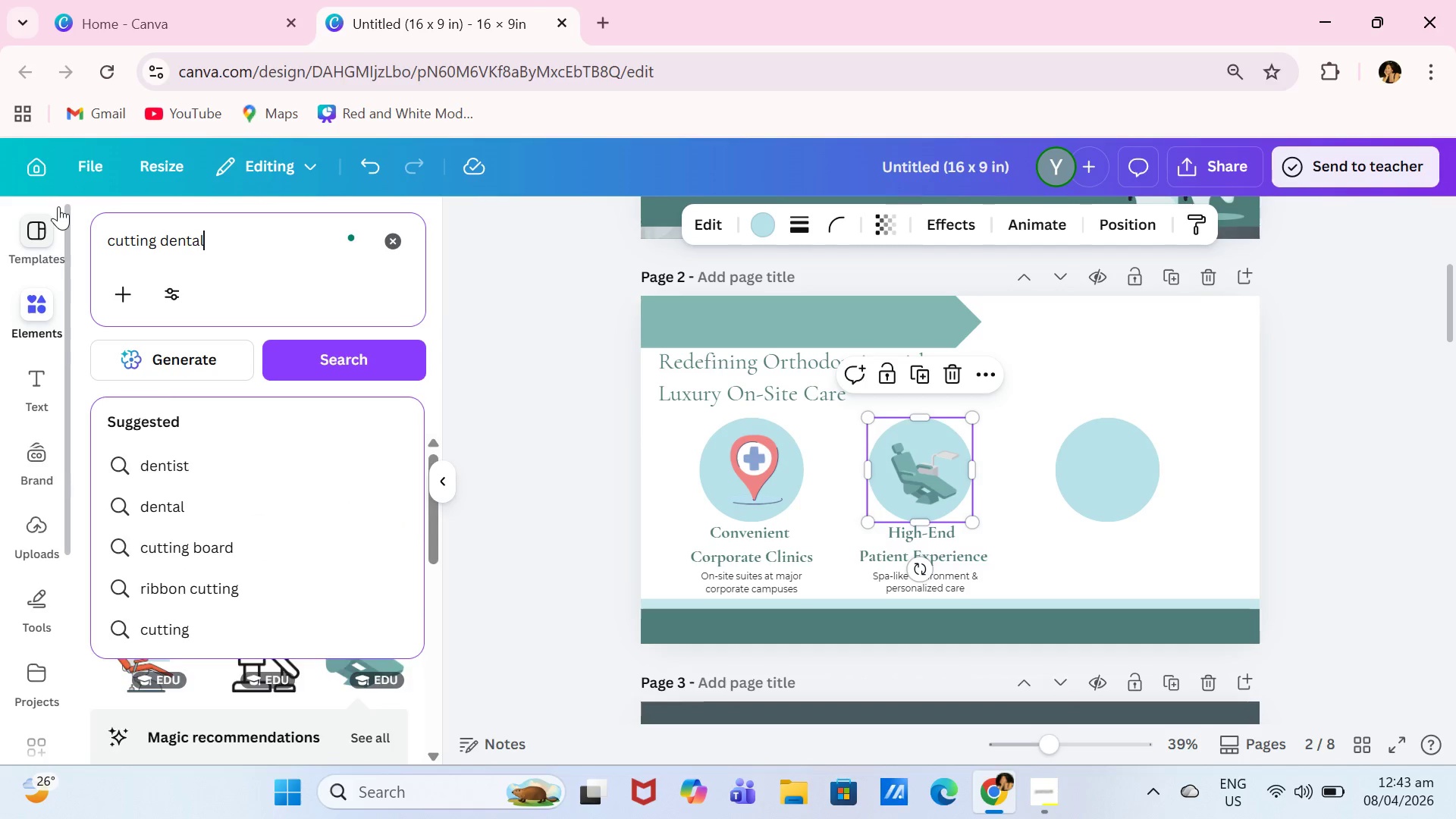 
key(Enter)
 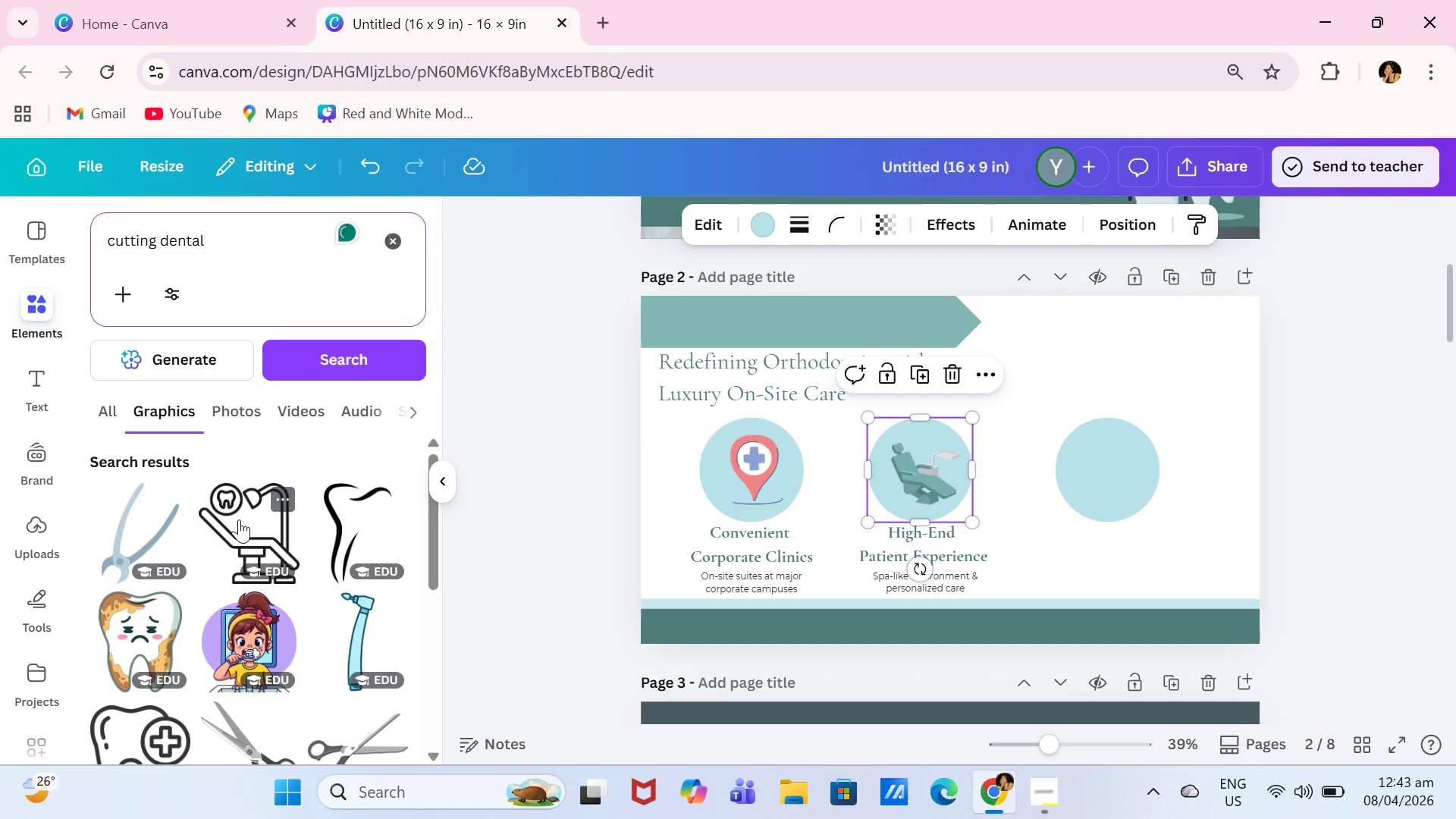 
scroll: coordinate [285, 546], scroll_direction: none, amount: 0.0
 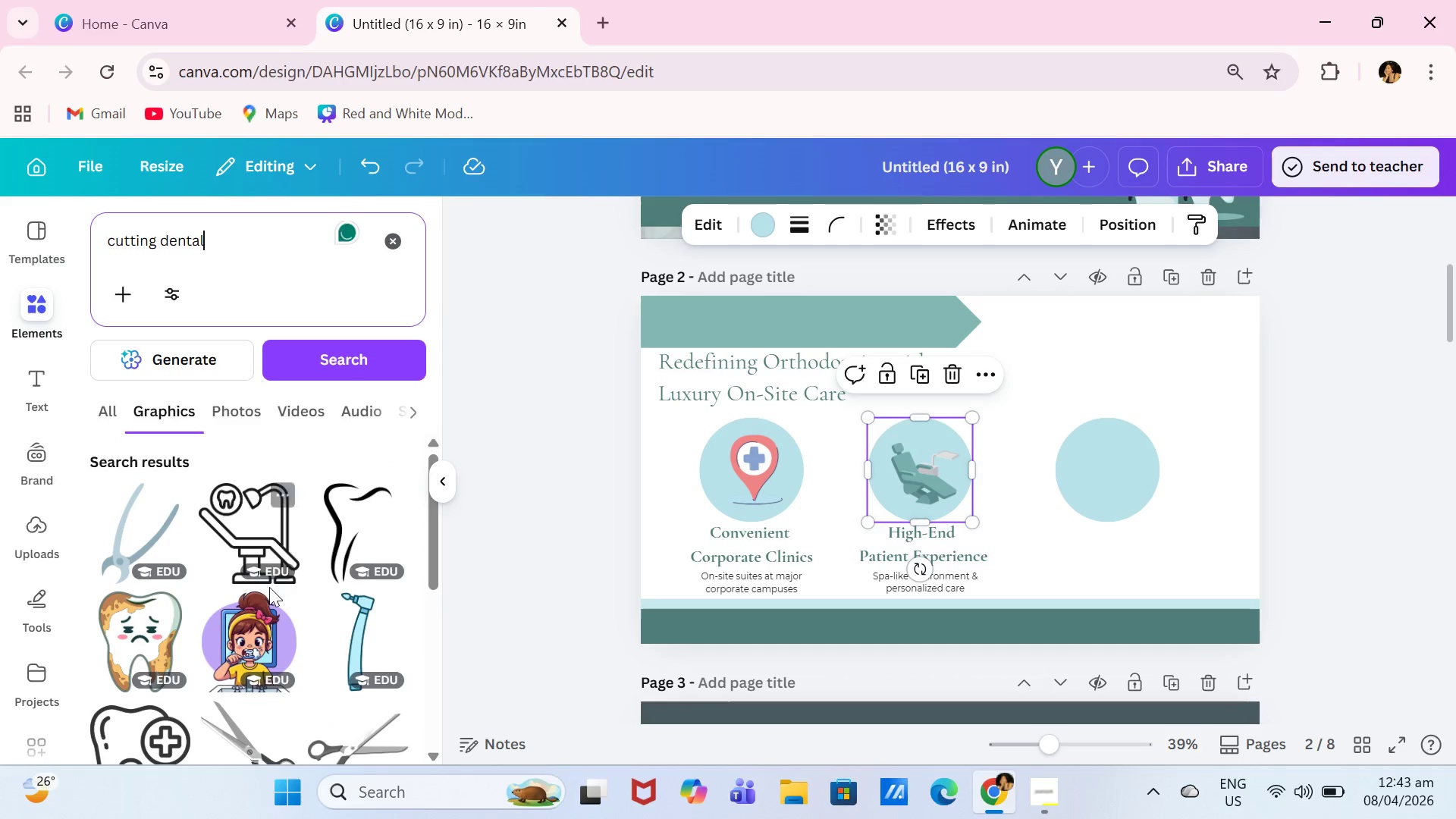 
scroll: coordinate [276, 587], scroll_direction: down, amount: 2.0
 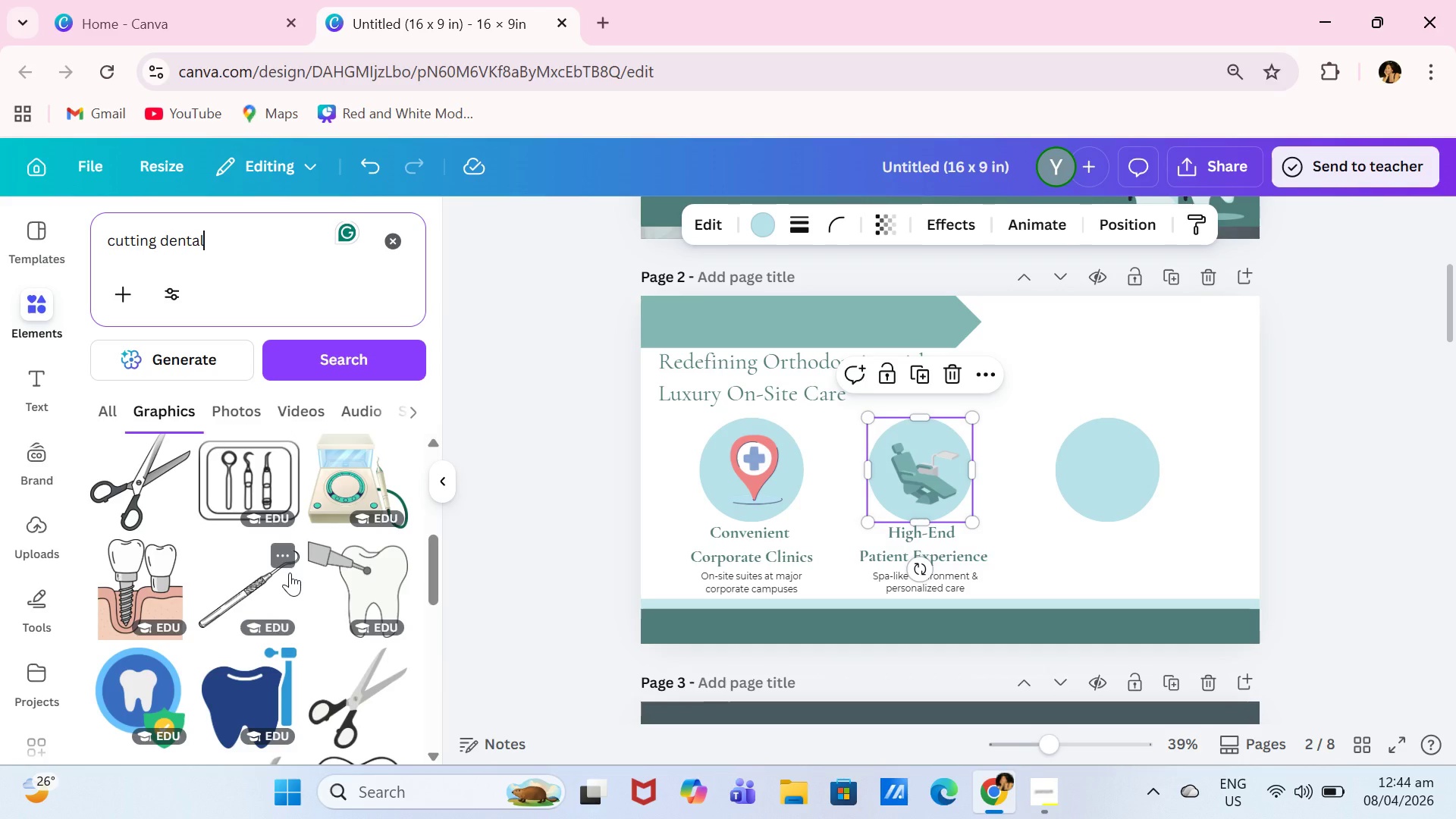 
wait(9.61)
 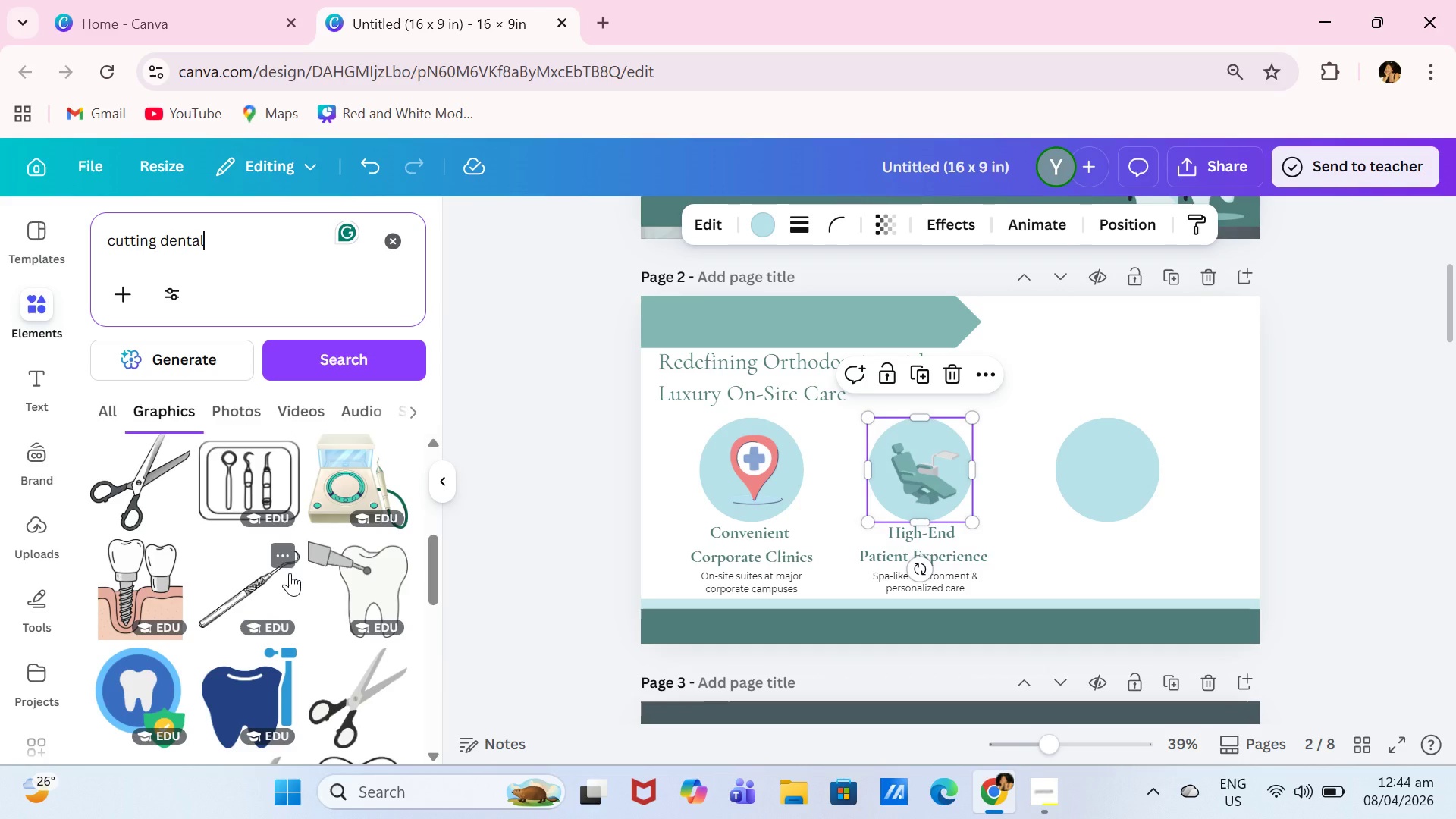 
key(Control+ControlLeft)
 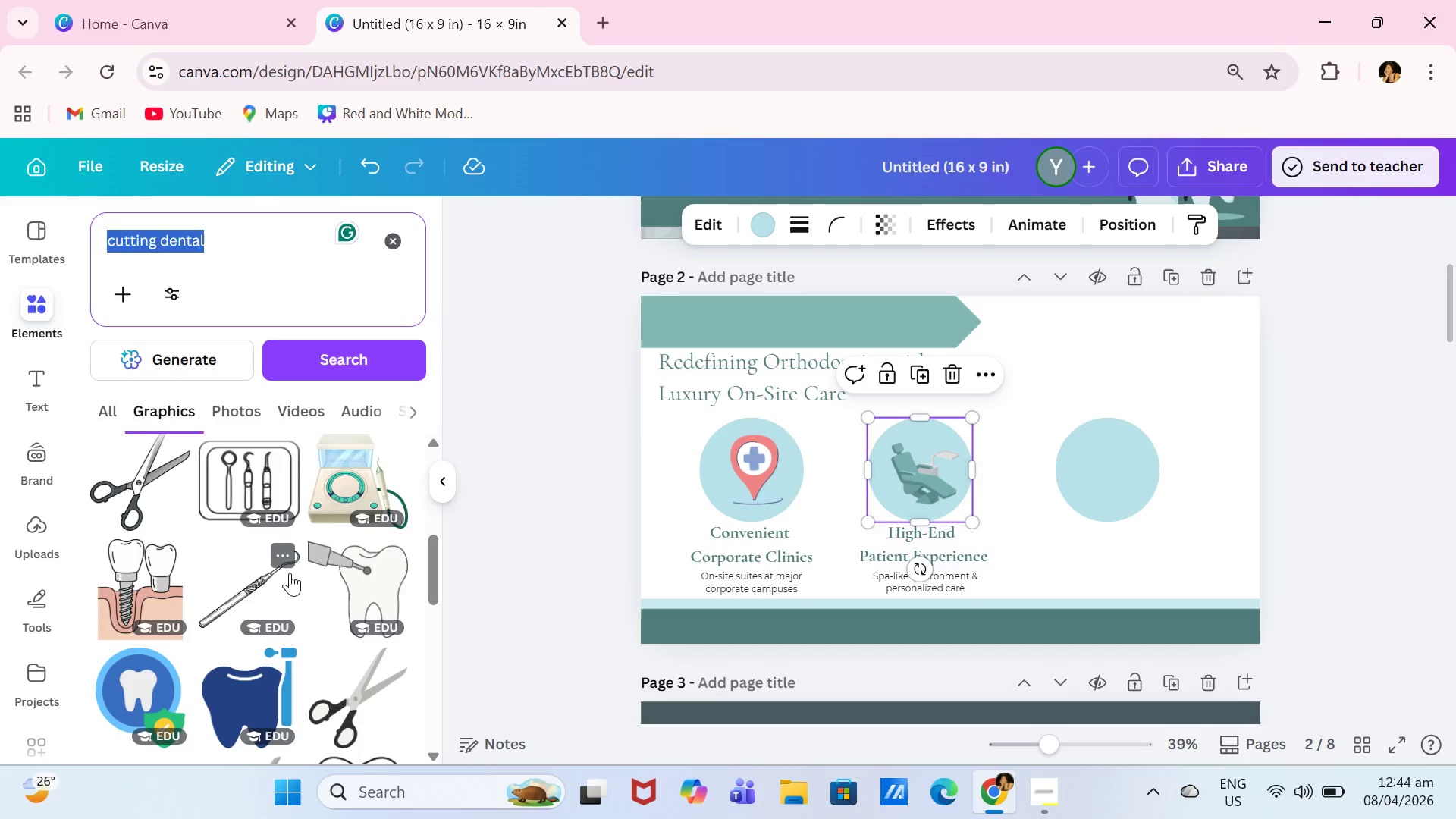 
key(Control+A)
 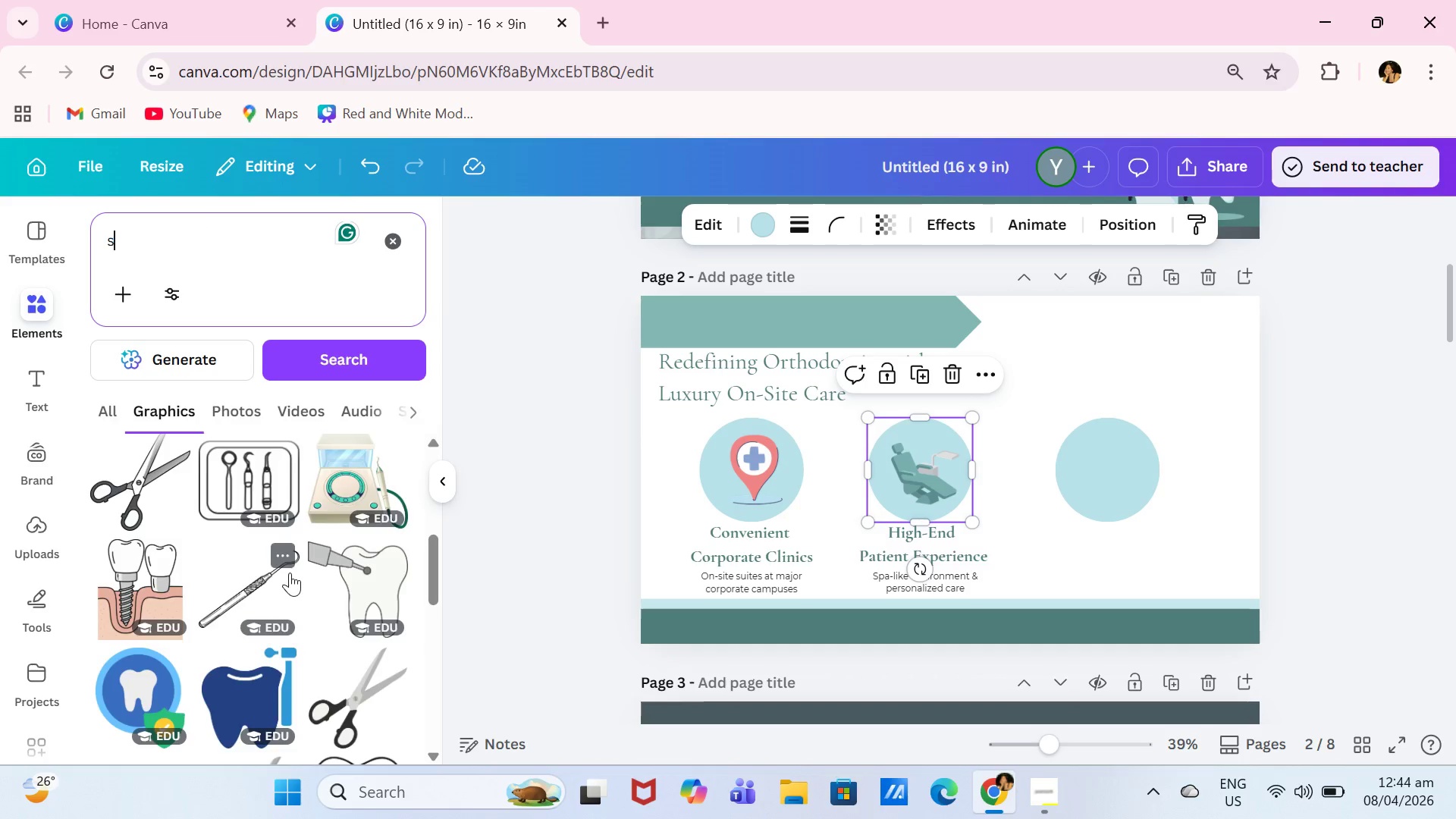 
type(scanners dental)
 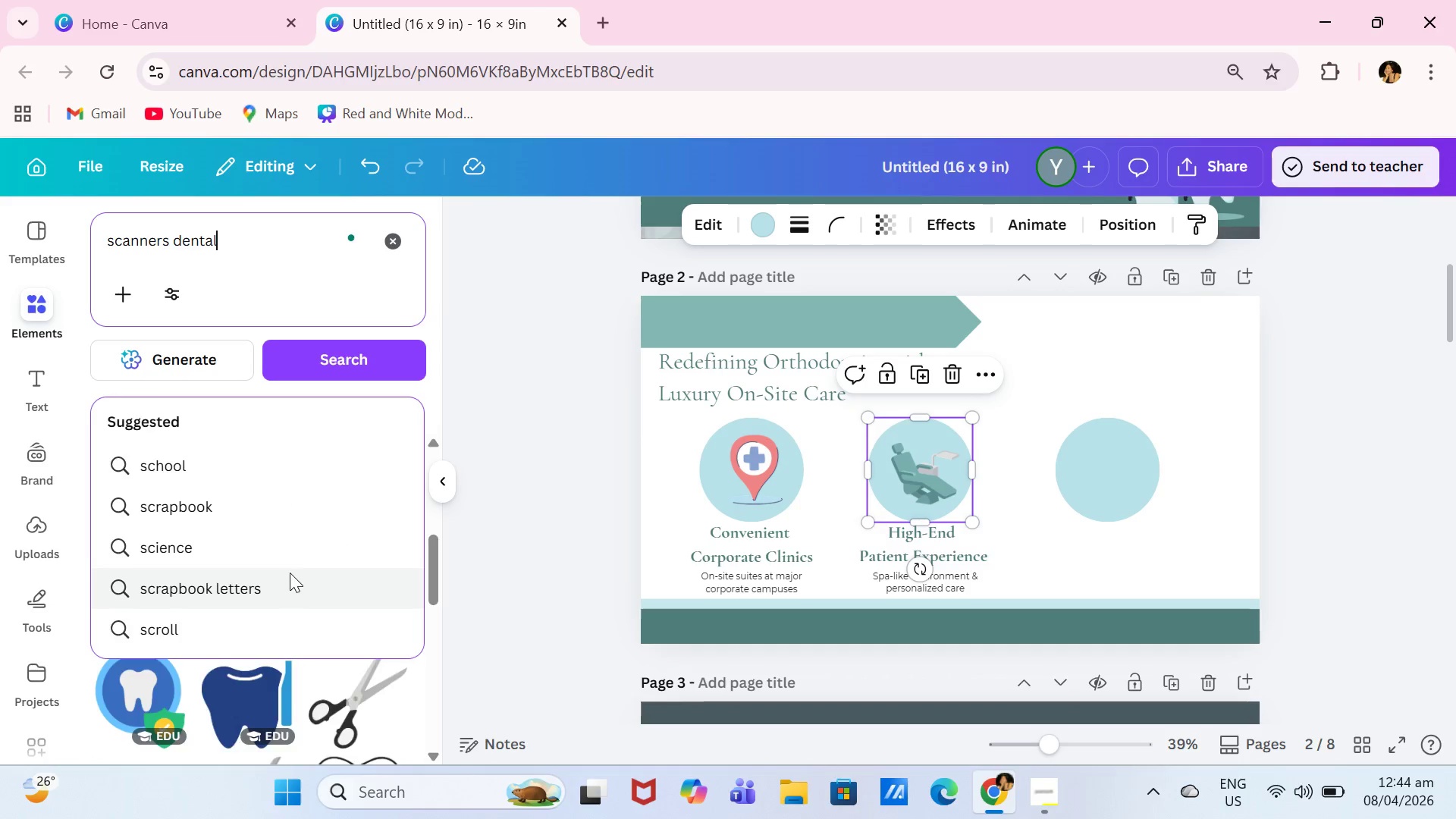 
key(Enter)
 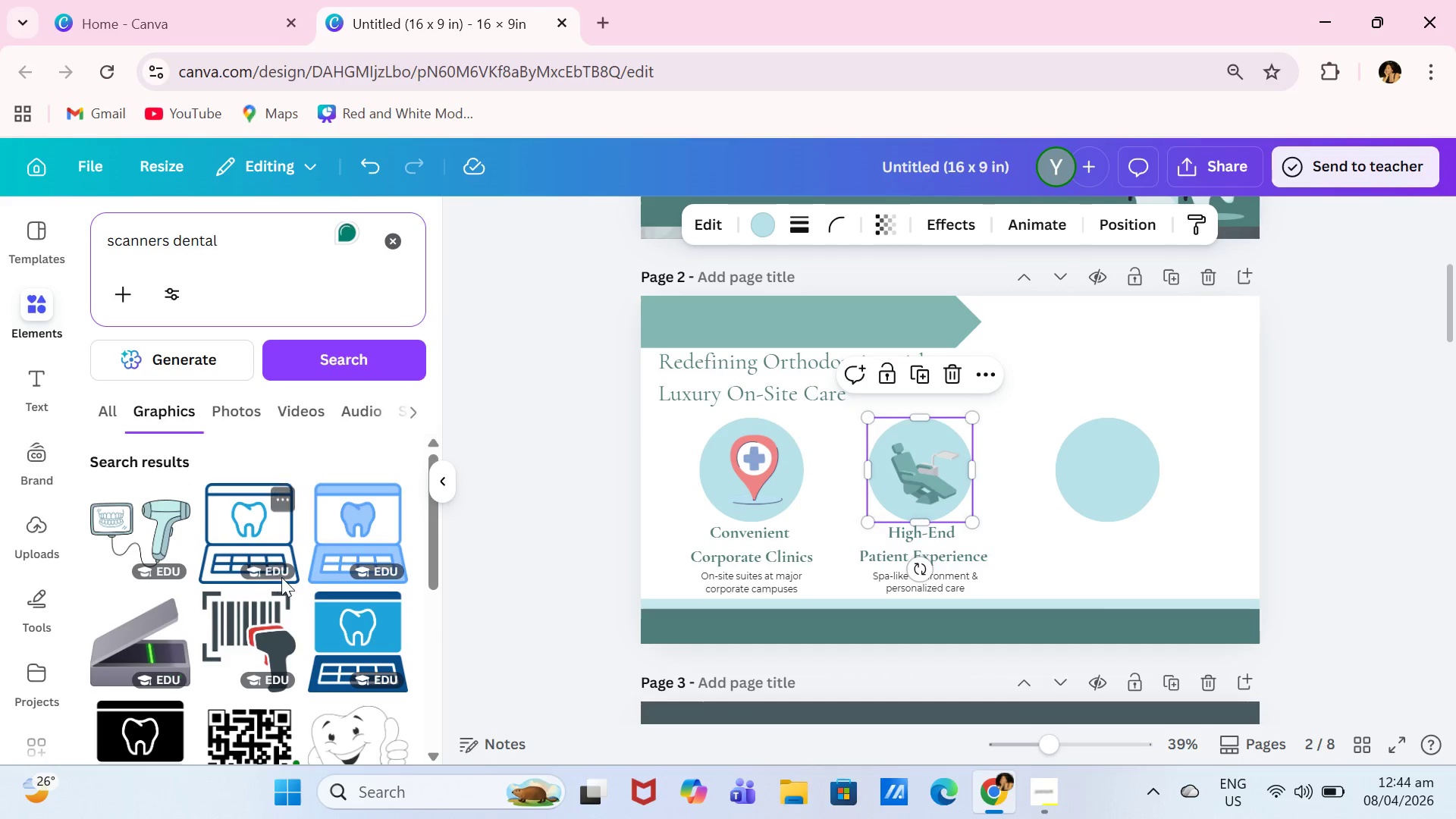 
left_click([168, 521])
 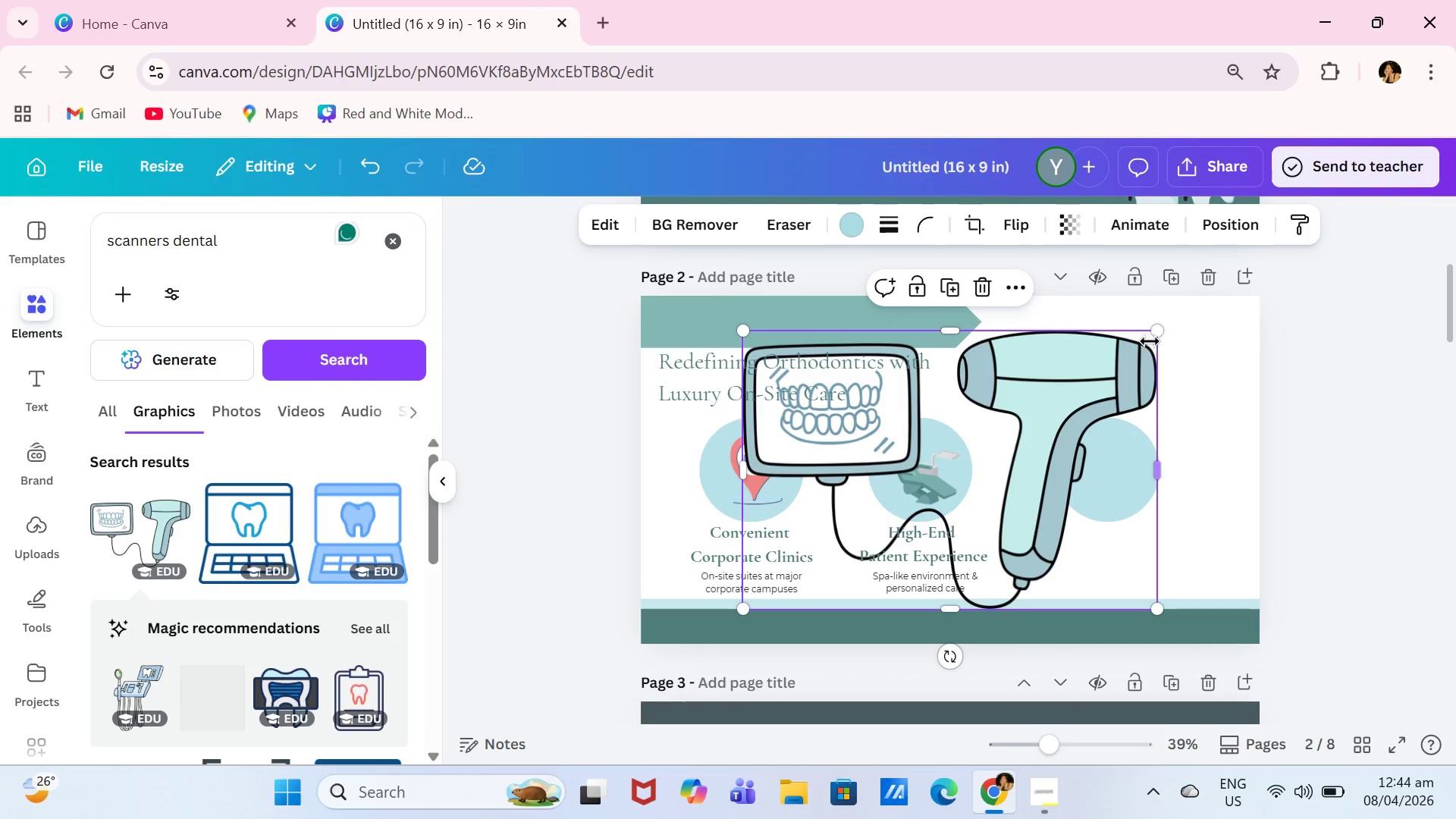 
left_click_drag(start_coordinate=[1158, 334], to_coordinate=[820, 544])
 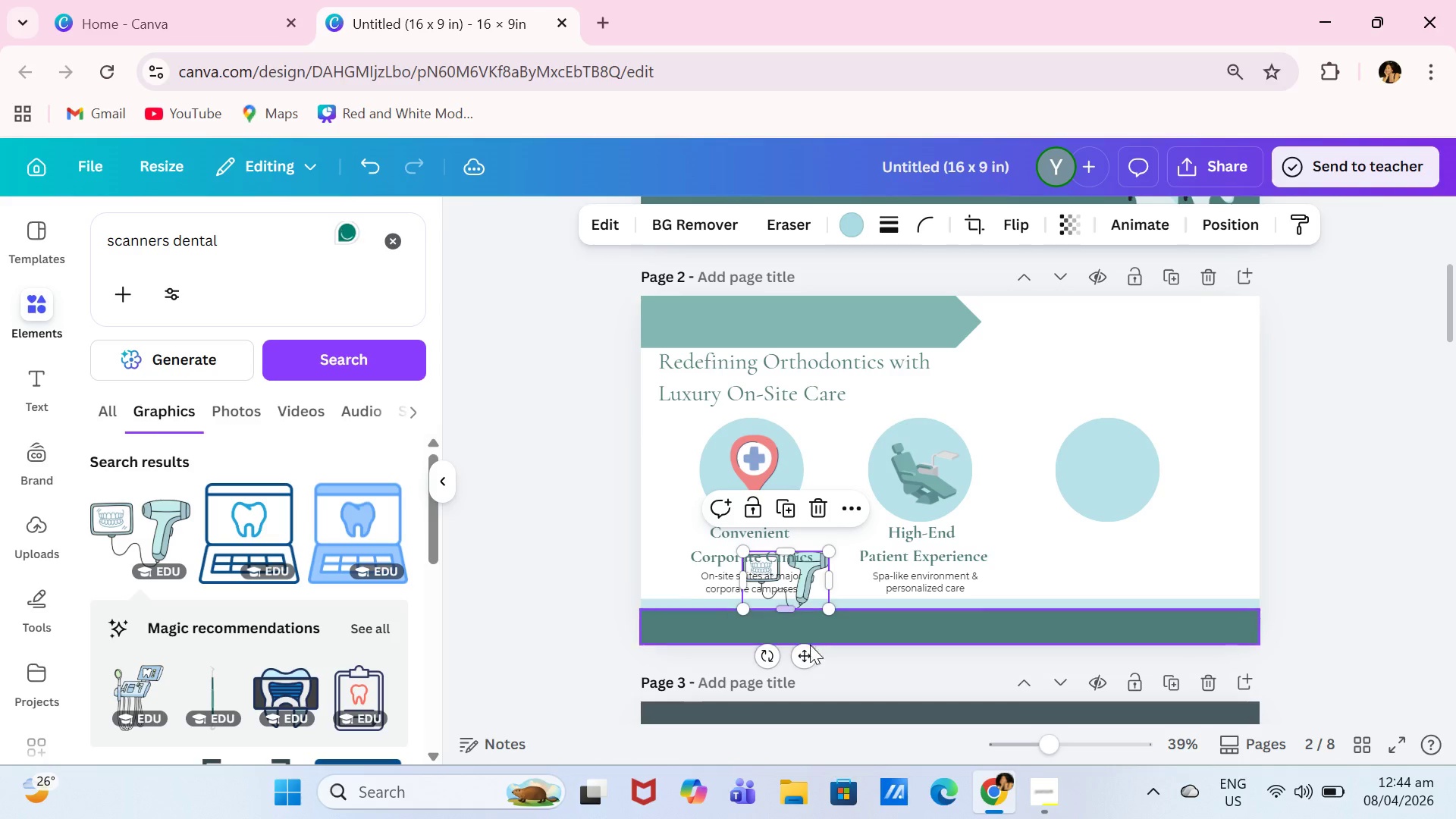 
left_click_drag(start_coordinate=[810, 660], to_coordinate=[1126, 548])
 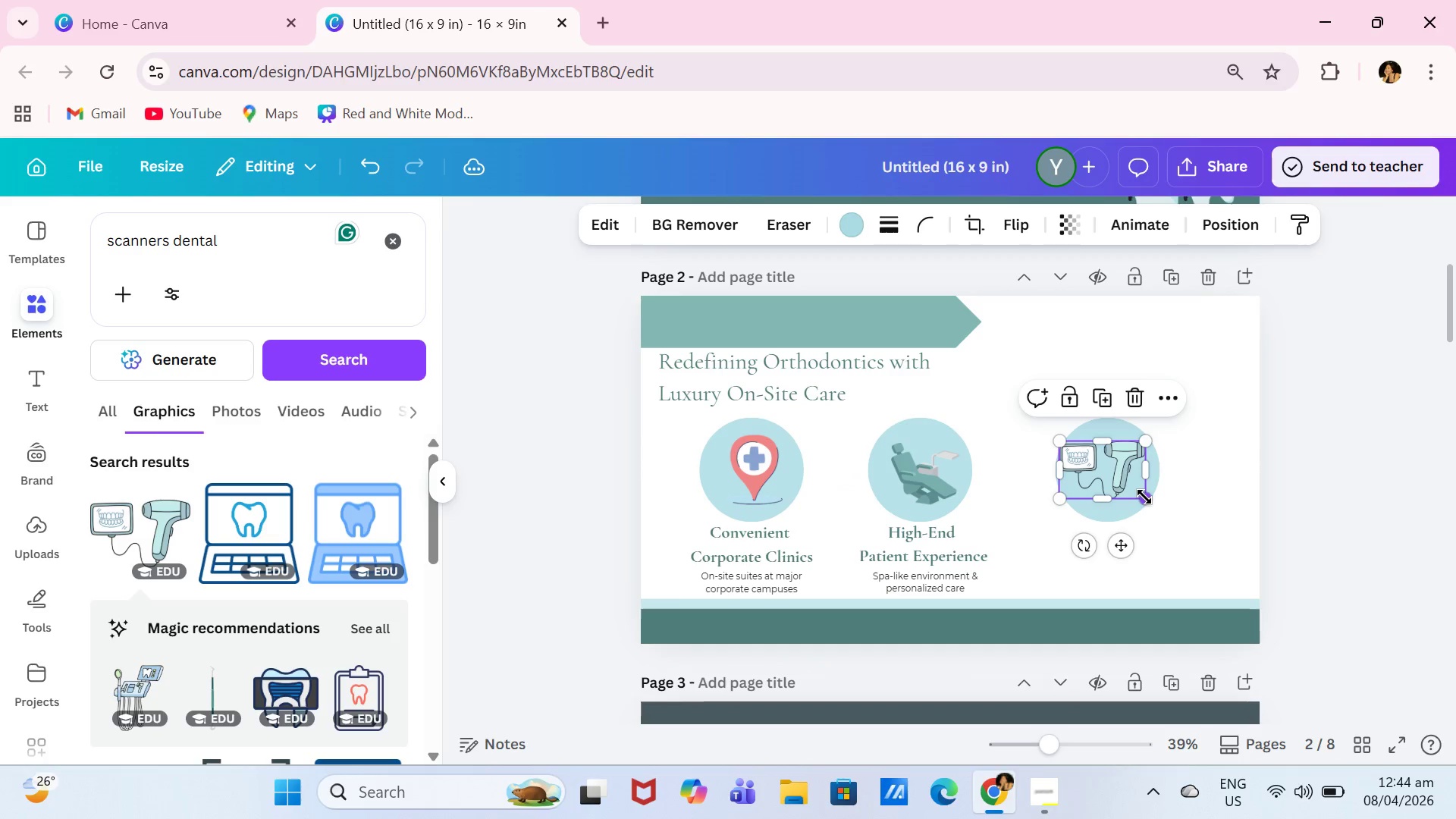 
left_click_drag(start_coordinate=[1144, 497], to_coordinate=[1128, 488])
 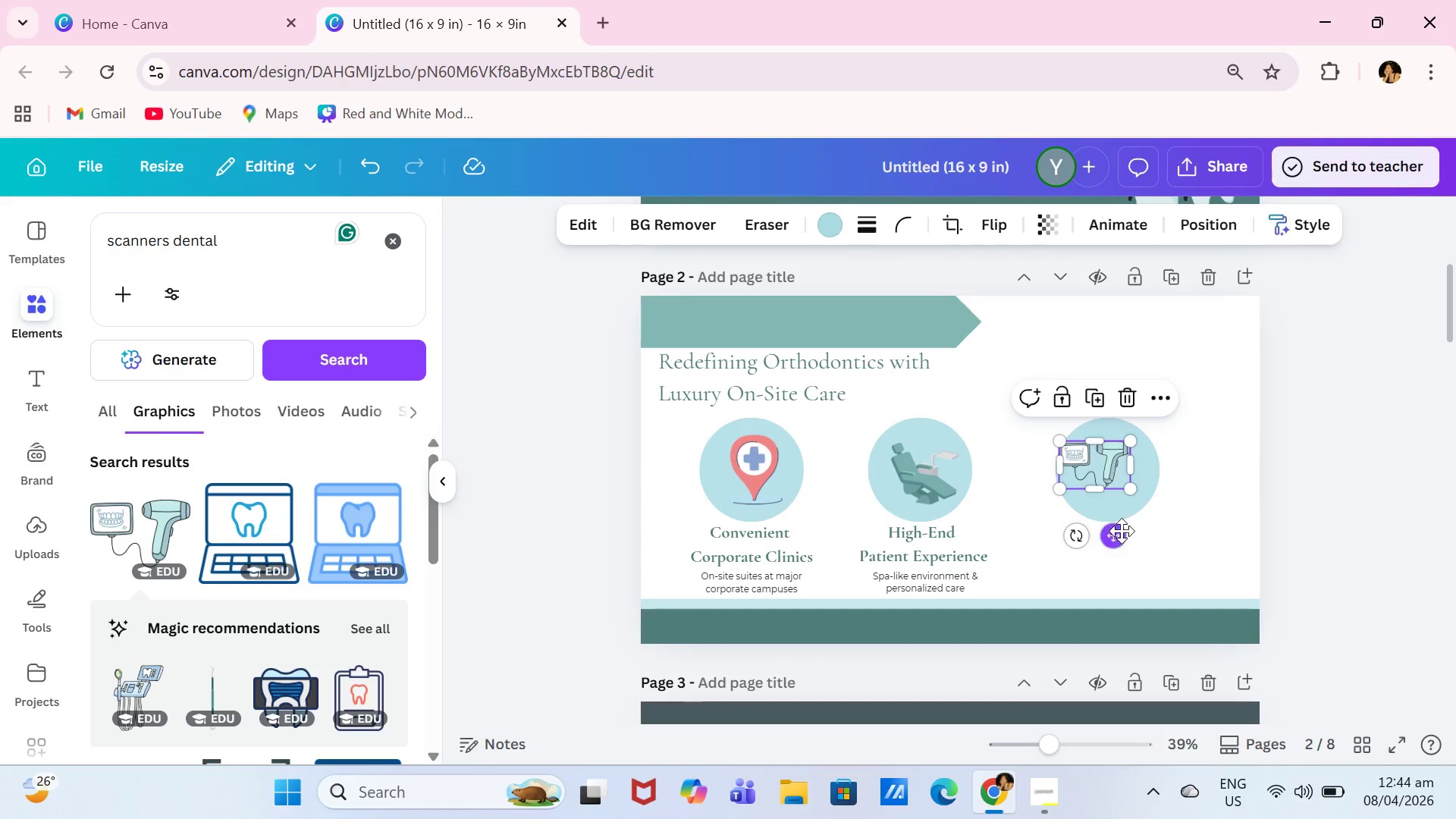 
left_click_drag(start_coordinate=[1120, 531], to_coordinate=[1134, 536])
 